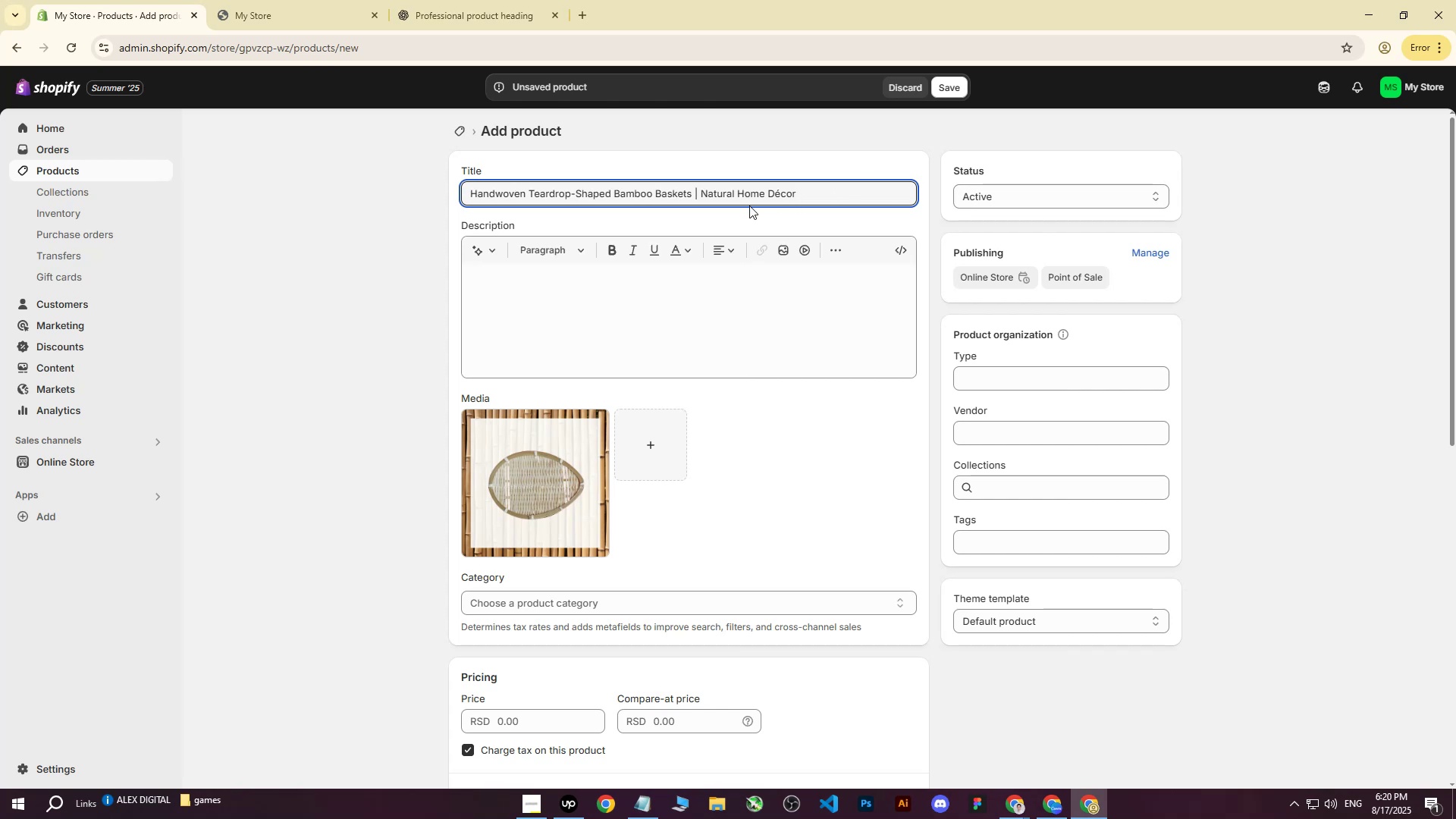 
key(Backspace)
 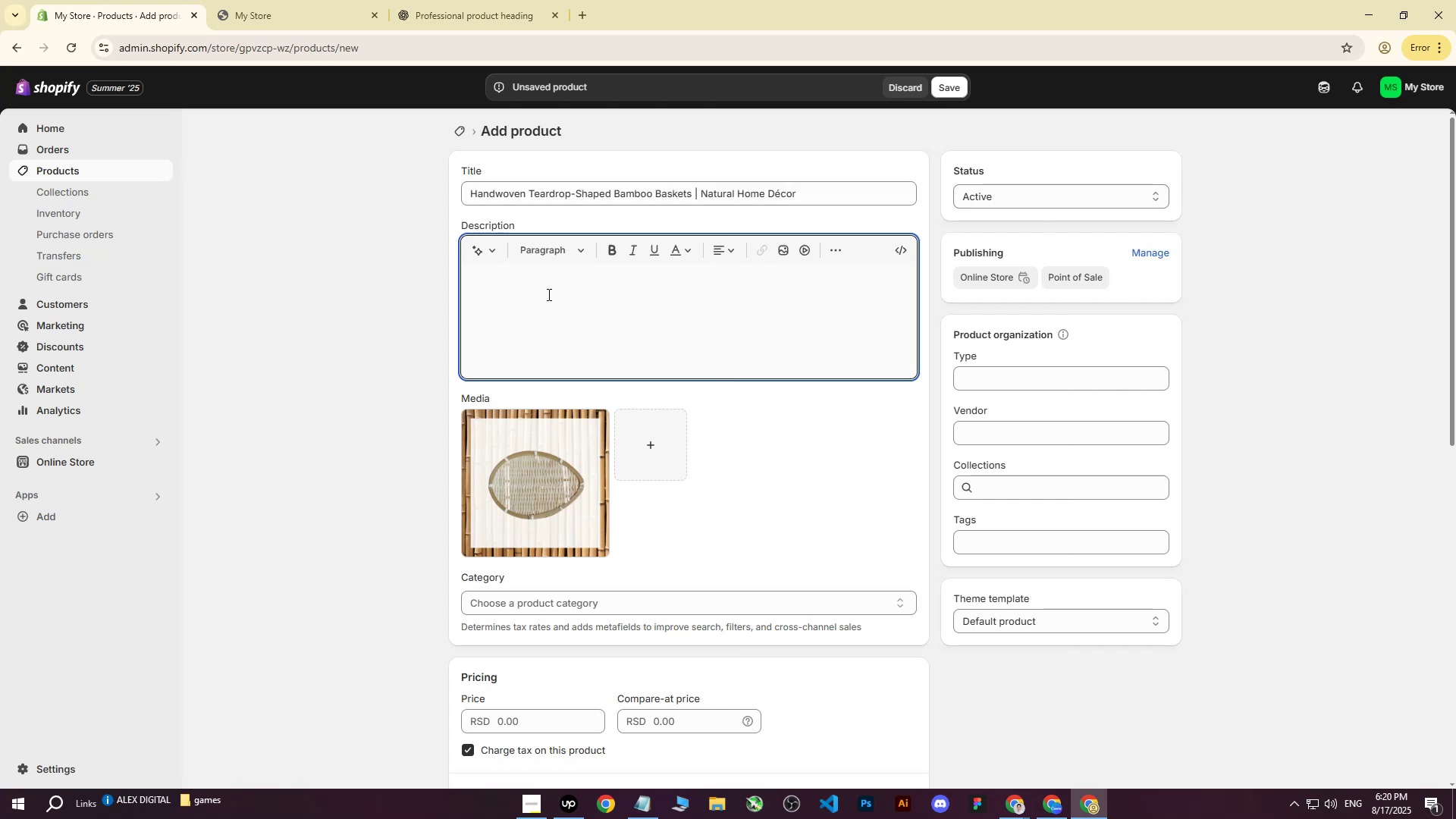 
double_click([280, 256])
 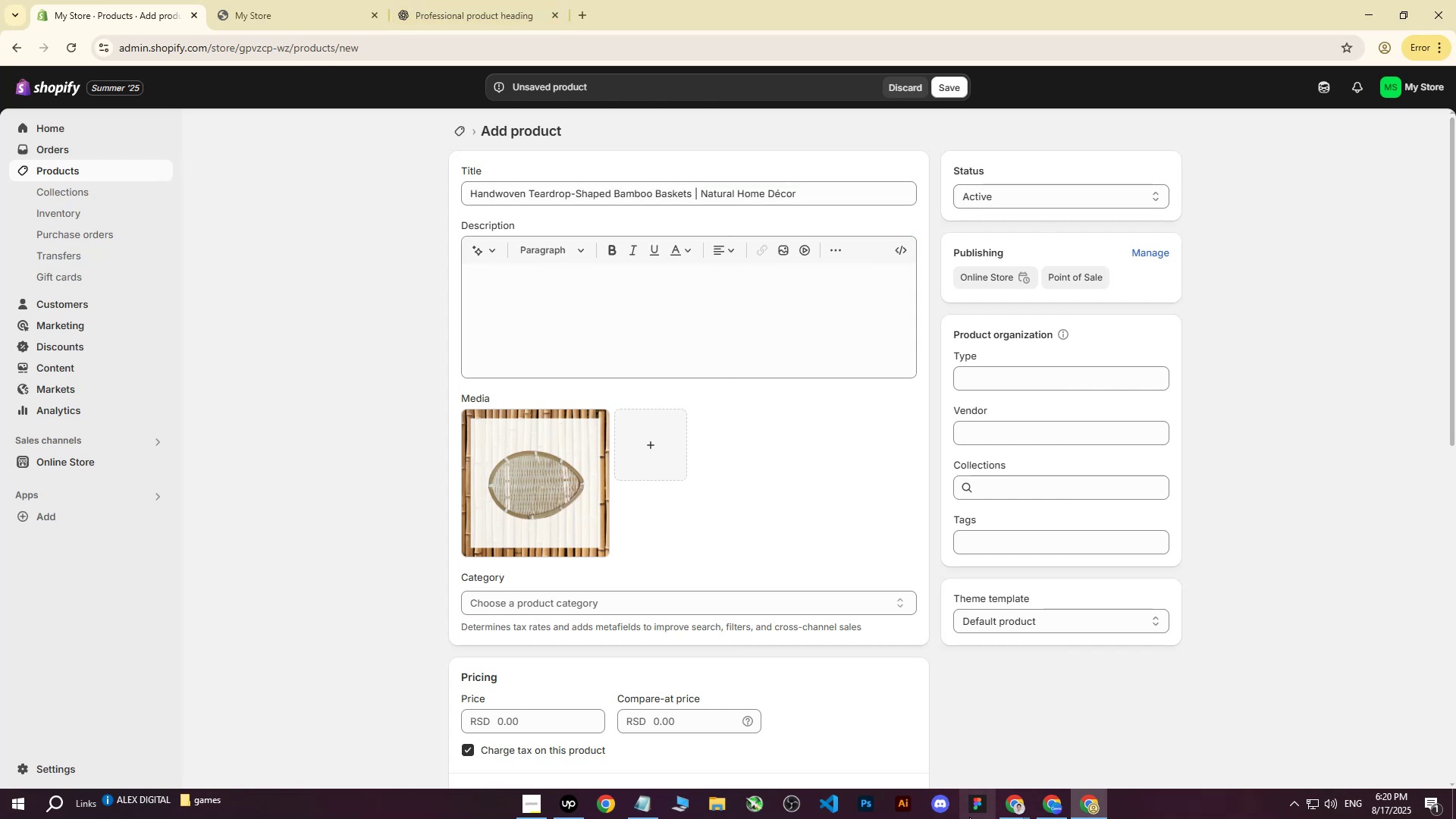 
left_click([1009, 805])
 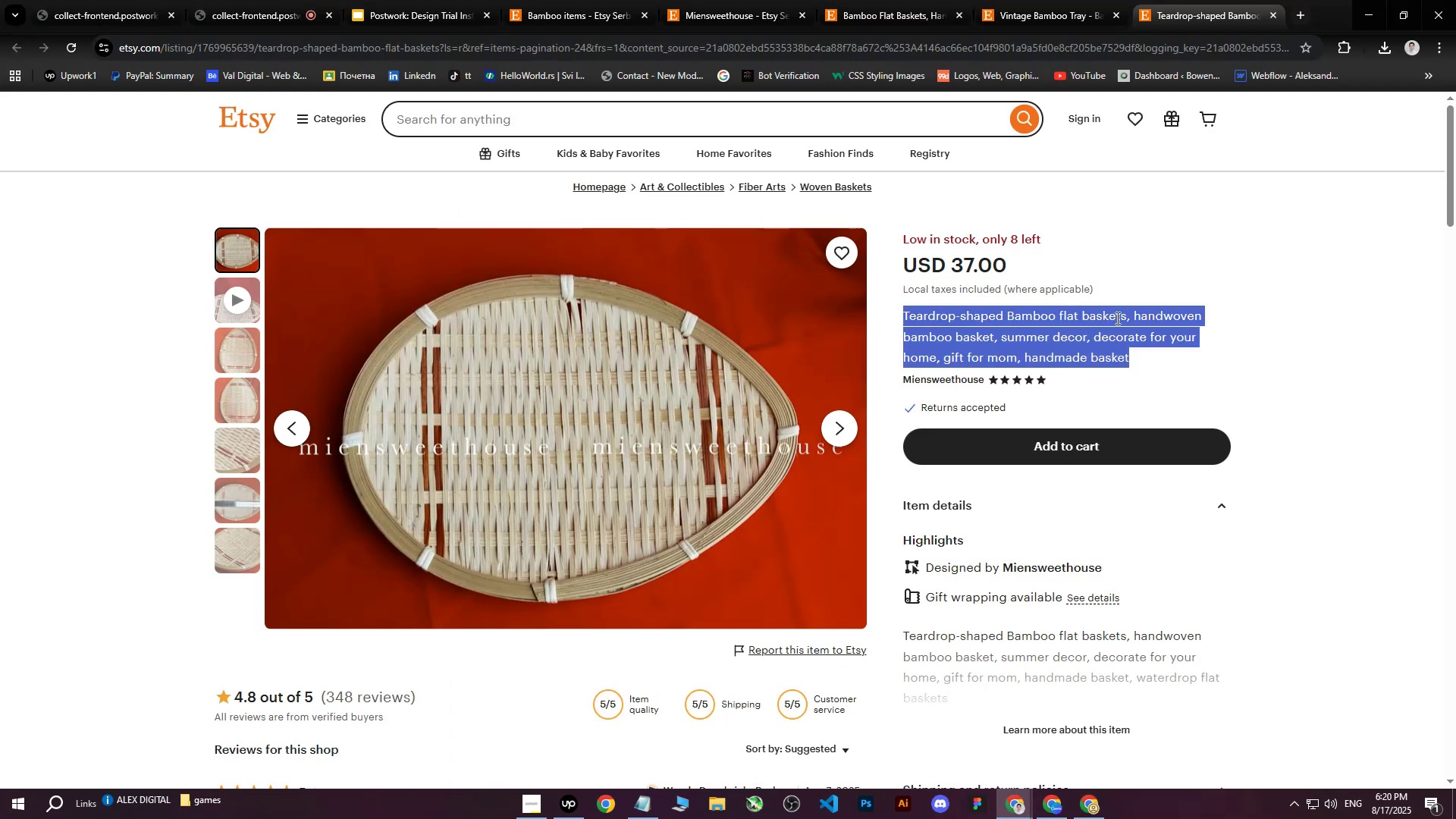 
scroll: coordinate [1102, 392], scroll_direction: down, amount: 2.0
 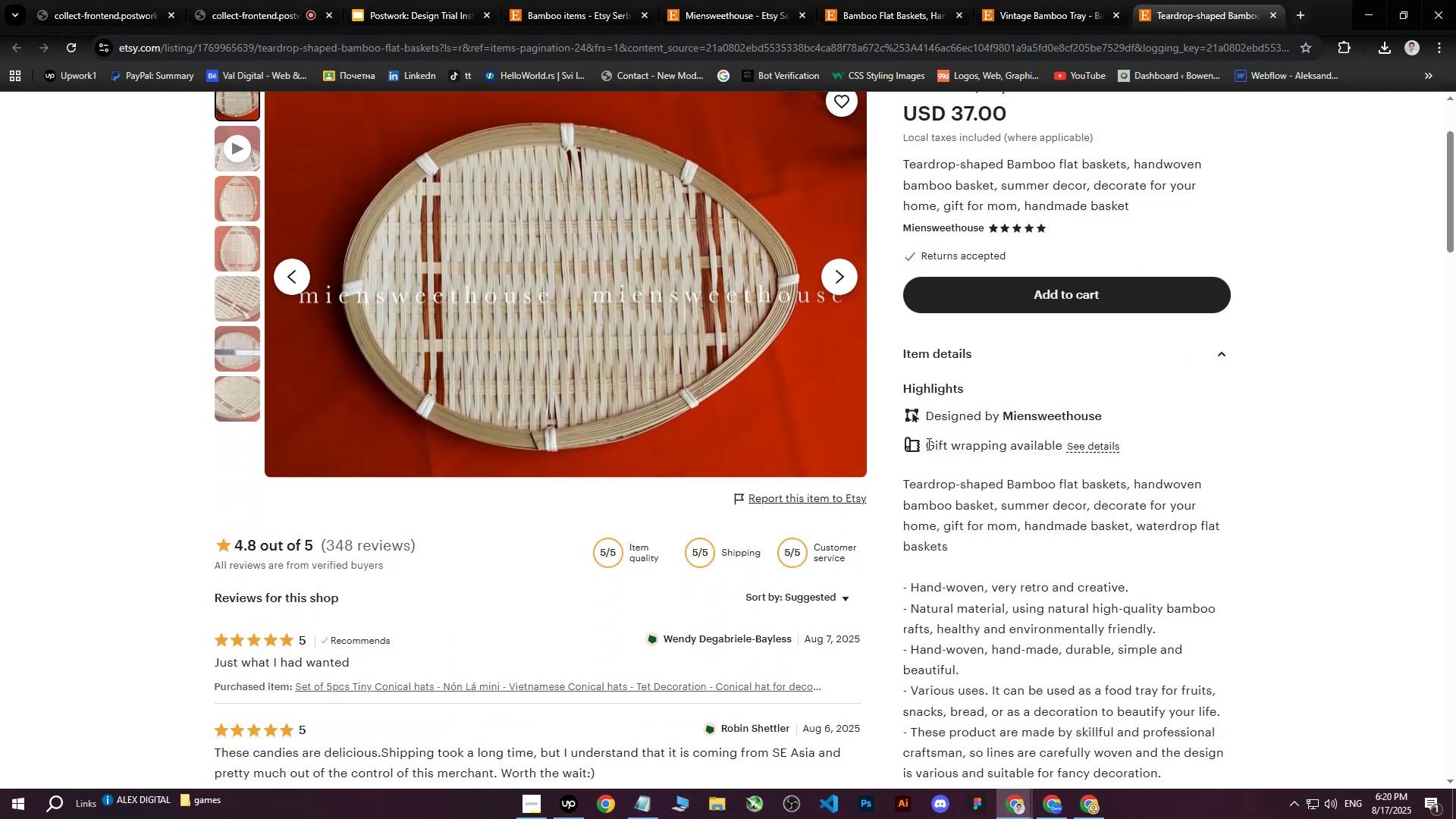 
left_click_drag(start_coordinate=[905, 484], to_coordinate=[1175, 588])
 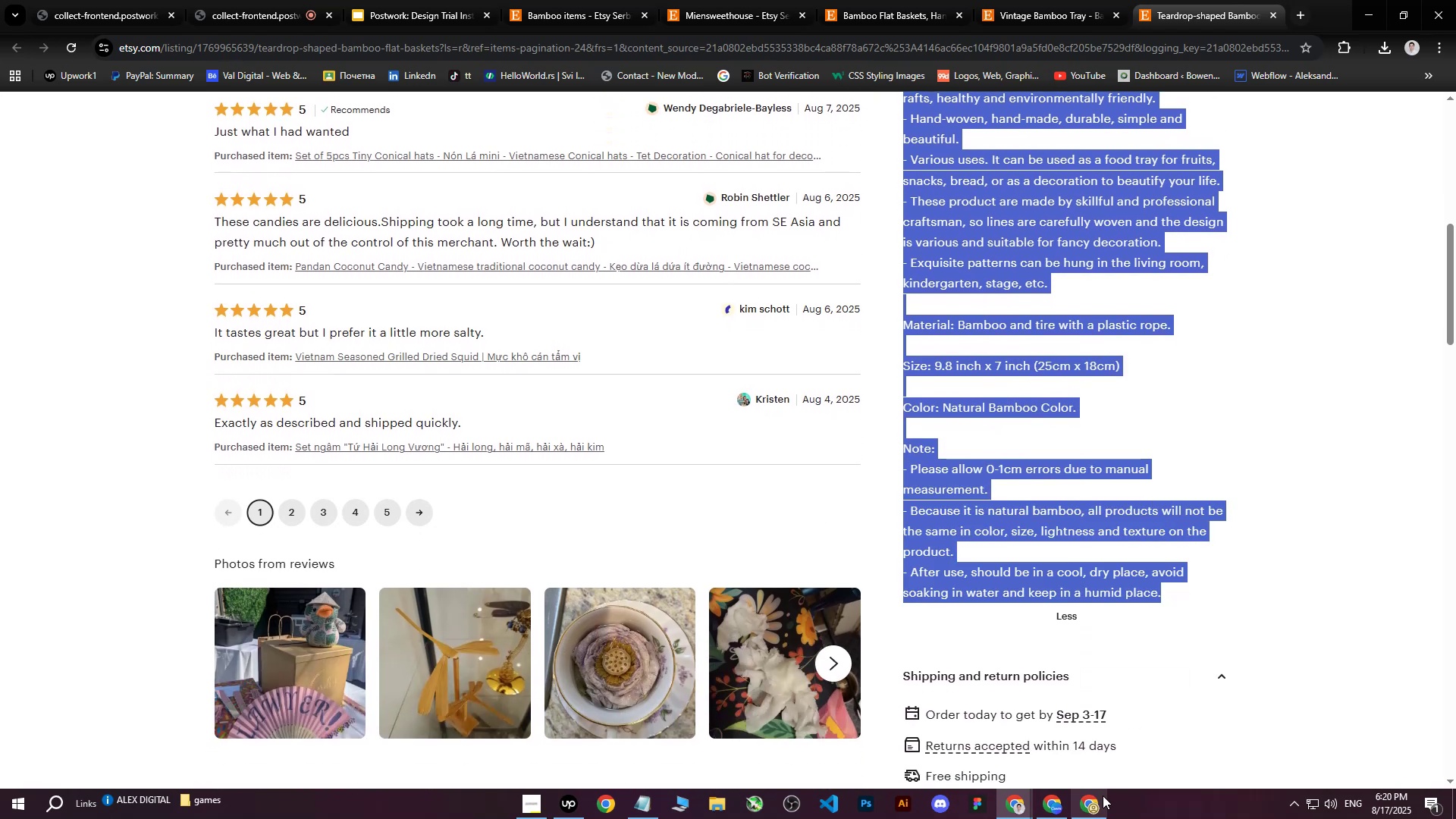 
scroll: coordinate [1077, 476], scroll_direction: down, amount: 7.0
 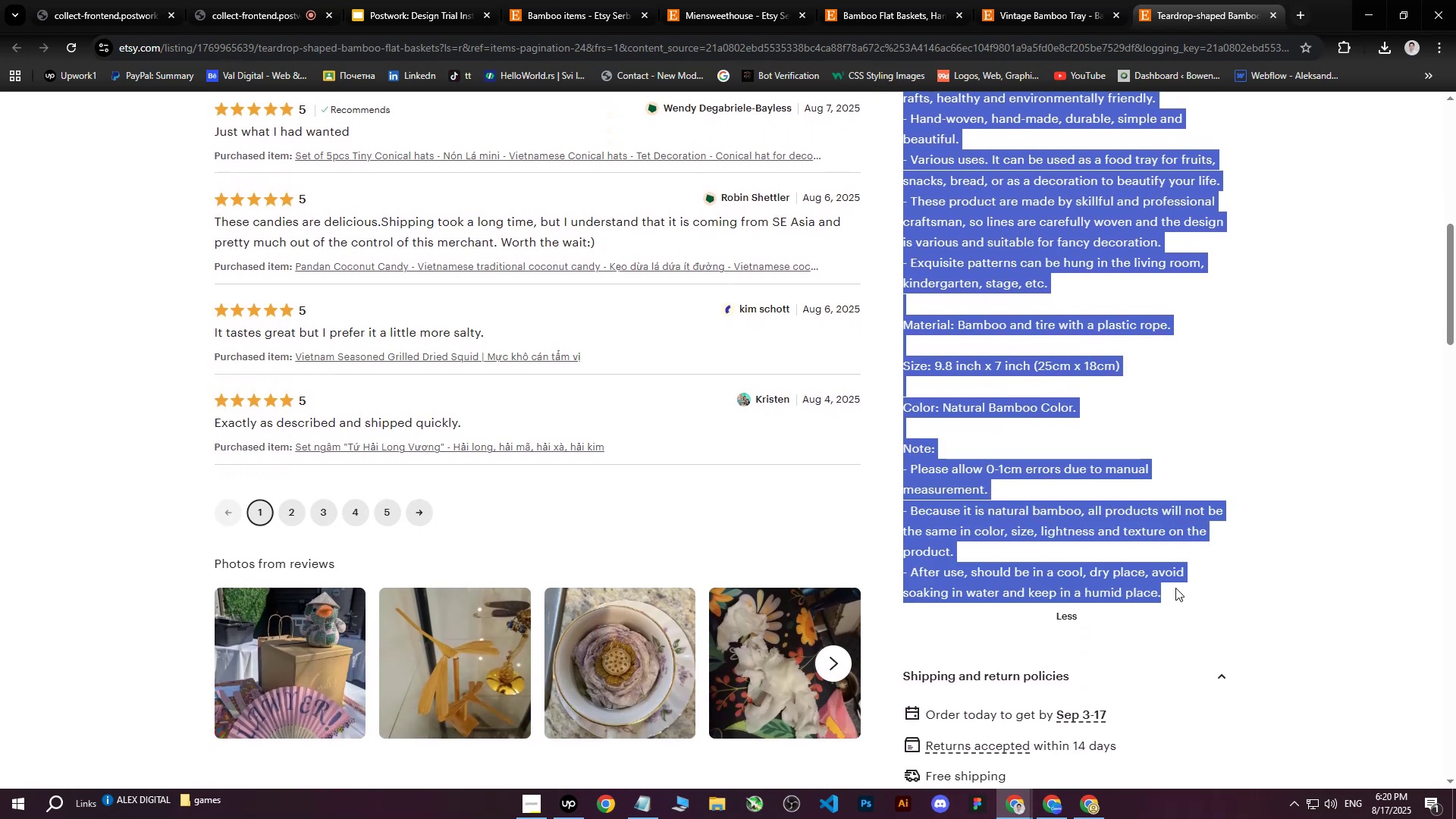 
key(Control+ControlLeft)
 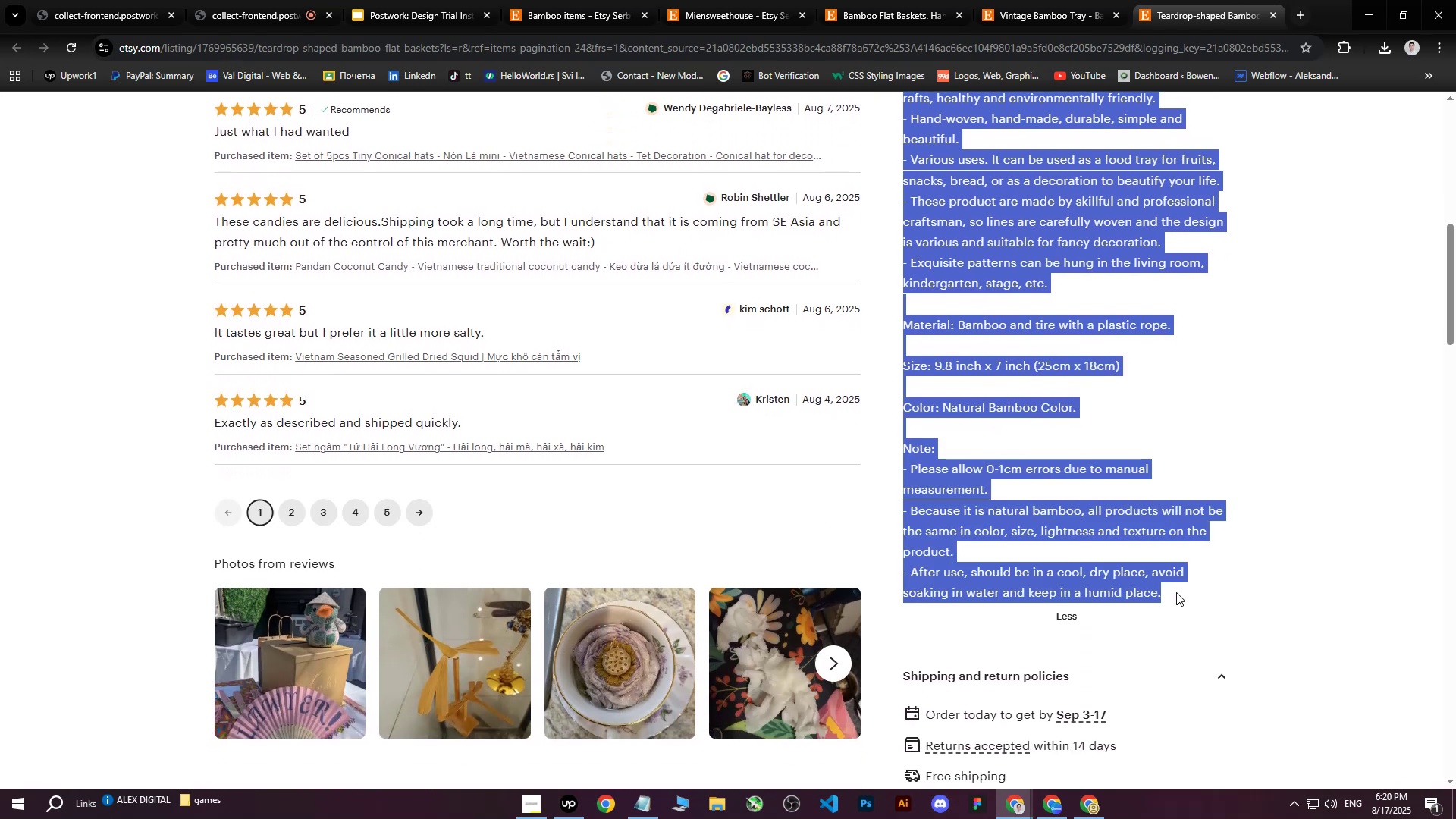 
key(Control+C)
 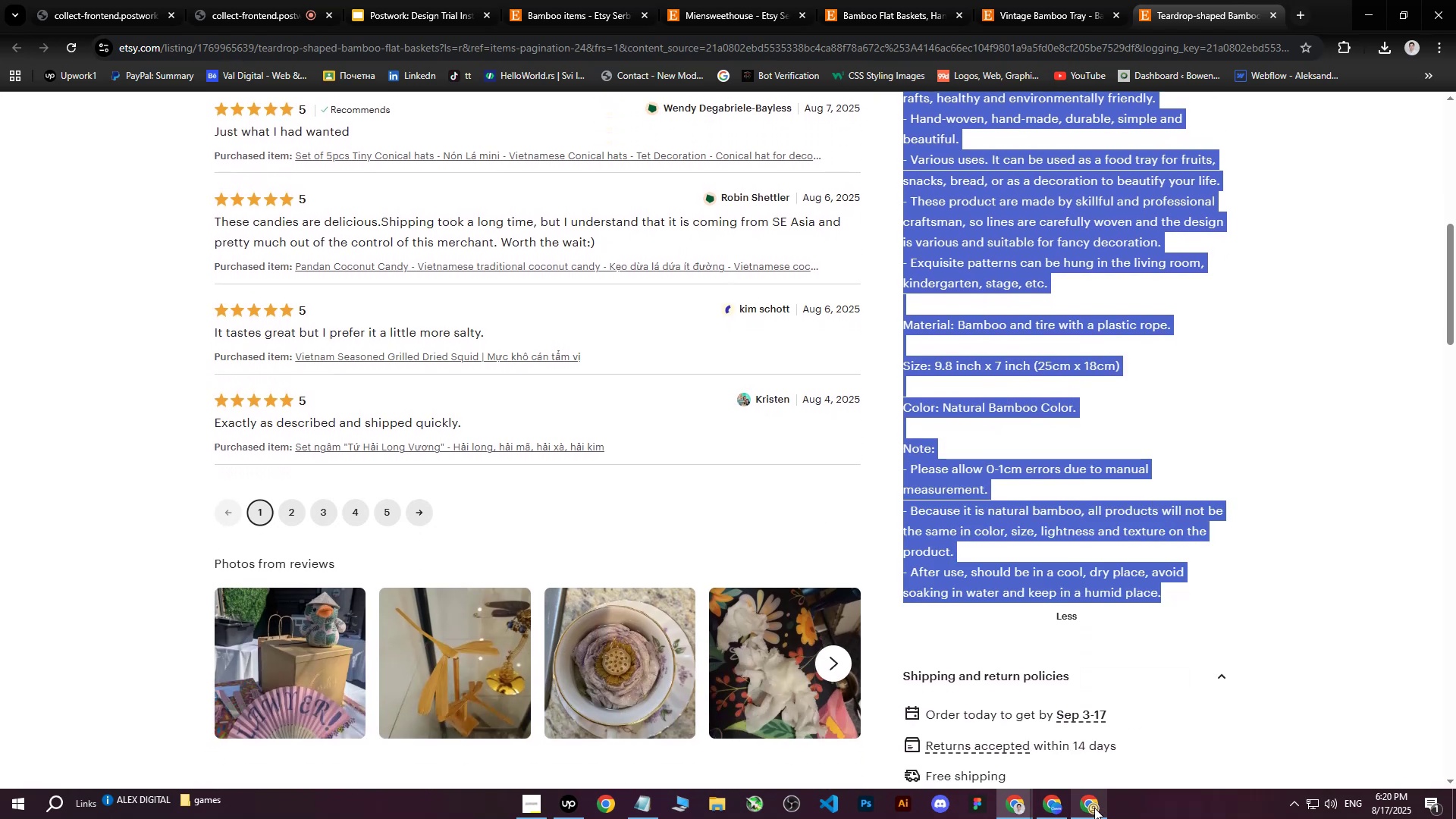 
left_click([1094, 808])
 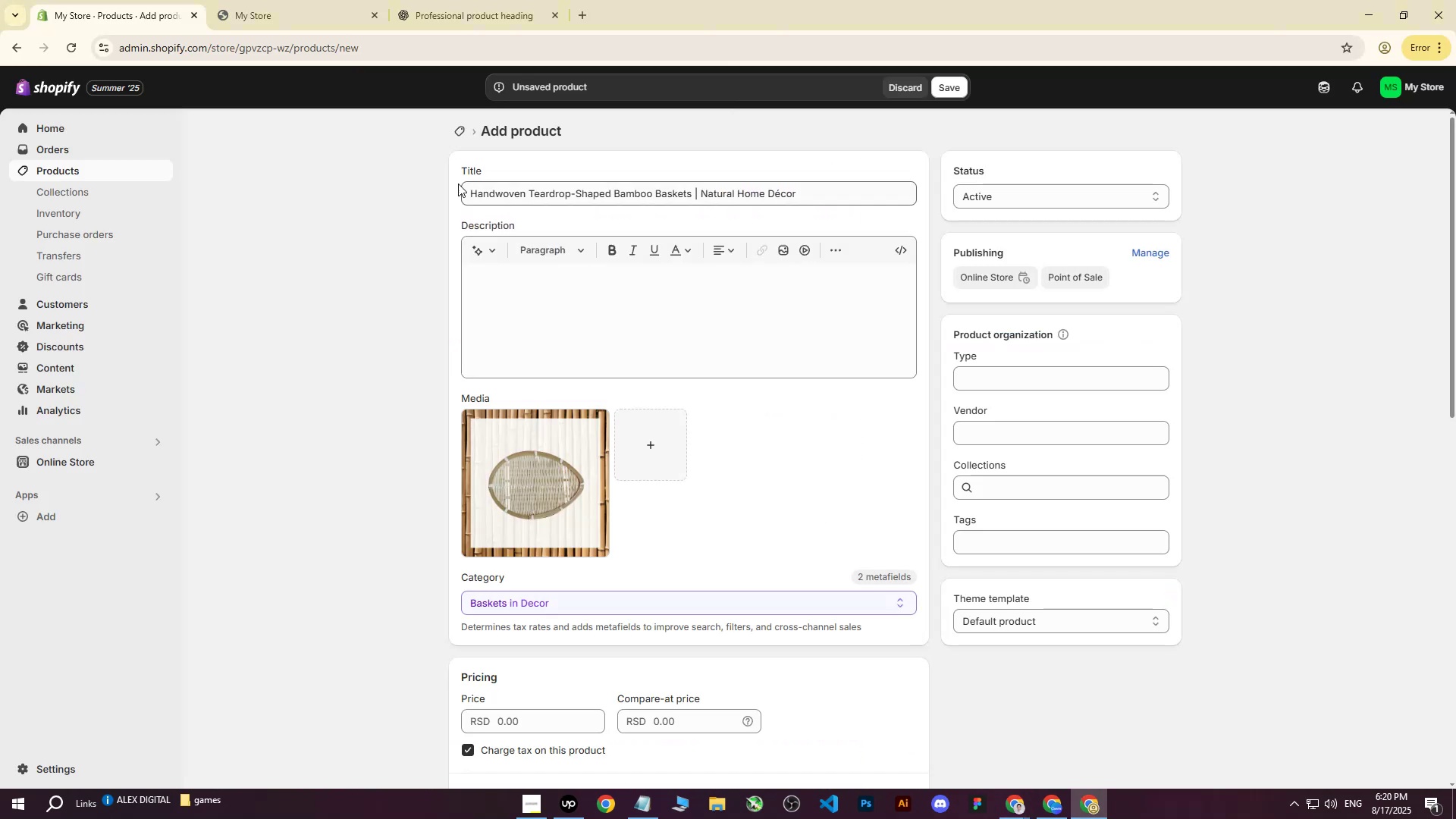 
left_click([425, 0])
 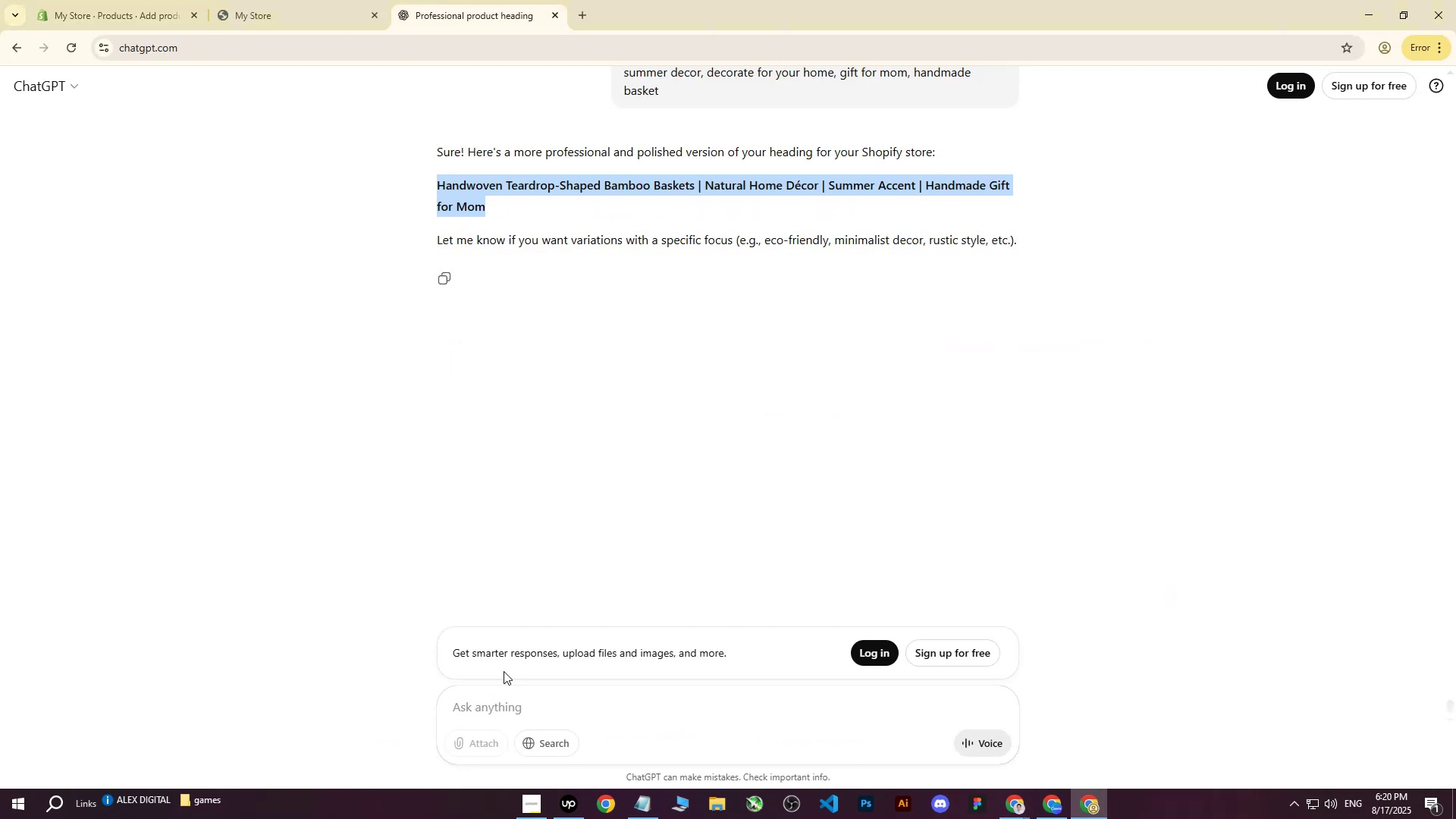 
left_click([489, 704])
 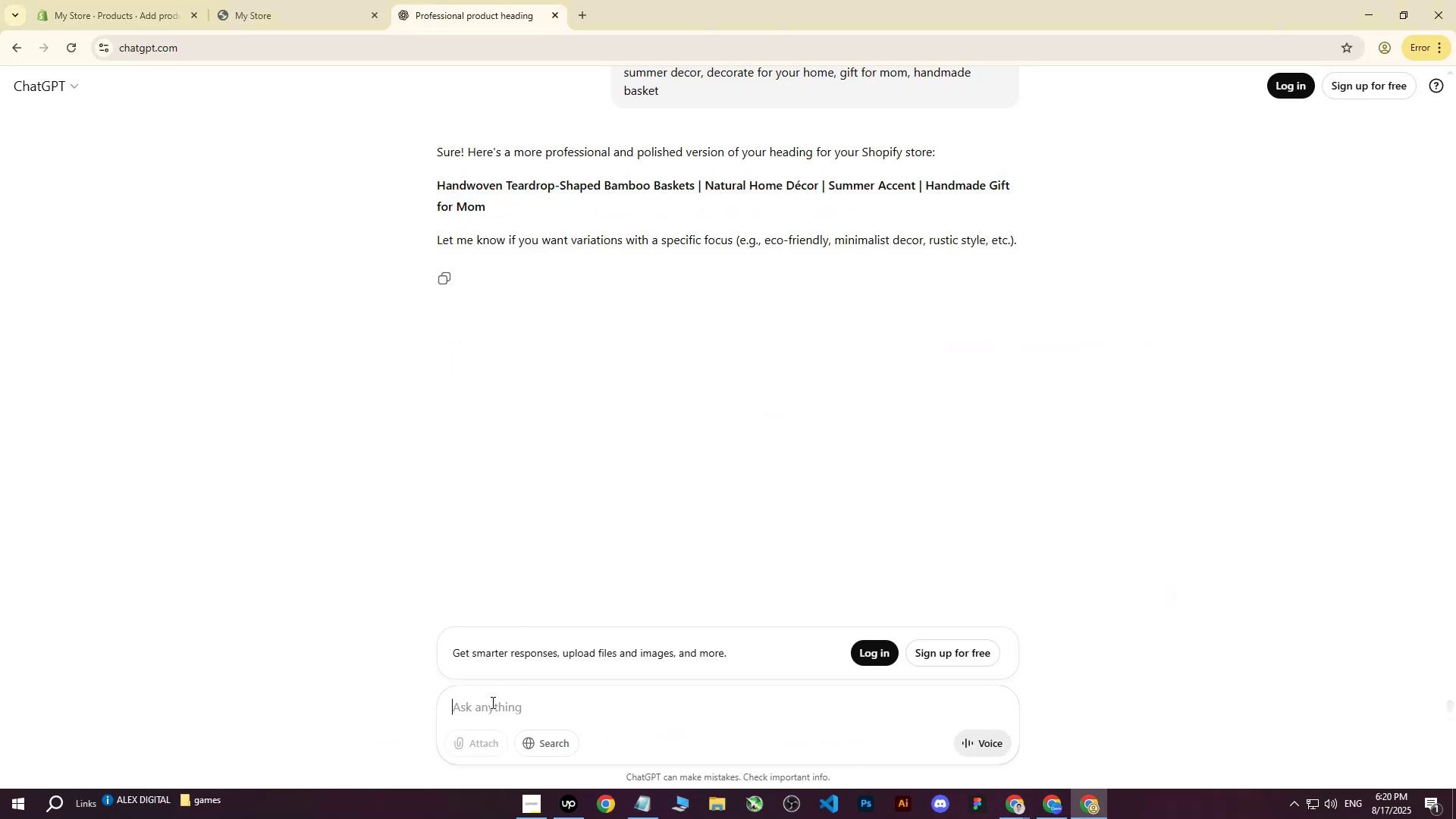 
type(write me this on more professional way : )
 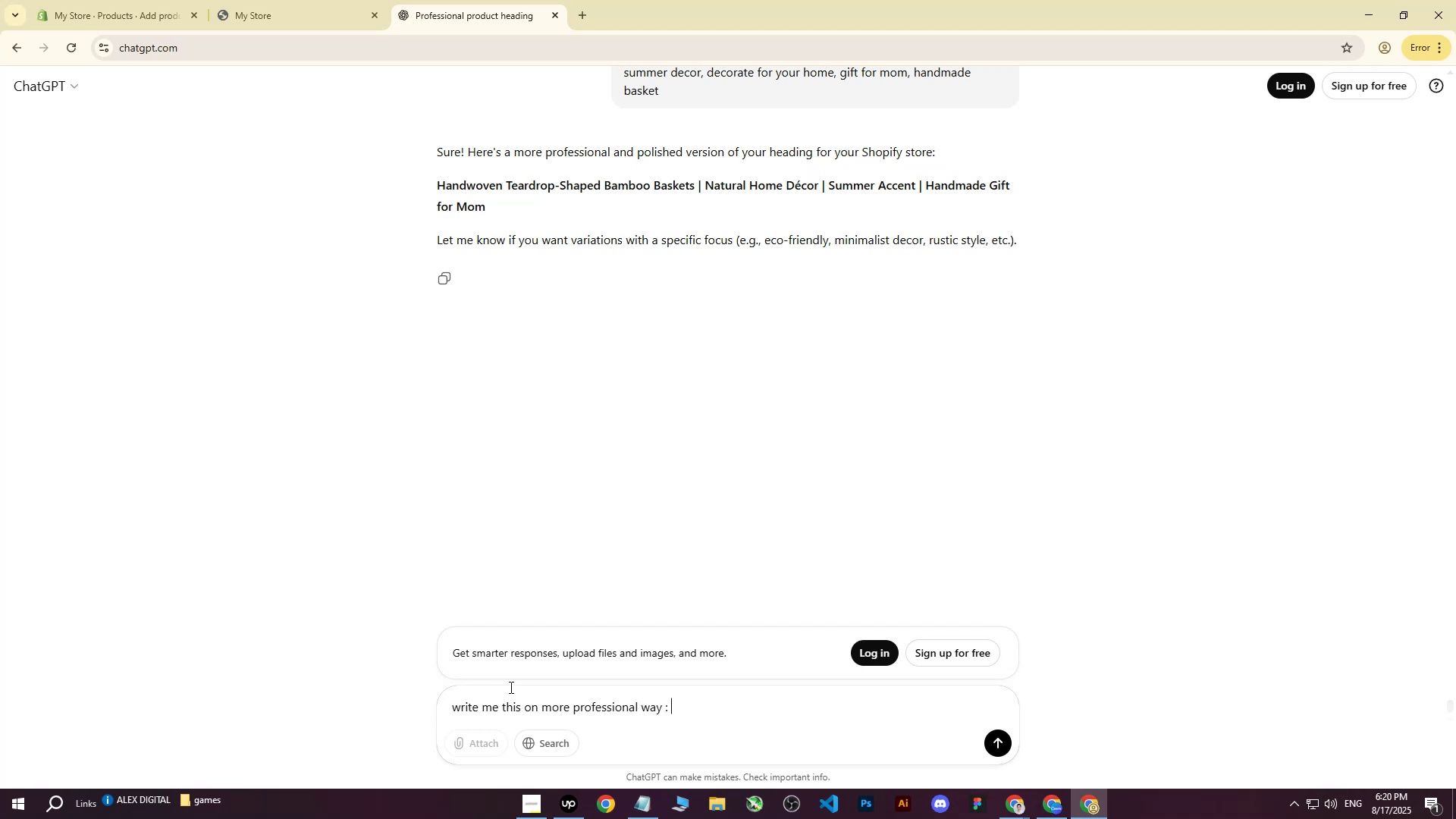 
key(Control+ControlLeft)
 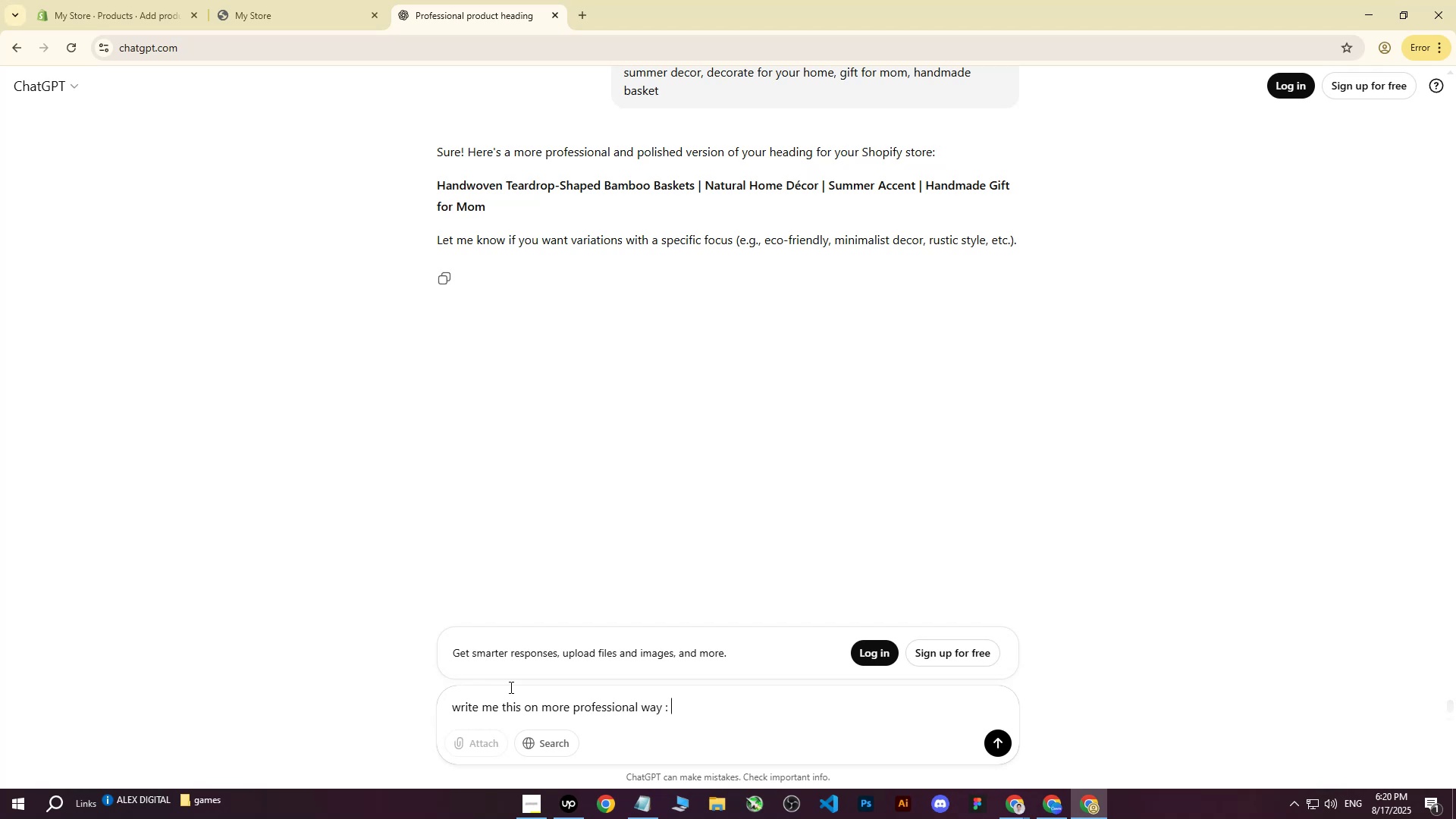 
key(Control+V)
 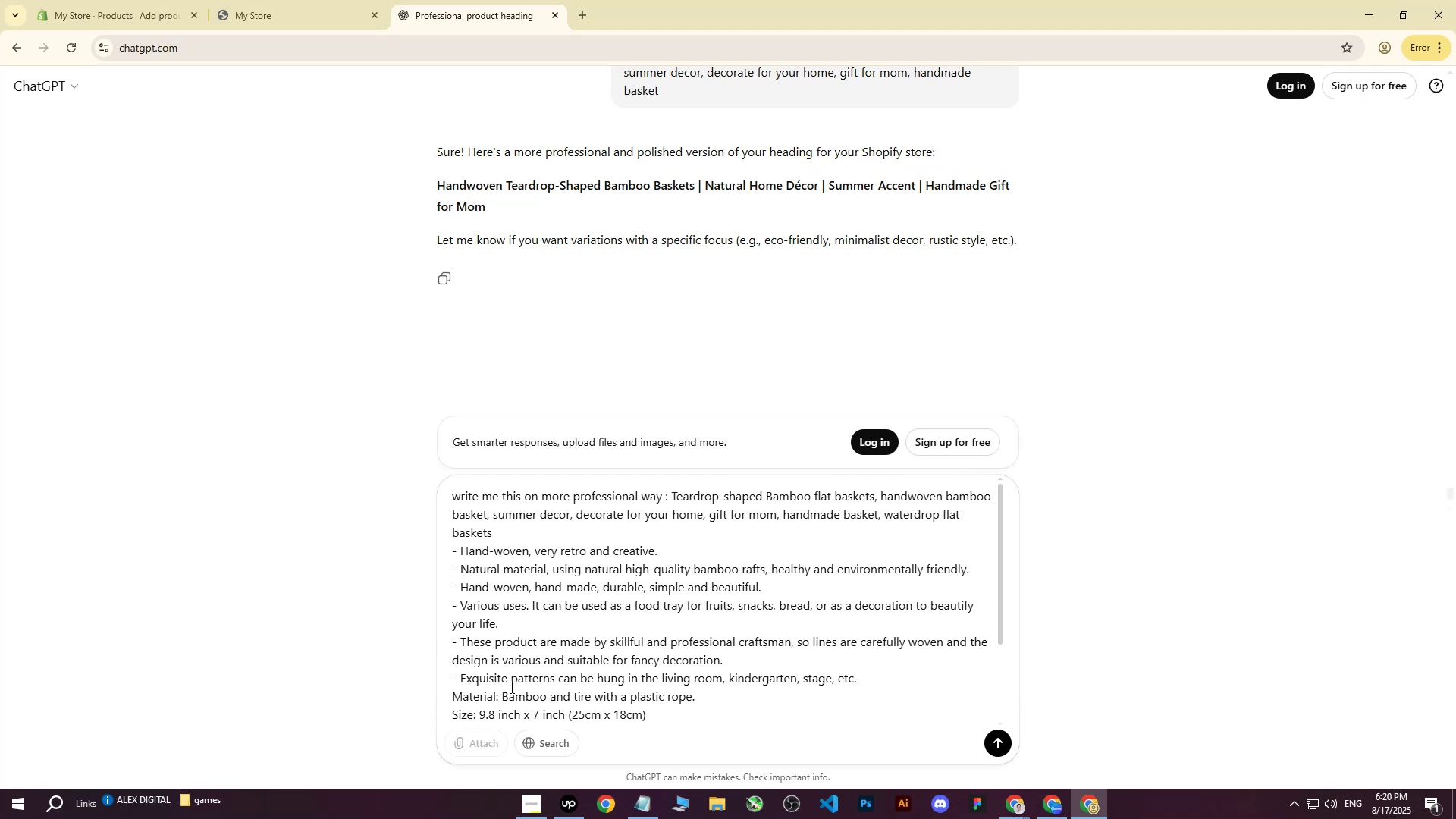 
key(Enter)
 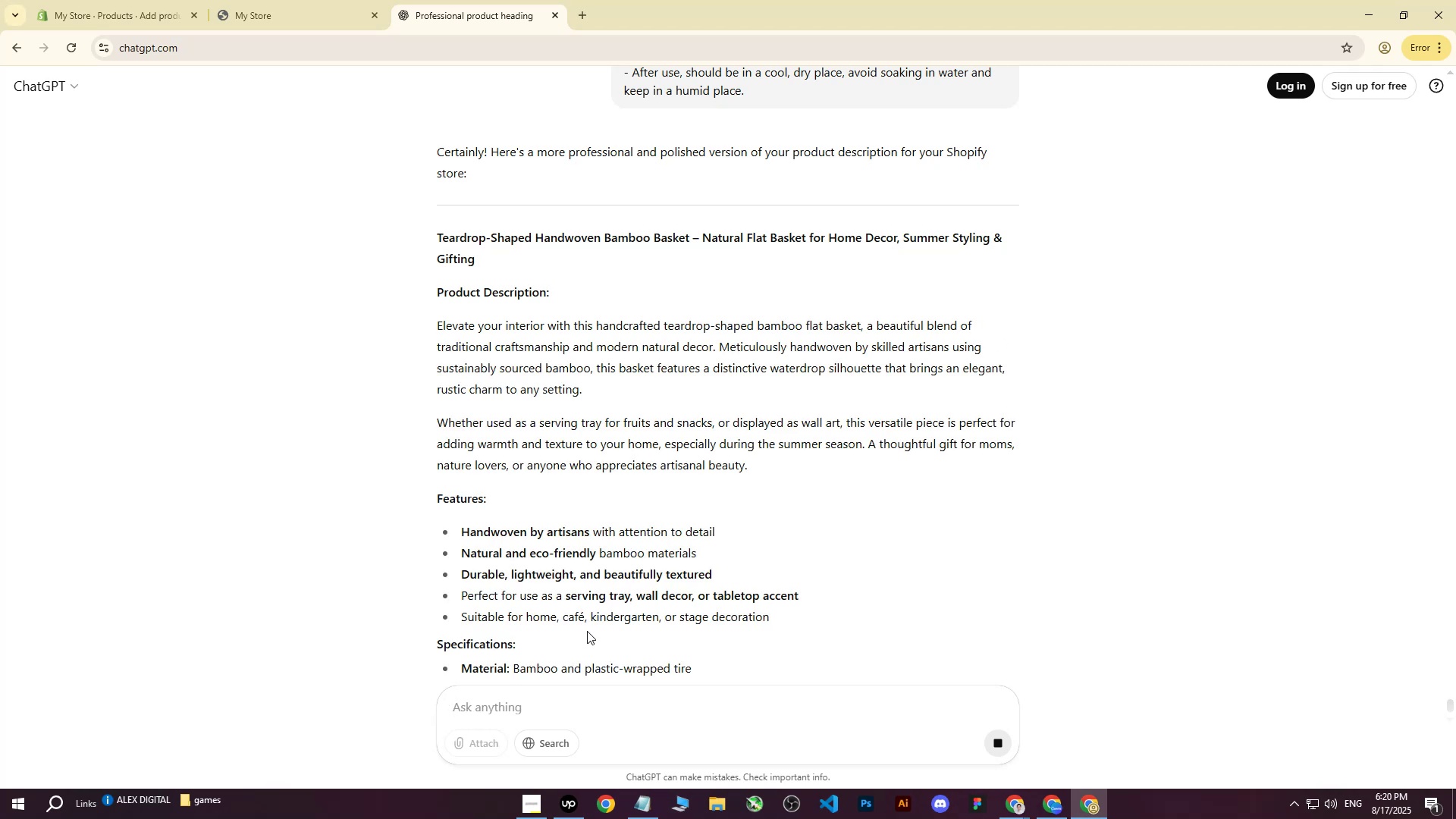 
wait(16.48)
 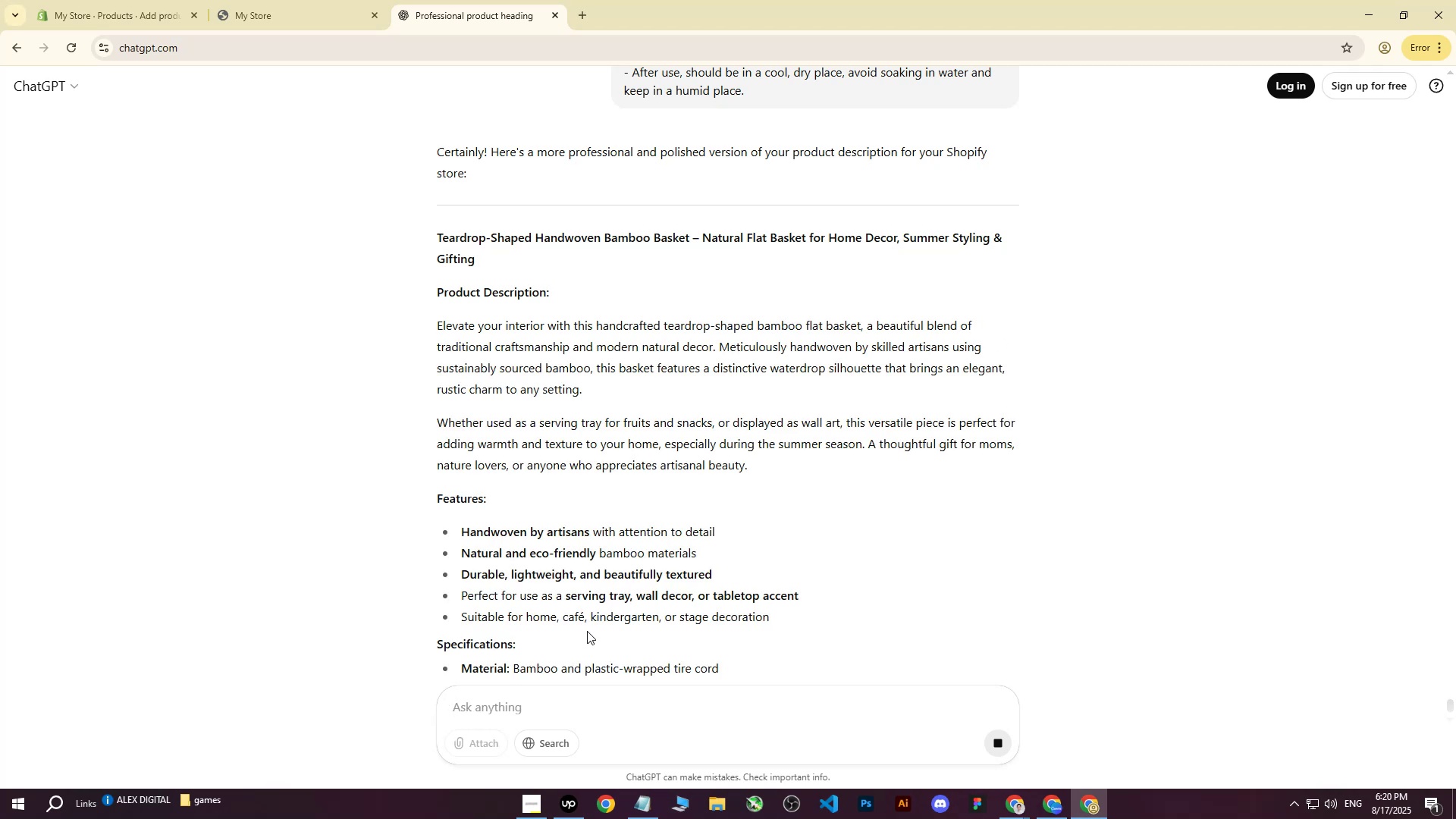 
left_click_drag(start_coordinate=[441, 236], to_coordinate=[677, 337])
 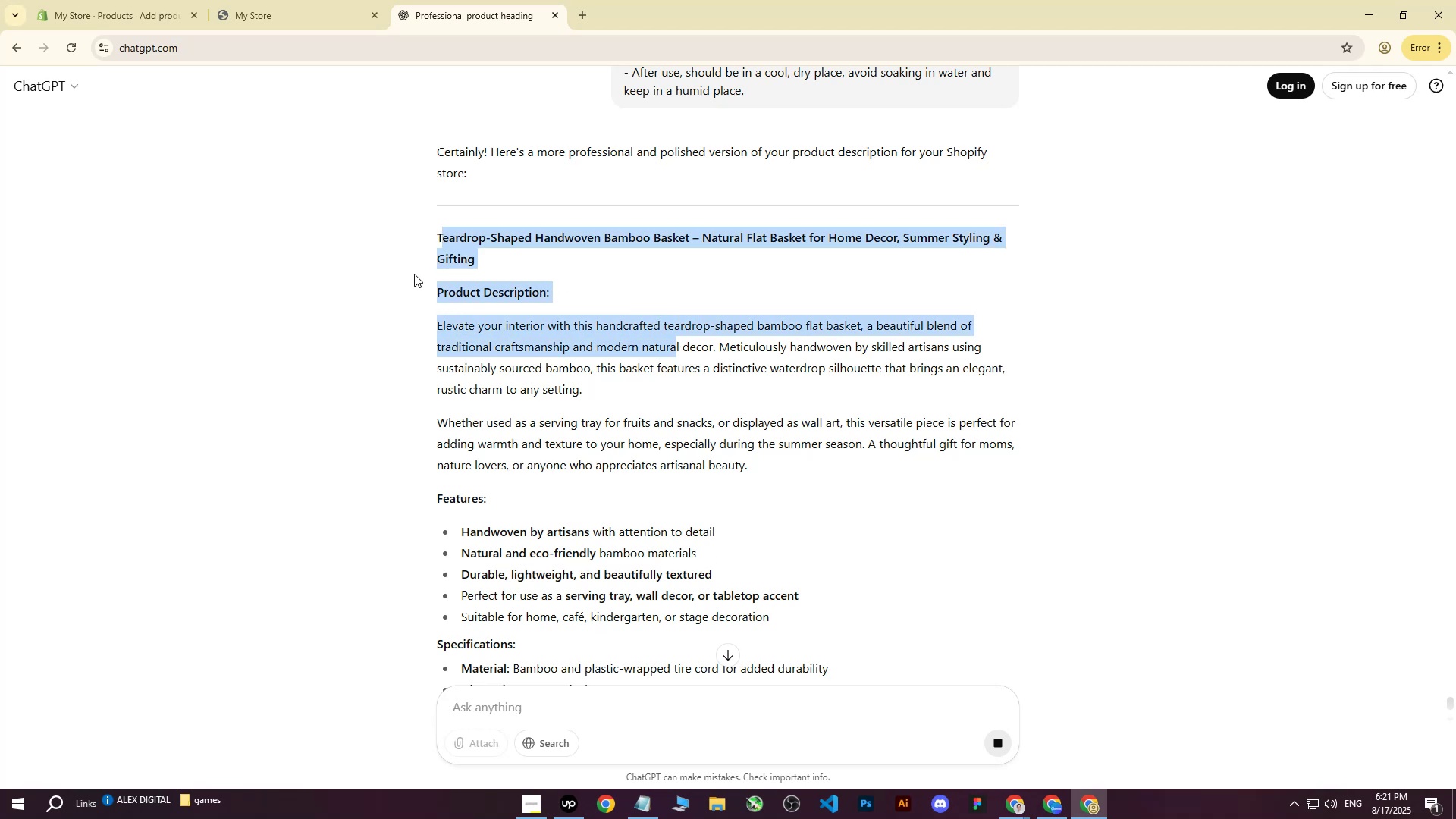 
double_click([413, 265])
 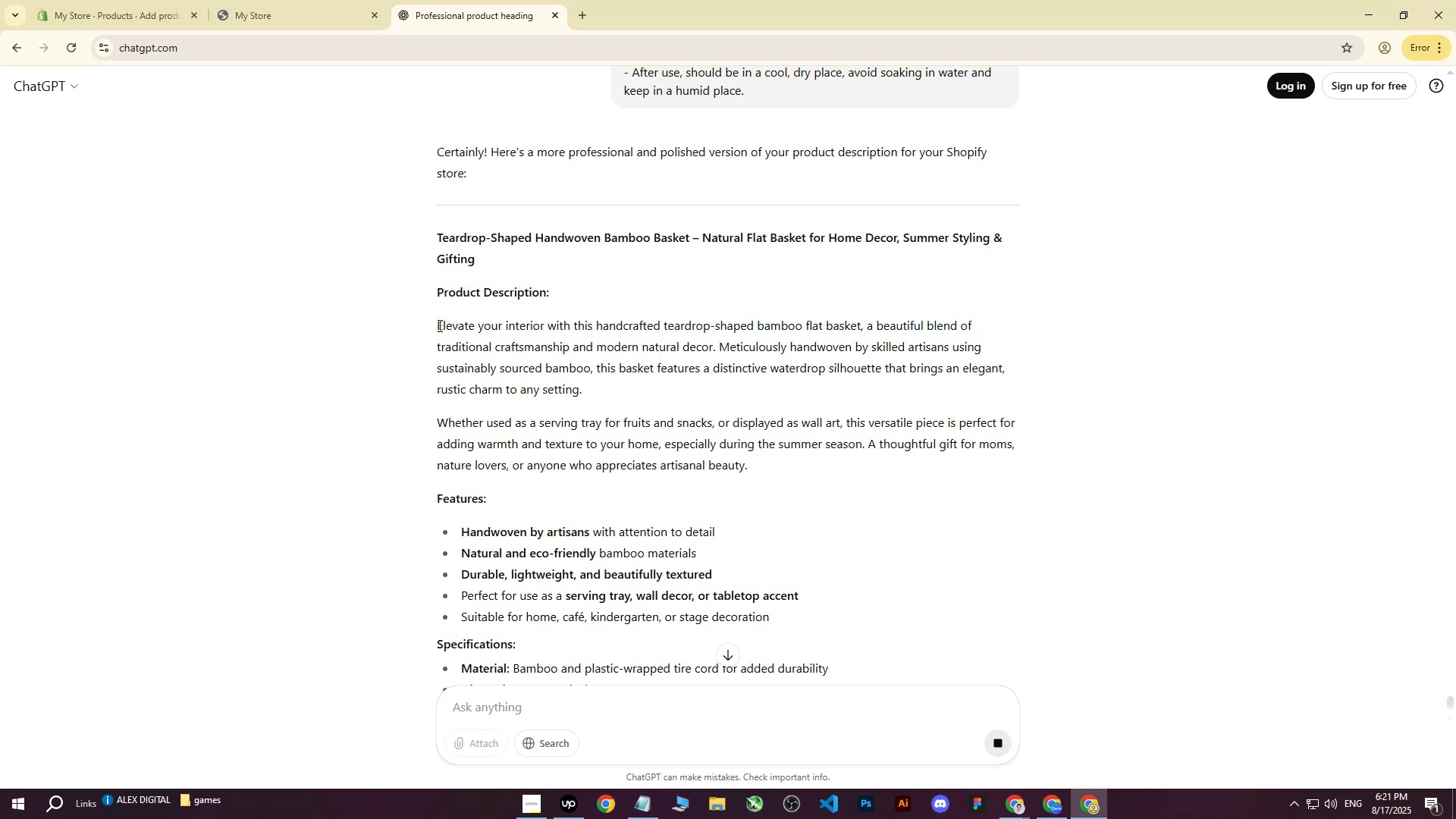 
left_click_drag(start_coordinate=[438, 325], to_coordinate=[1016, 544])
 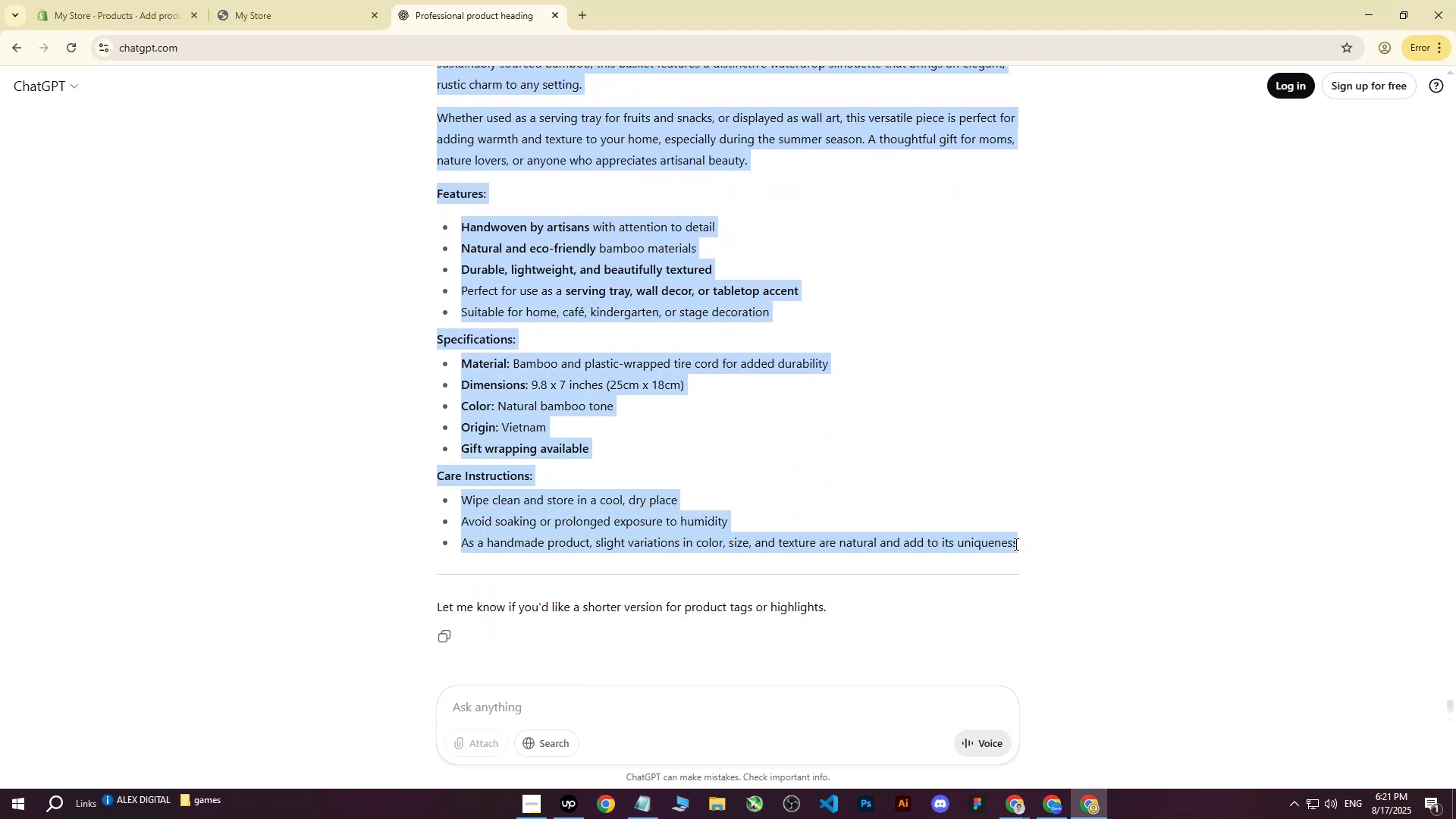 
scroll: coordinate [741, 428], scroll_direction: down, amount: 6.0
 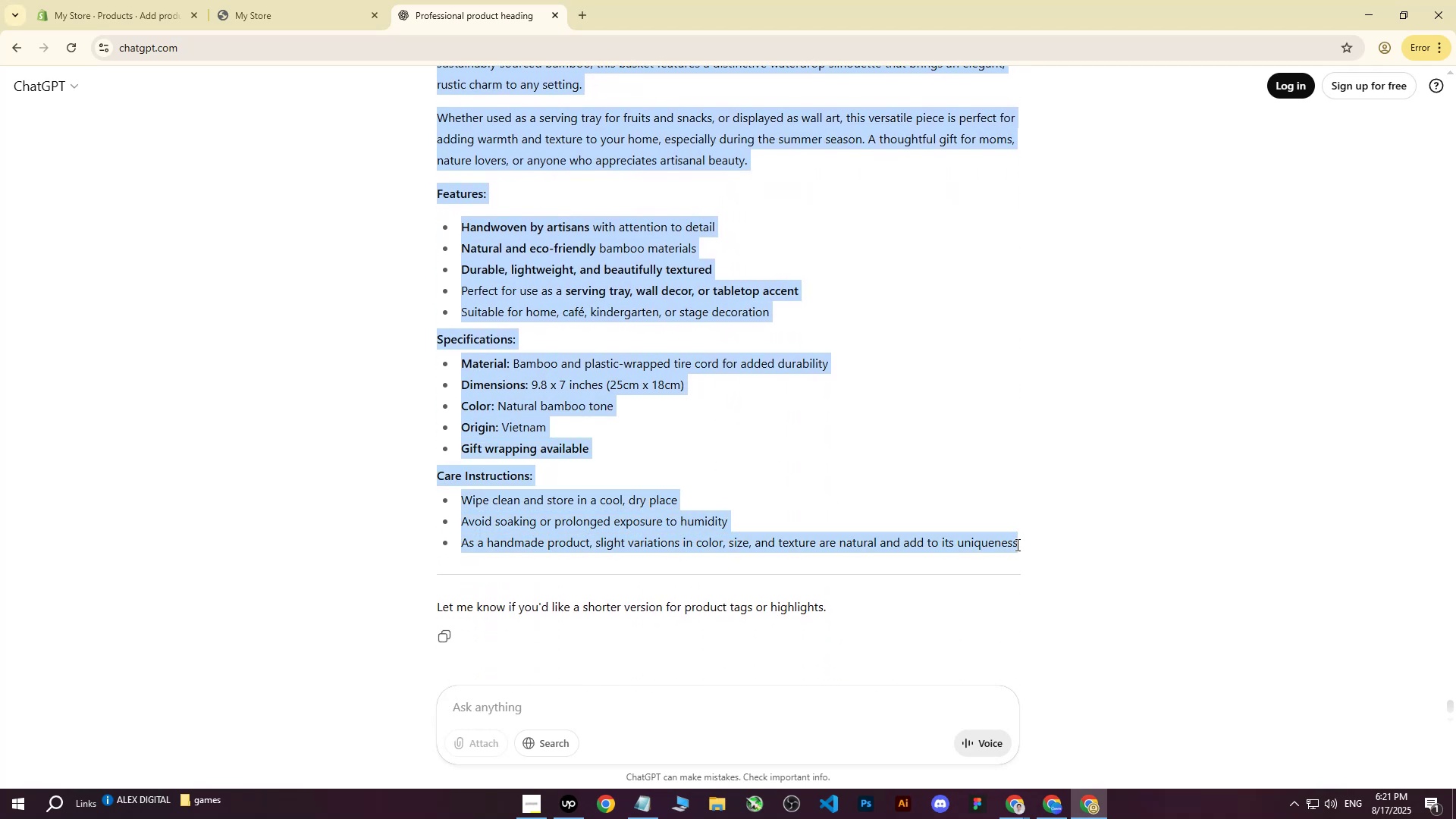 
key(Control+C)
 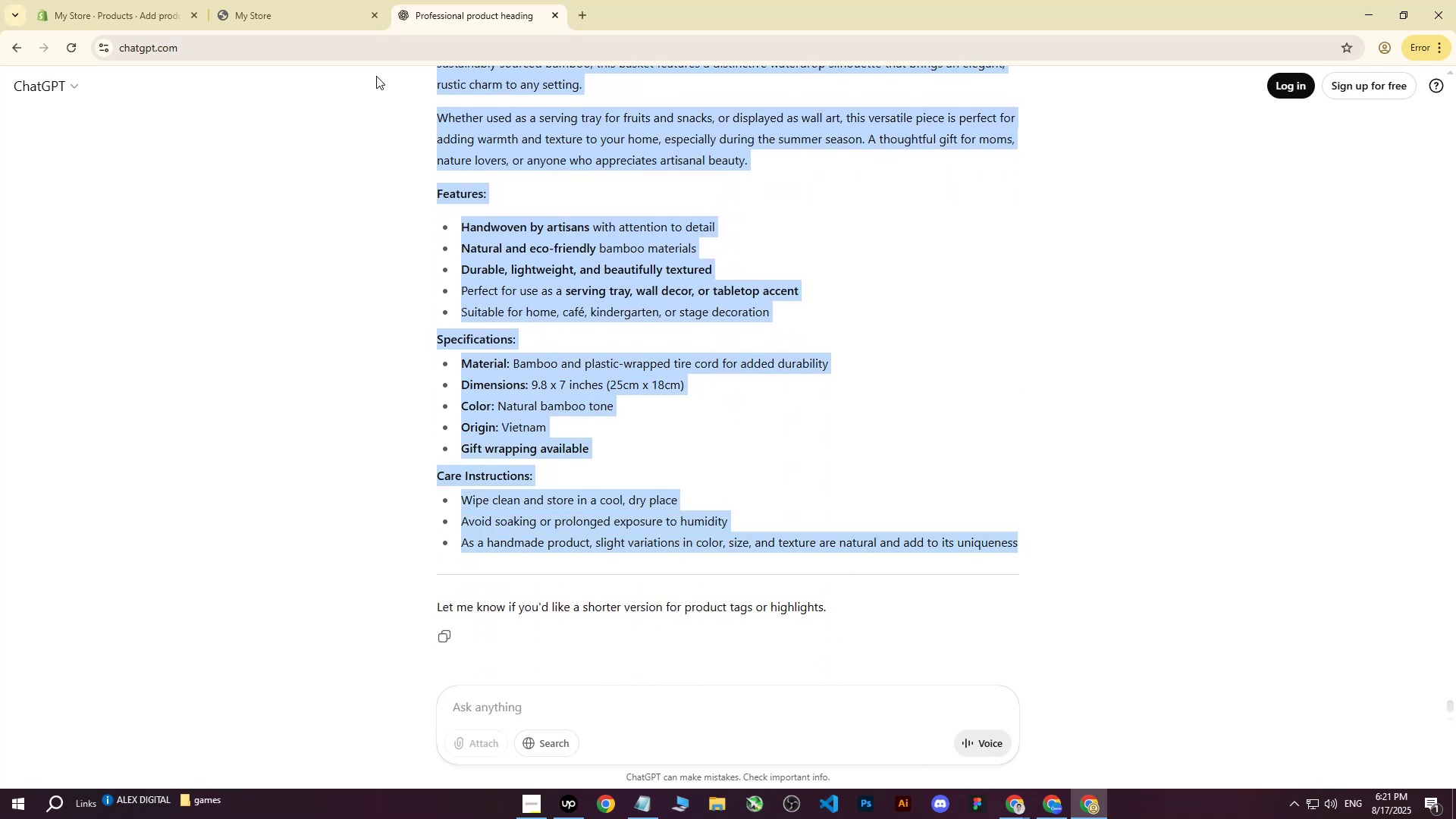 
left_click([158, 0])
 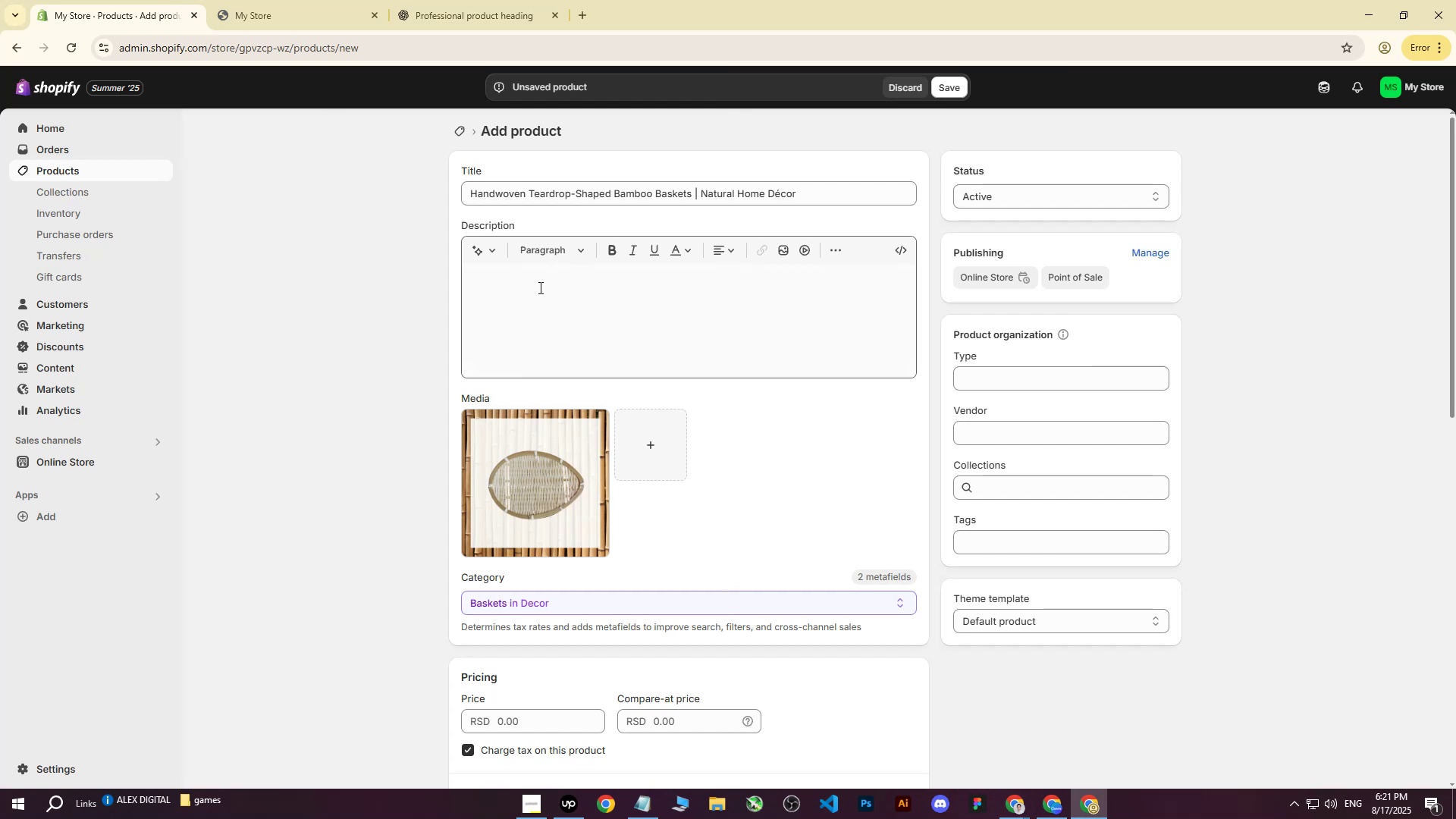 
left_click([542, 297])
 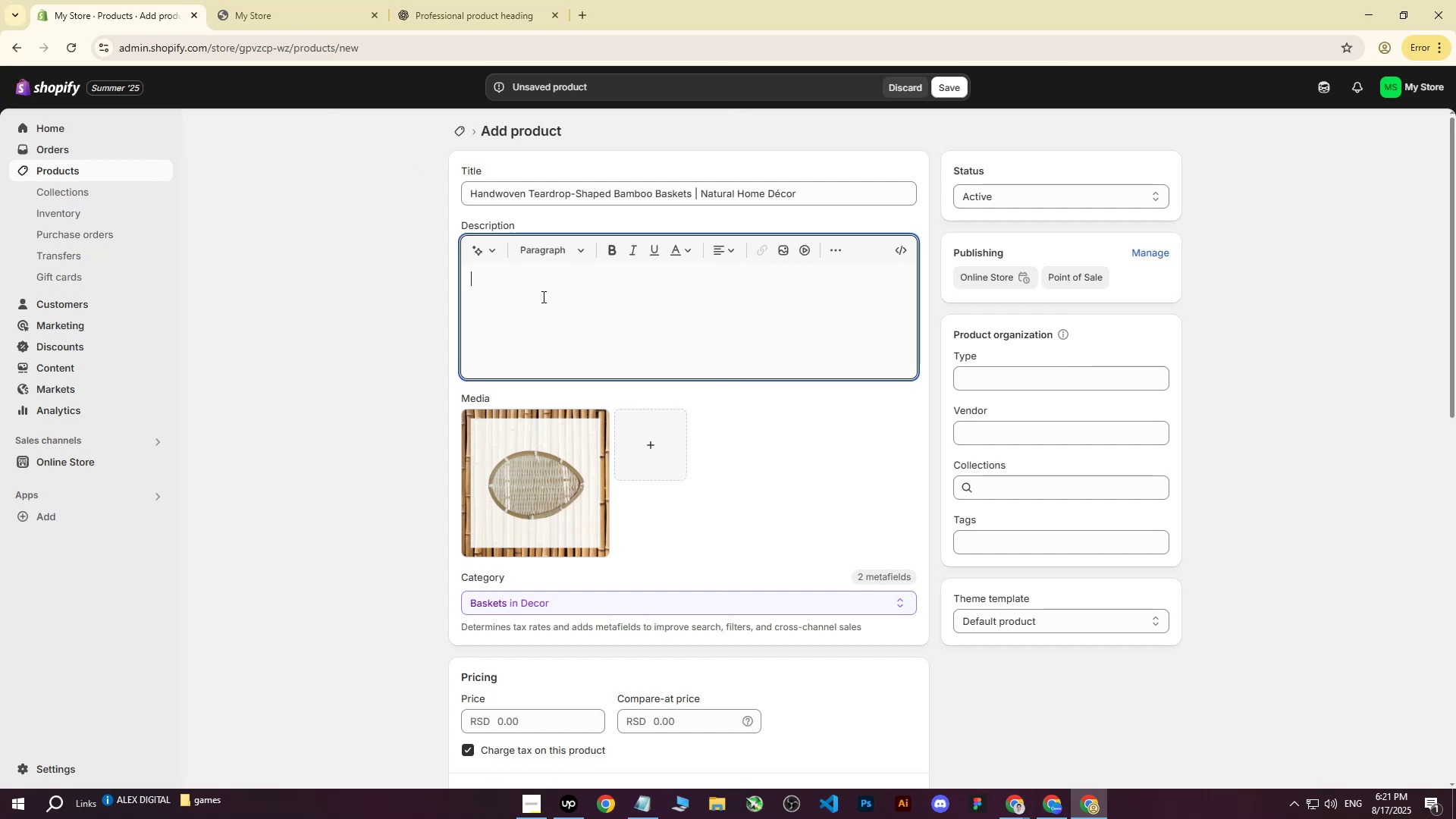 
key(Control+ControlLeft)
 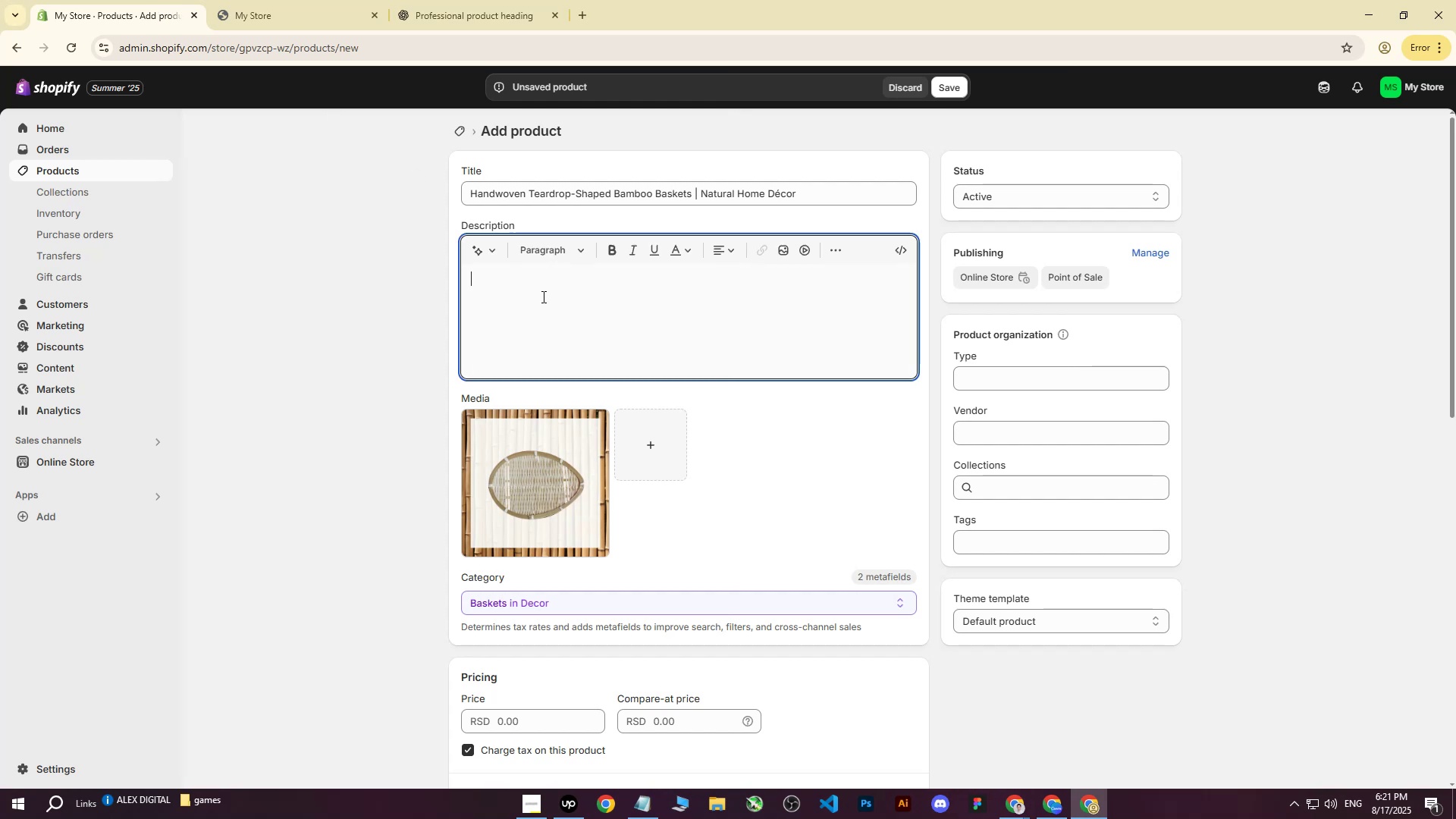 
key(Control+V)
 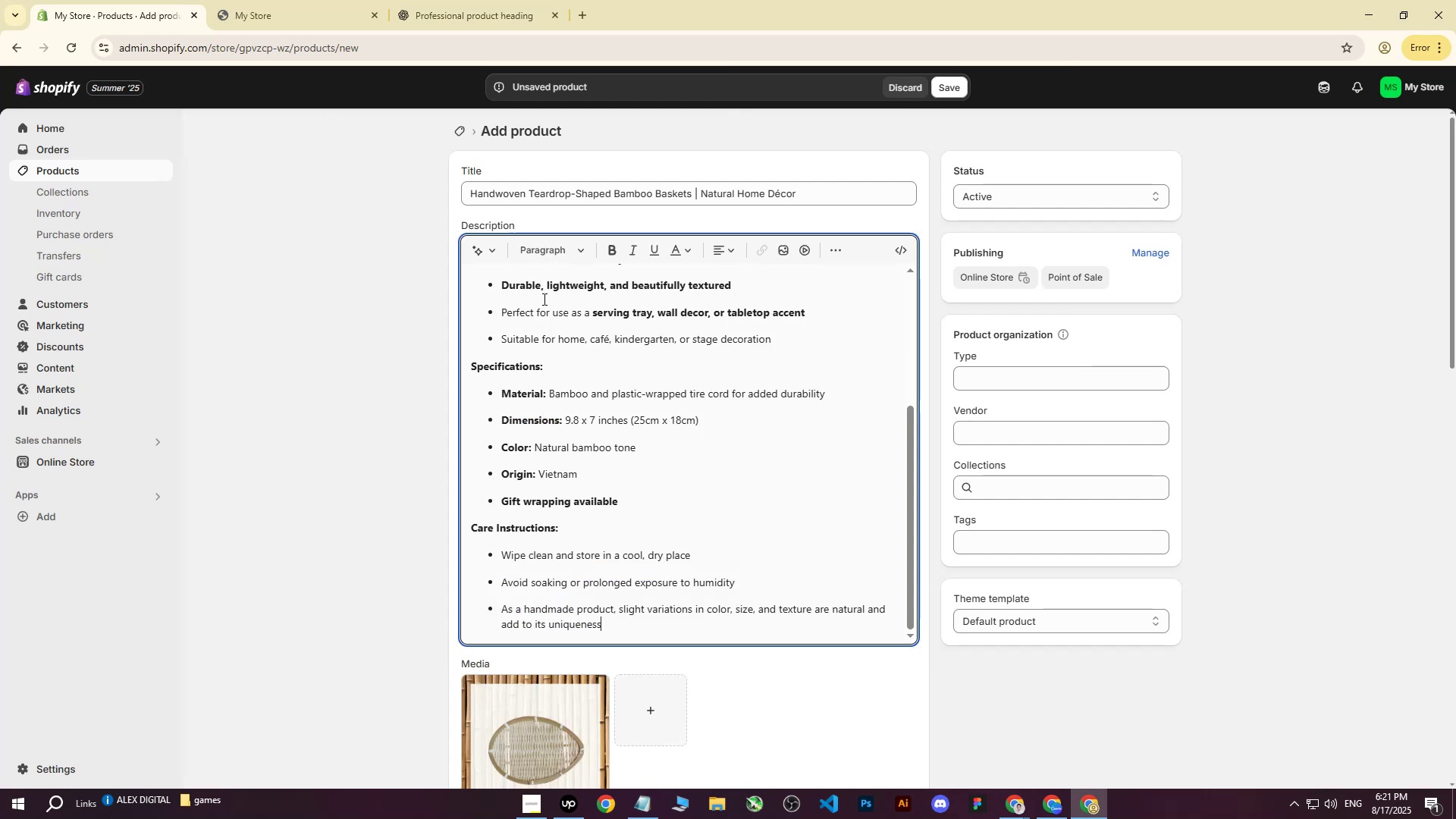 
scroll: coordinate [542, 335], scroll_direction: up, amount: 8.0
 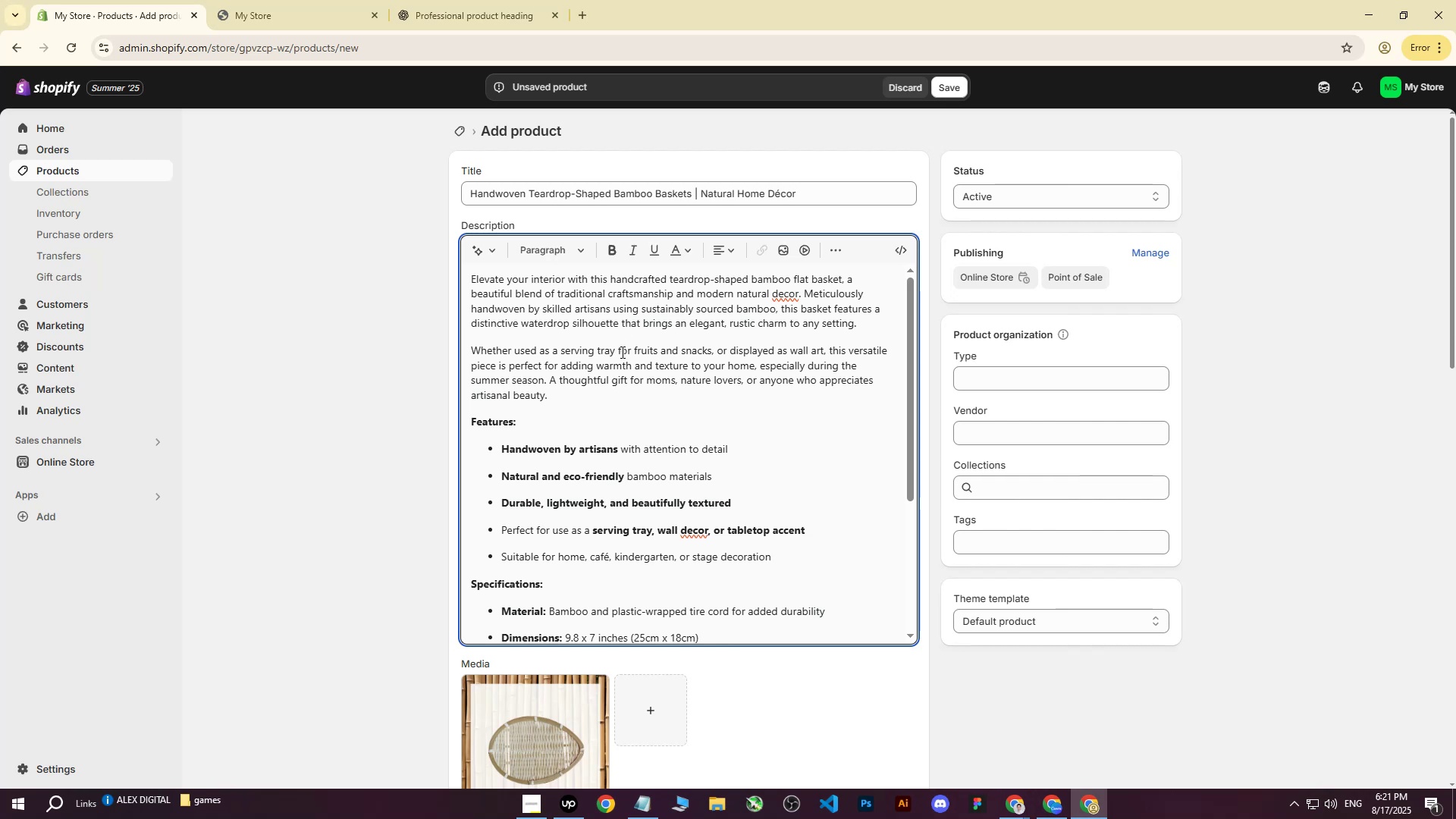 
wait(19.61)
 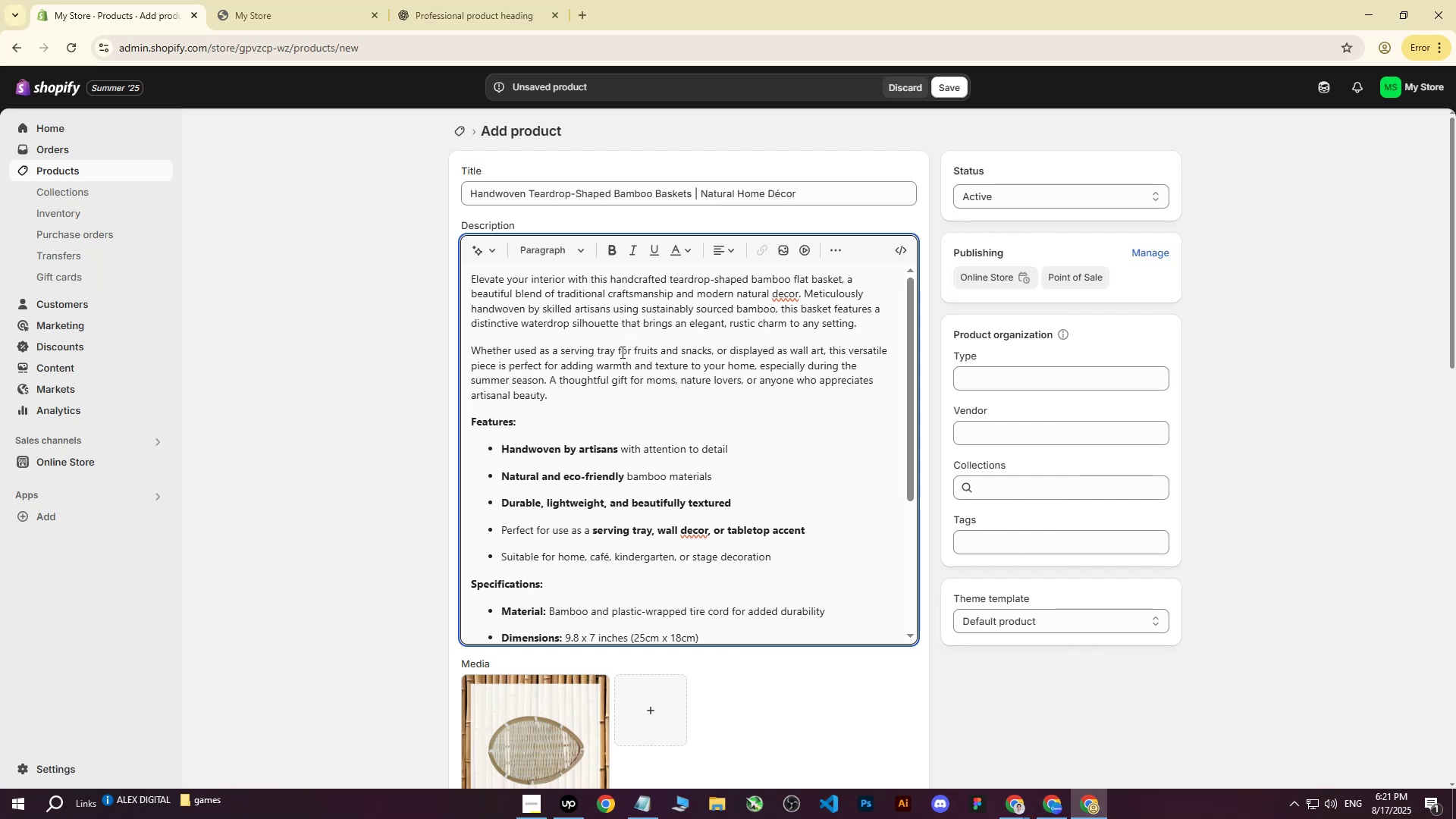 
scroll: coordinate [618, 345], scroll_direction: down, amount: 1.0
 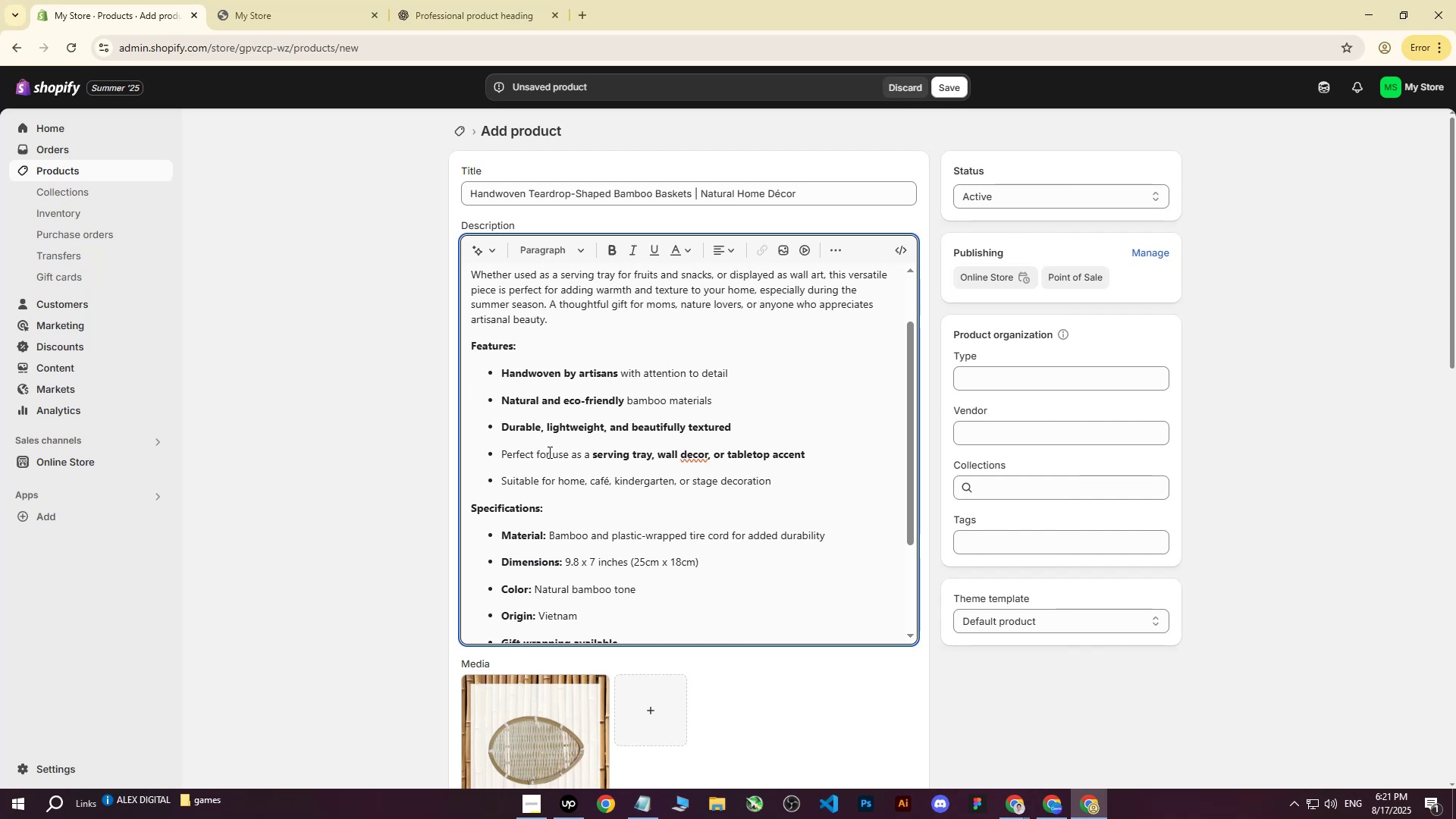 
wait(5.04)
 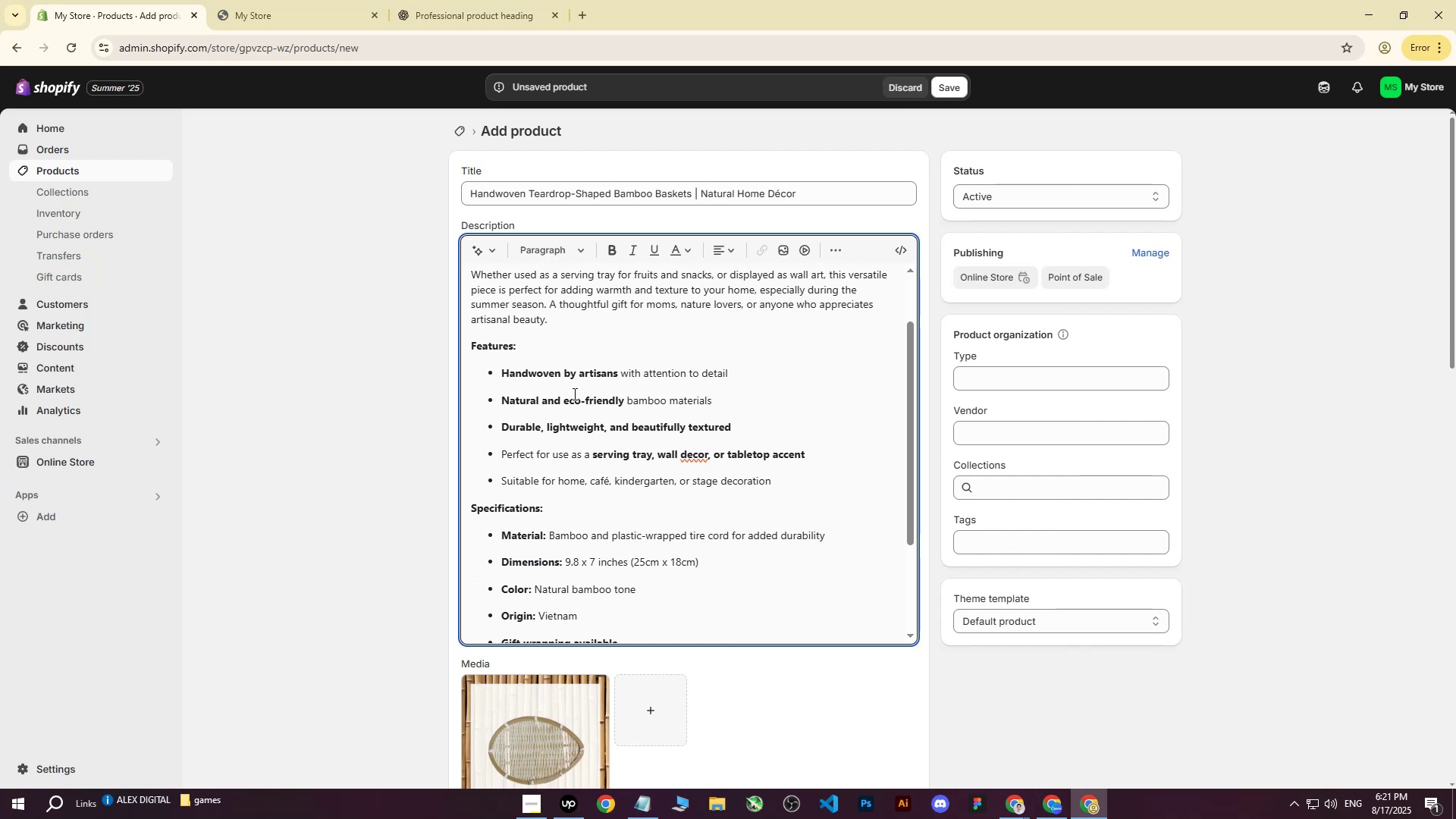 
scroll: coordinate [730, 466], scroll_direction: down, amount: 2.0
 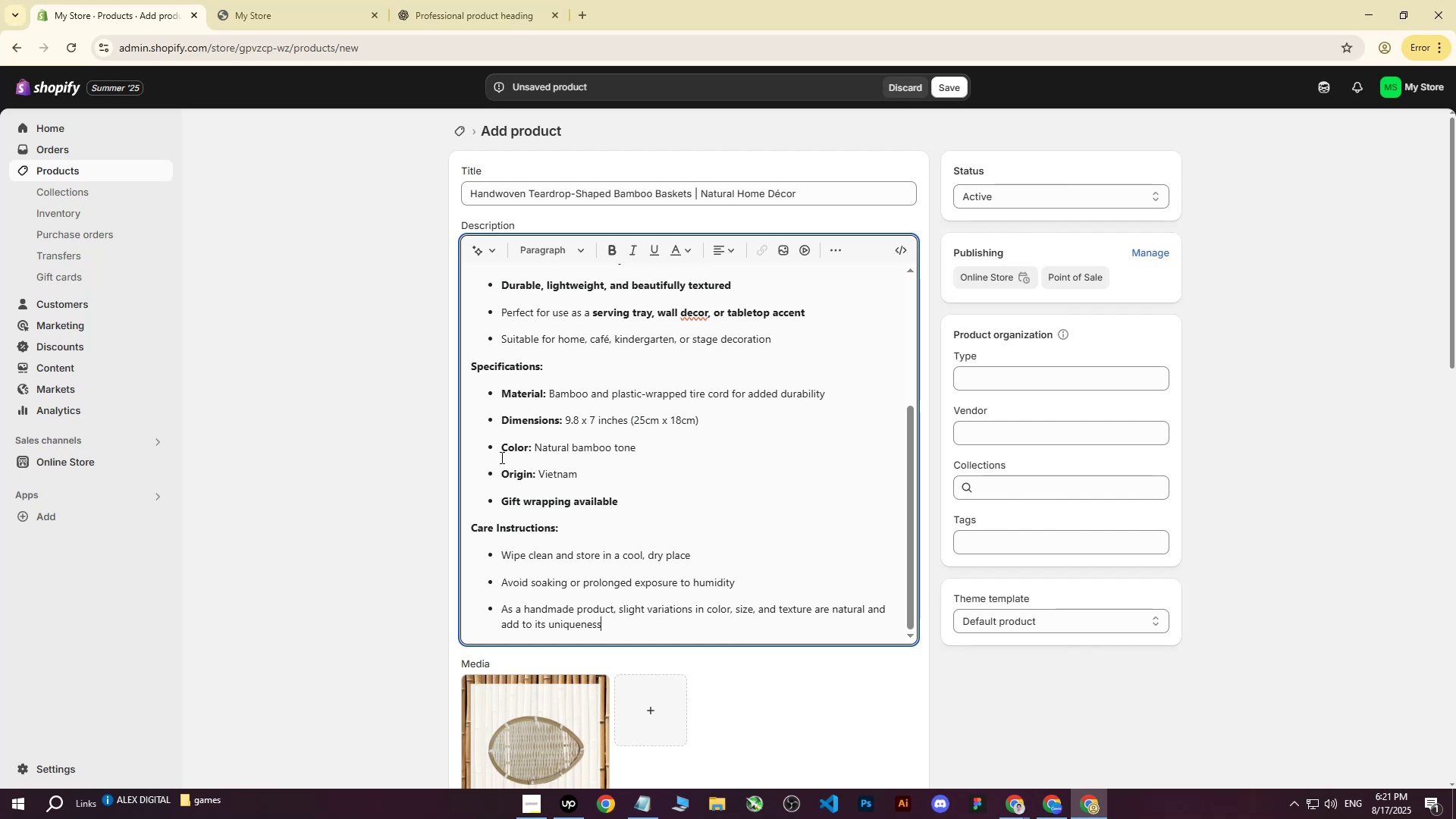 
wait(8.38)
 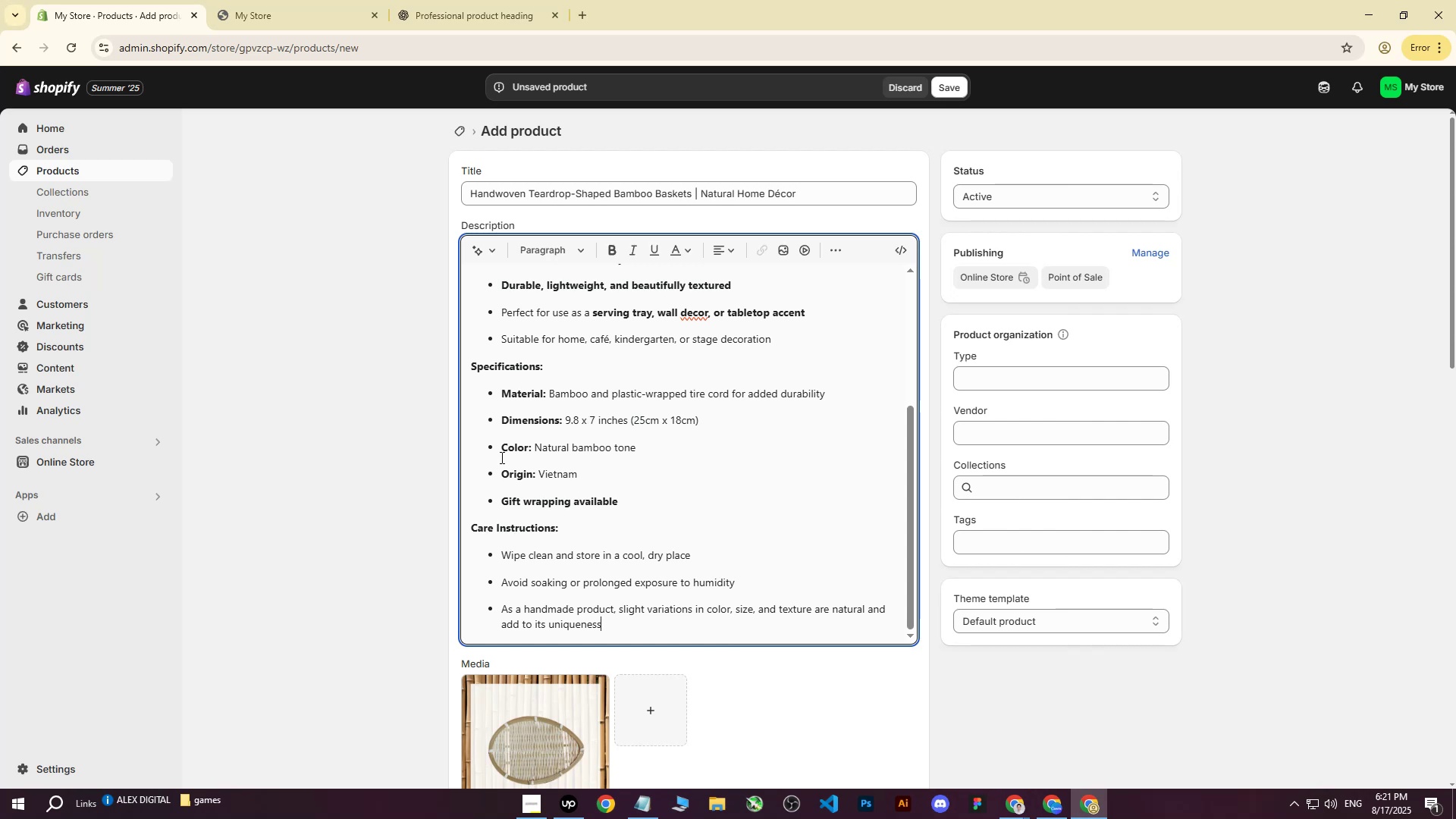 
scroll: coordinate [522, 608], scroll_direction: down, amount: 1.0
 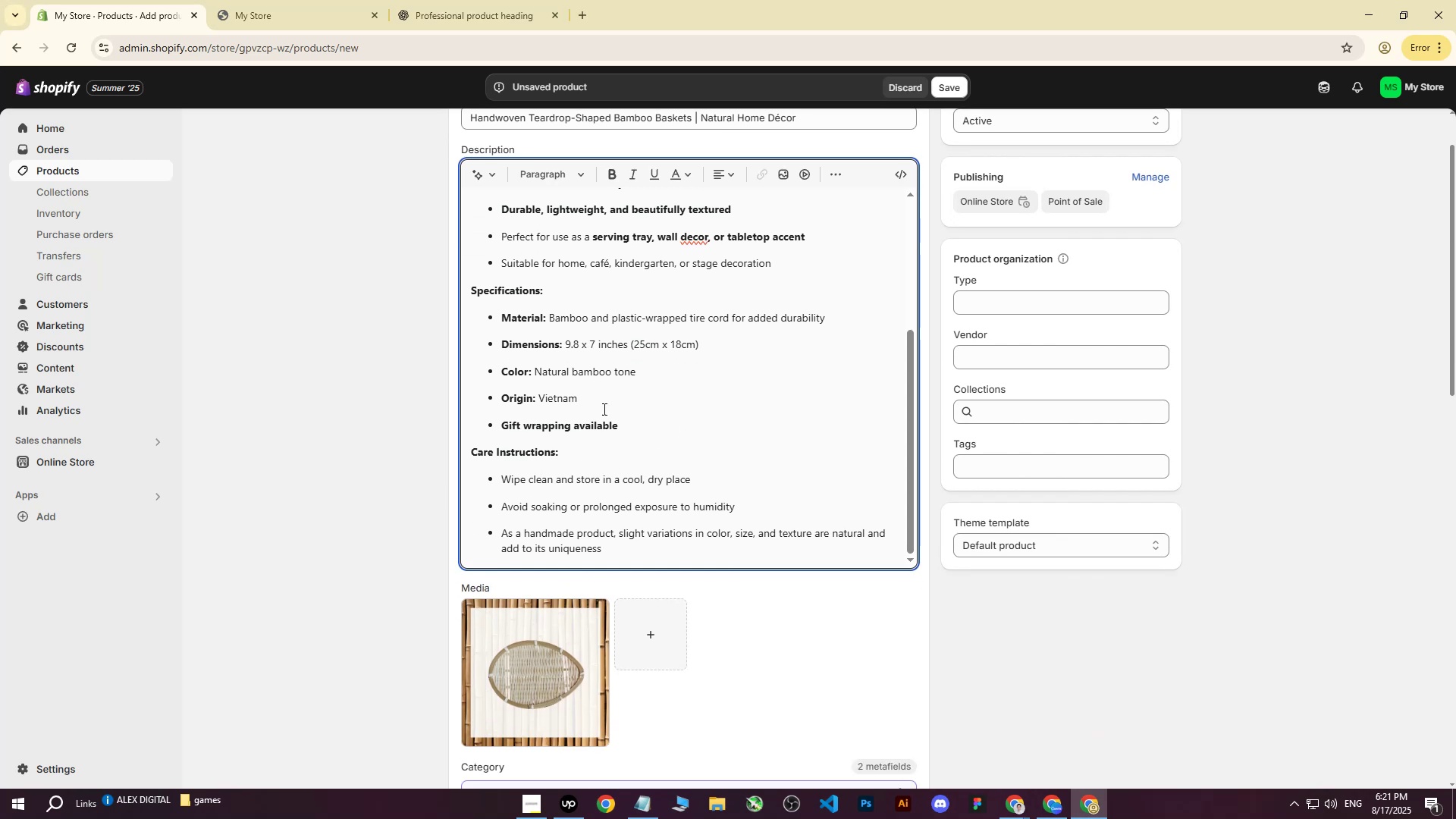 
left_click([375, 431])
 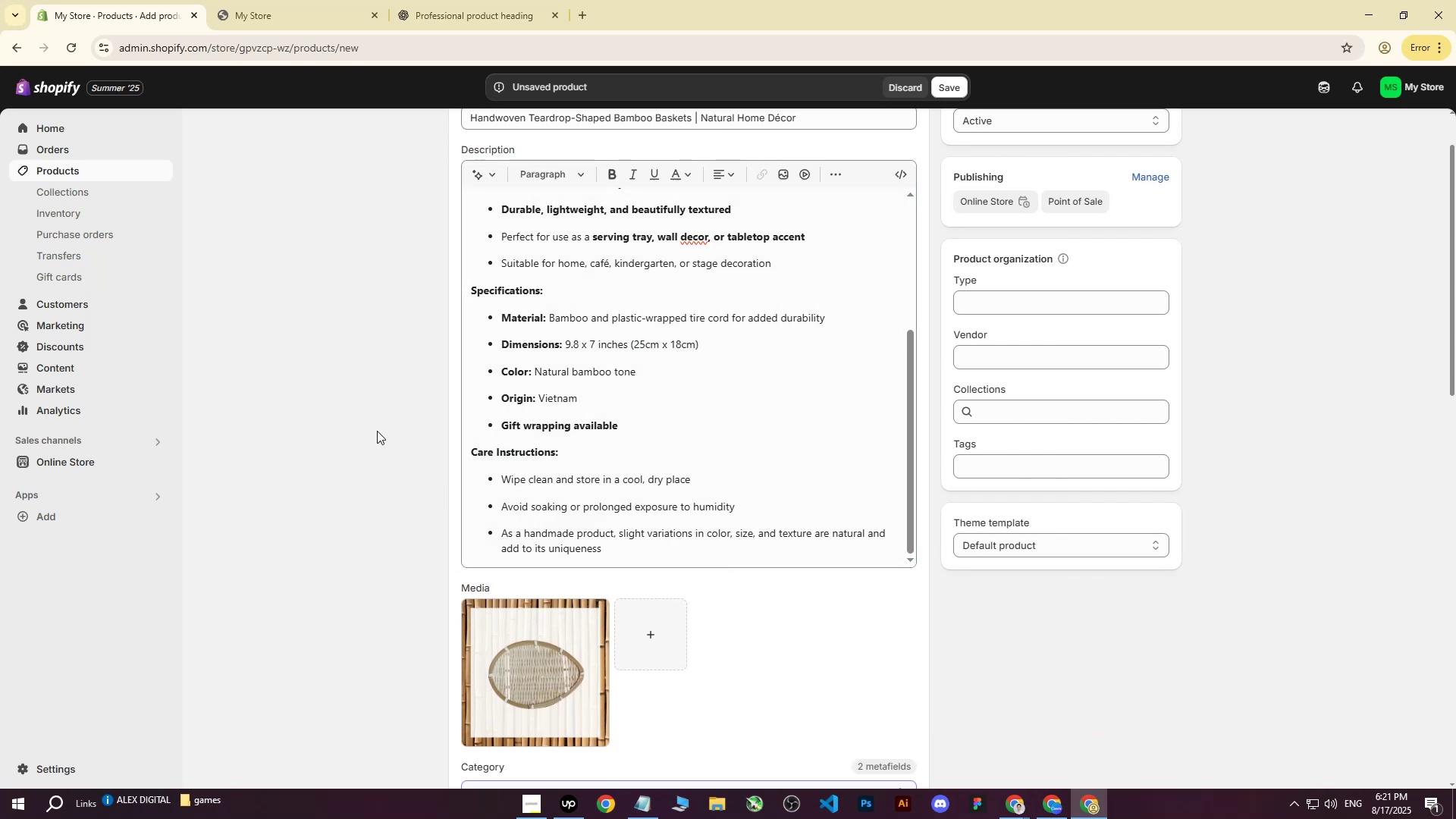 
scroll: coordinate [377, 431], scroll_direction: up, amount: 4.0
 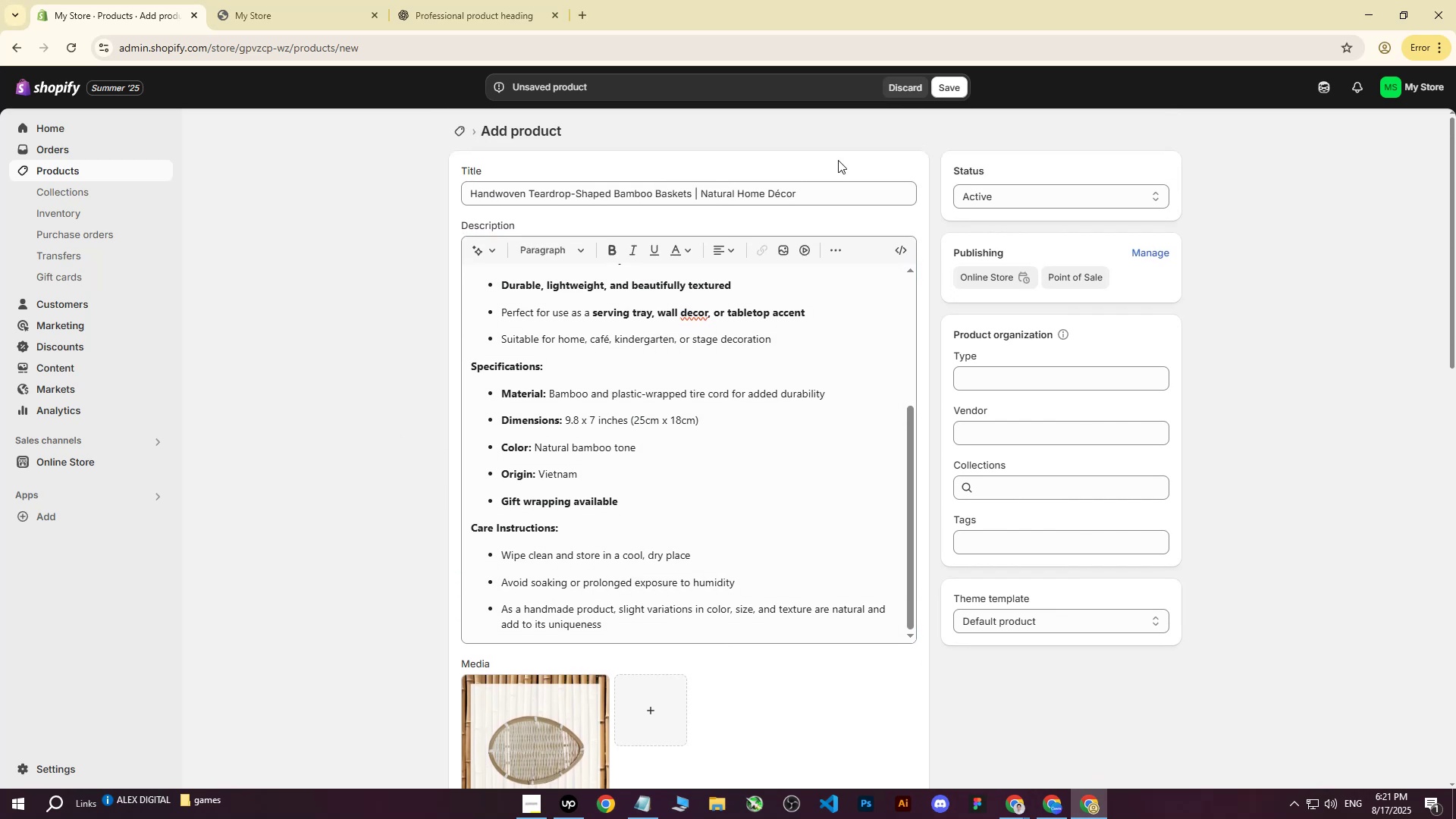 
left_click_drag(start_coordinate=[827, 195], to_coordinate=[454, 199])
 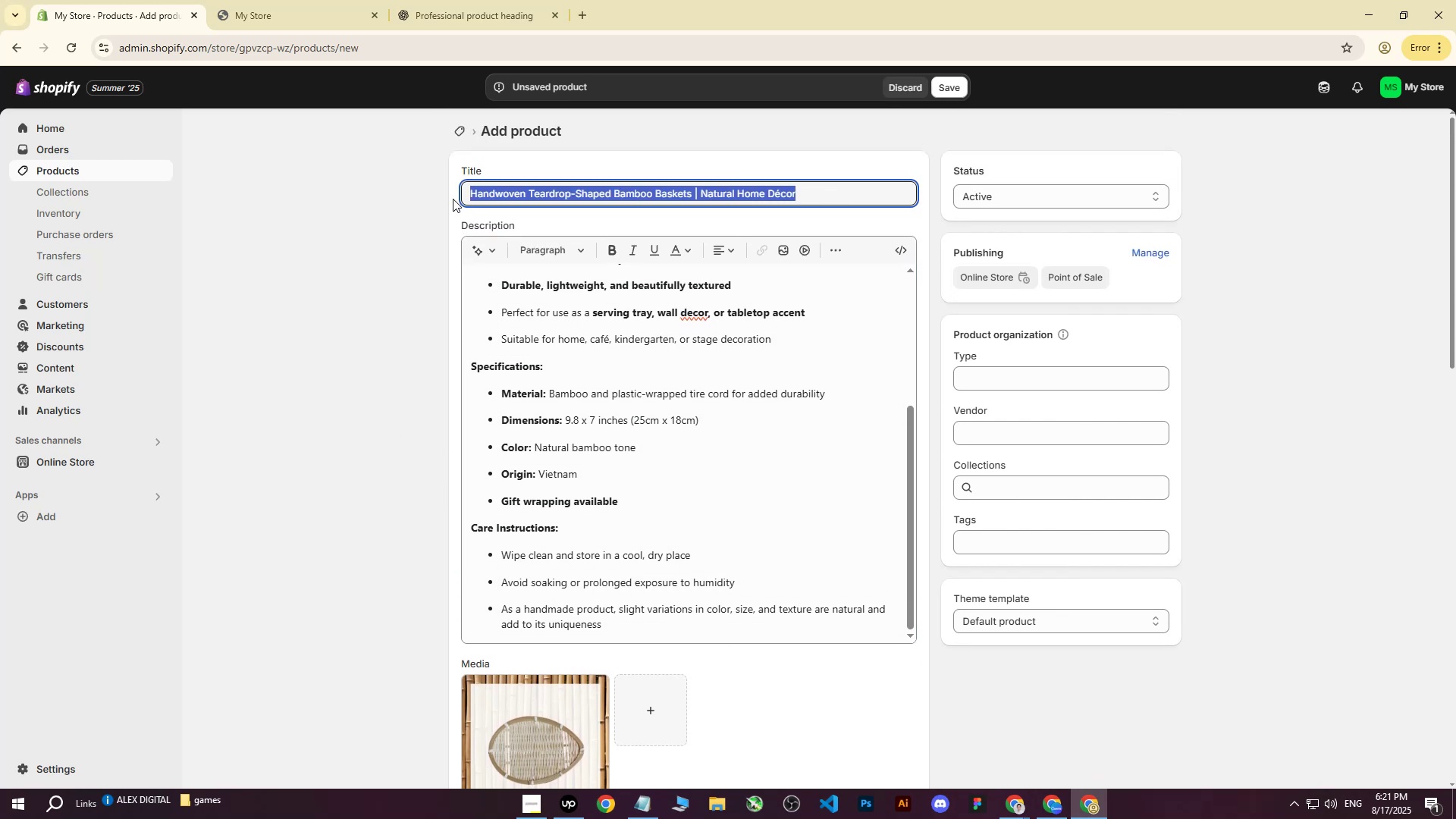 
key(Control+ControlLeft)
 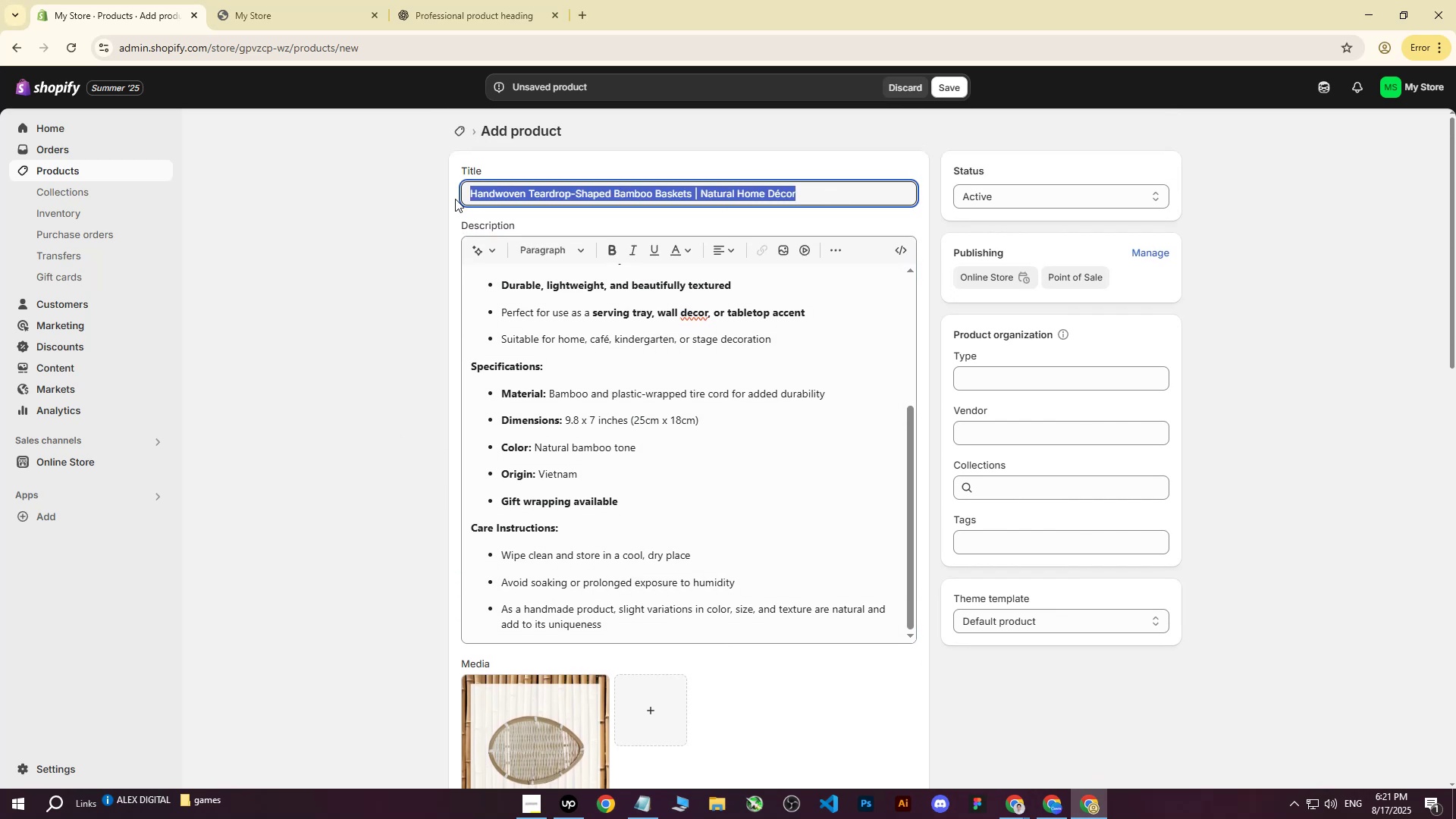 
key(Control+C)
 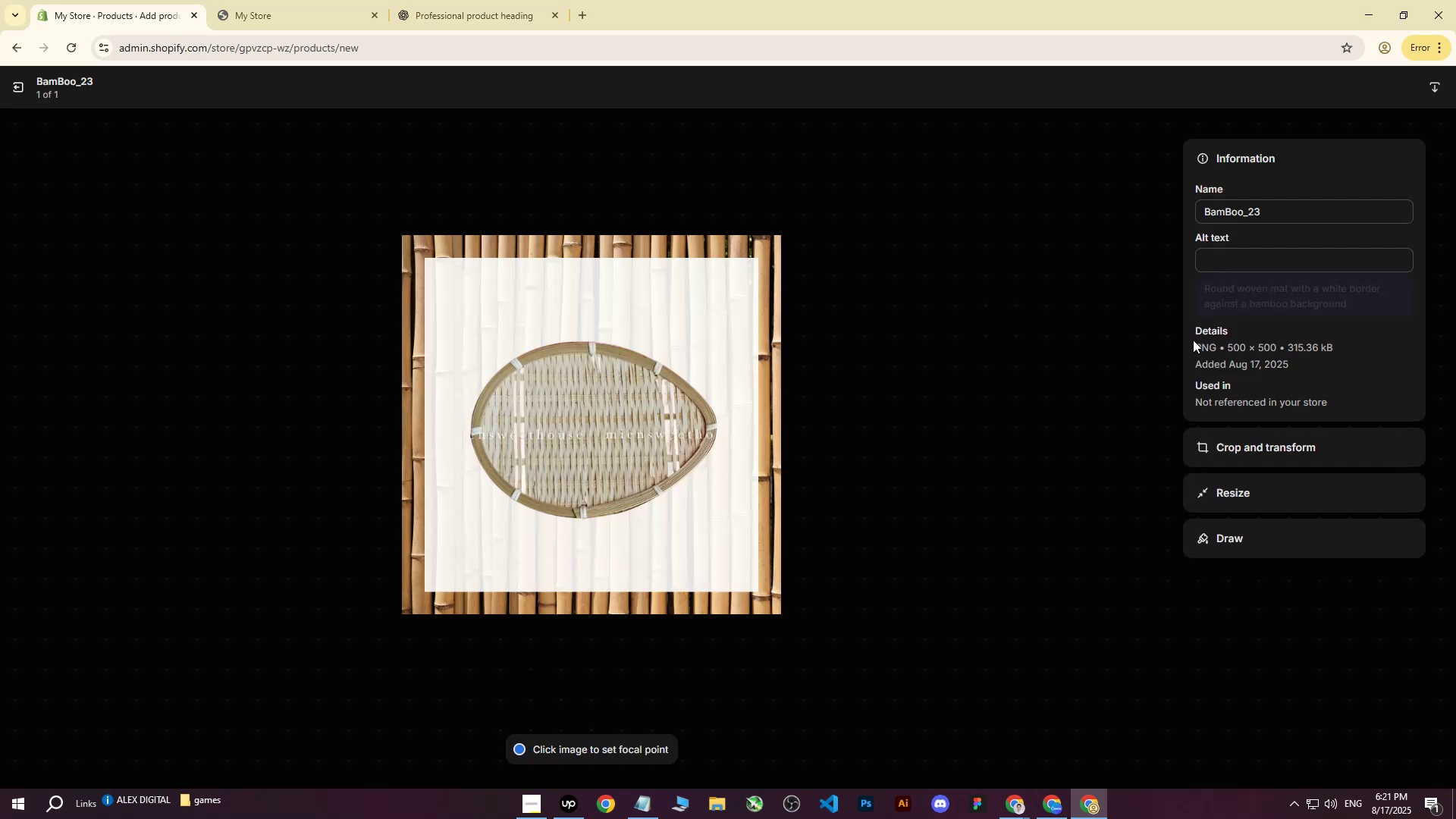 
left_click([1247, 255])
 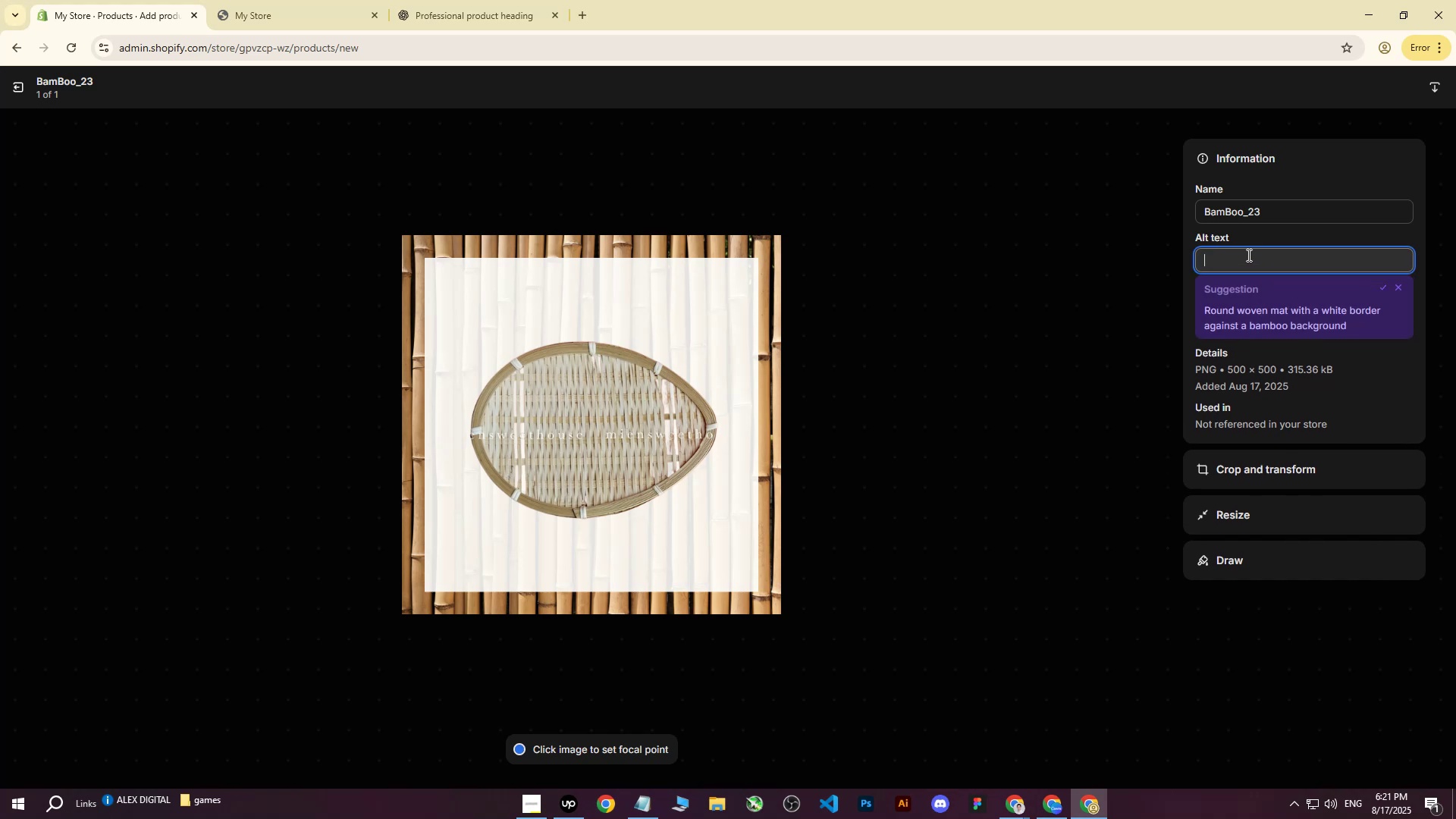 
key(Control+ControlLeft)
 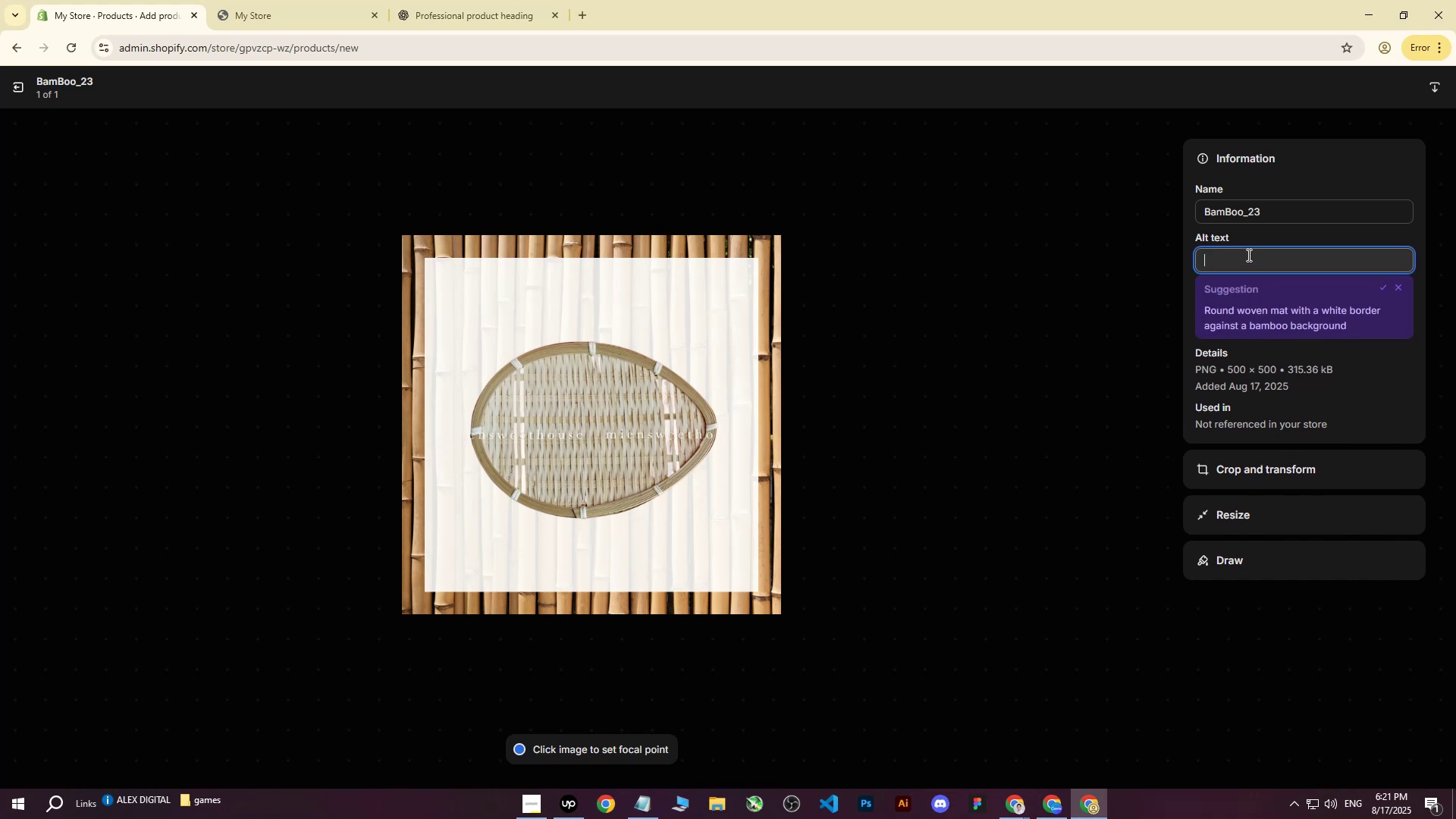 
key(Control+V)
 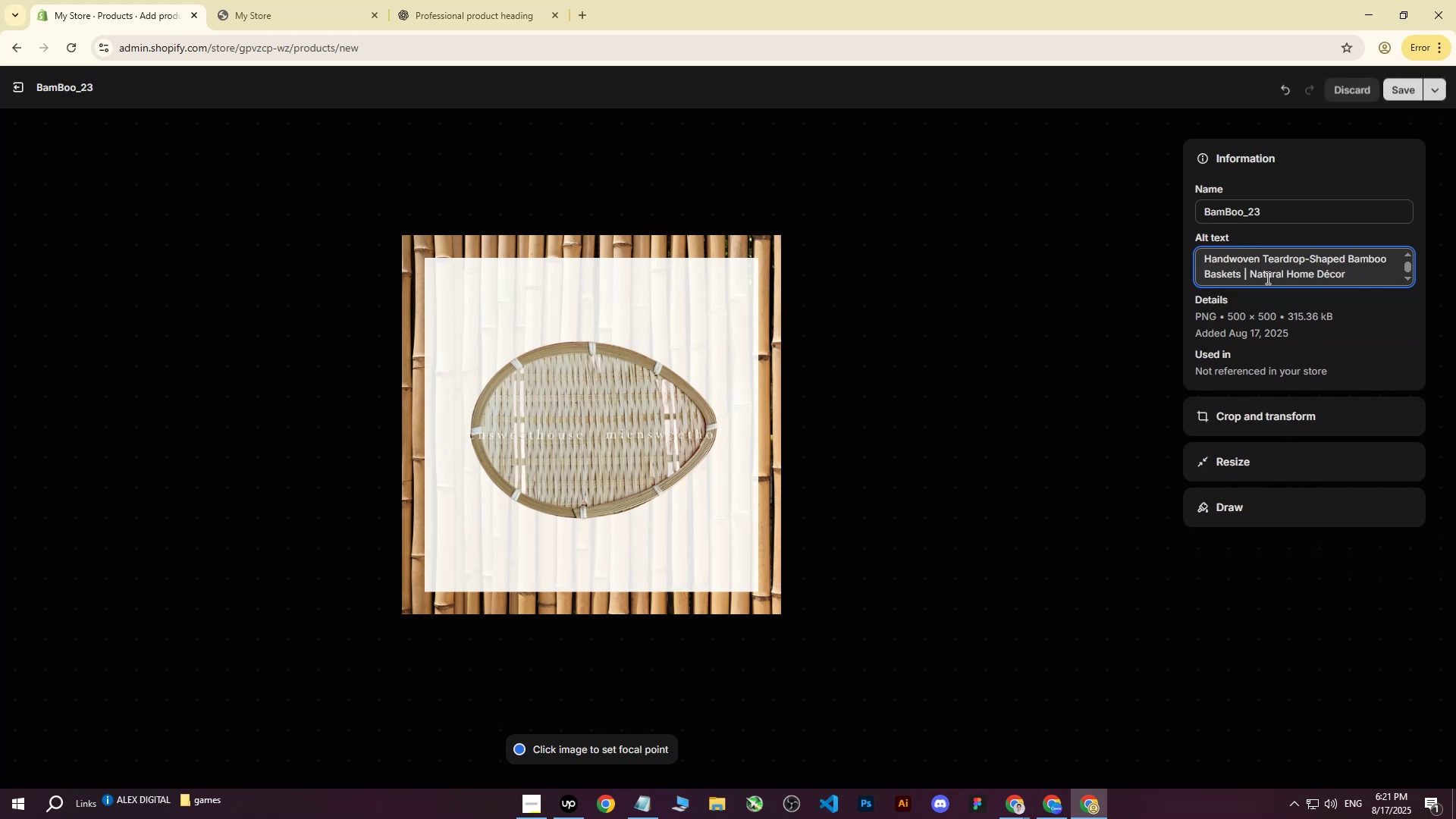 
left_click_drag(start_coordinate=[1360, 271], to_coordinate=[1244, 278])
 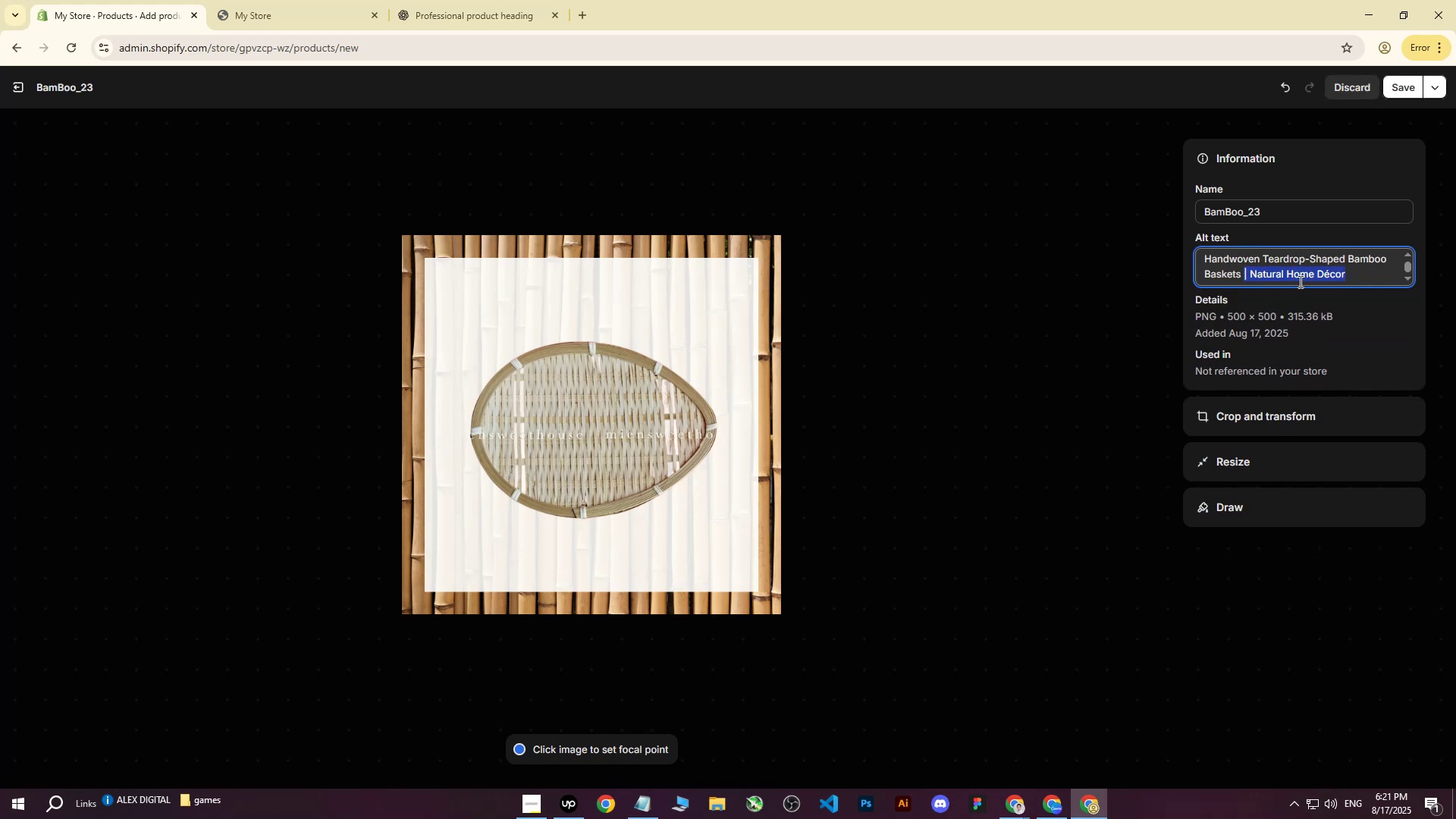 
type(on white background with ban)
key(Backspace)
type(mboo.)
 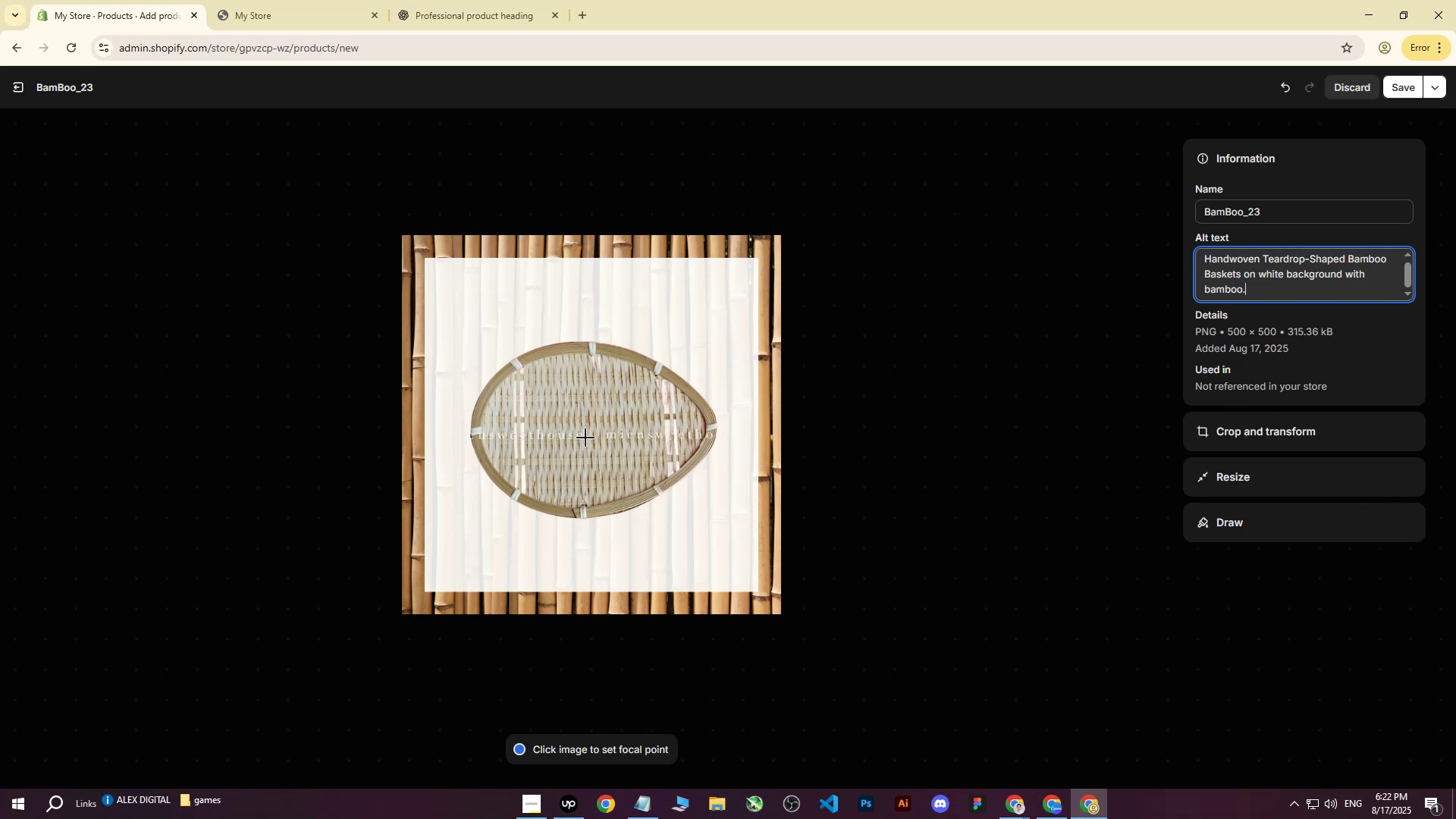 
left_click([587, 435])
 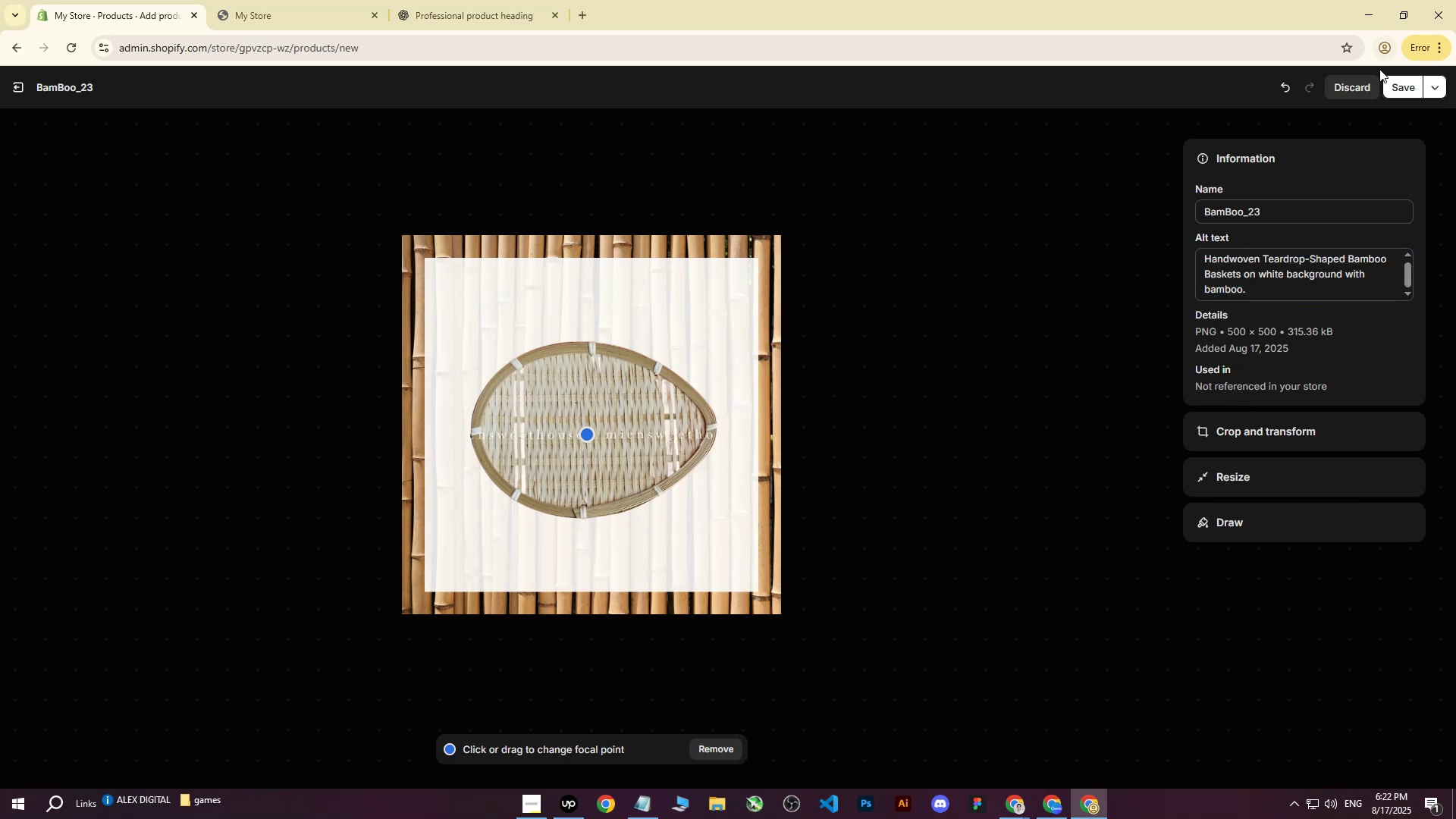 
left_click([1401, 78])
 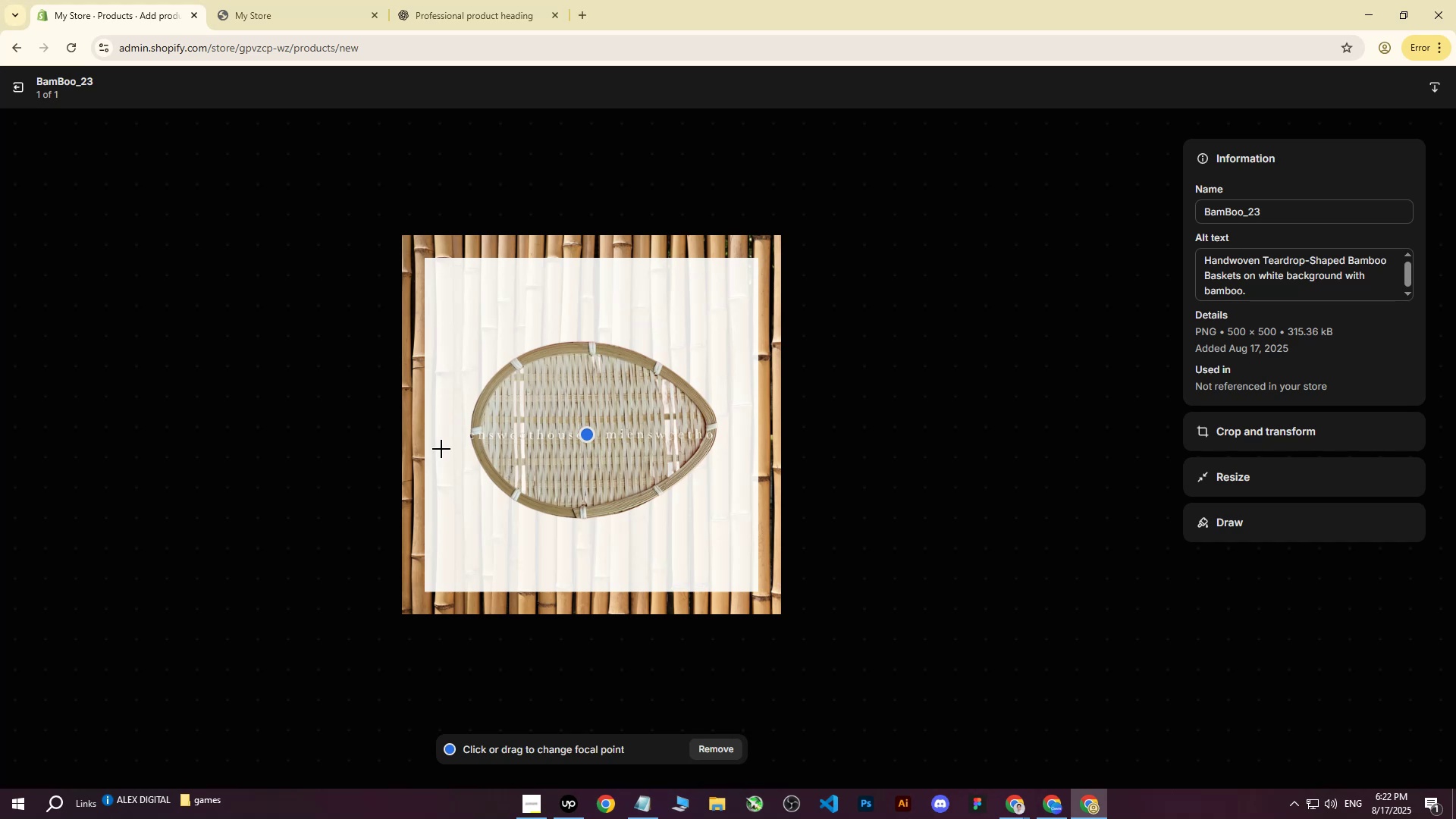 
wait(5.03)
 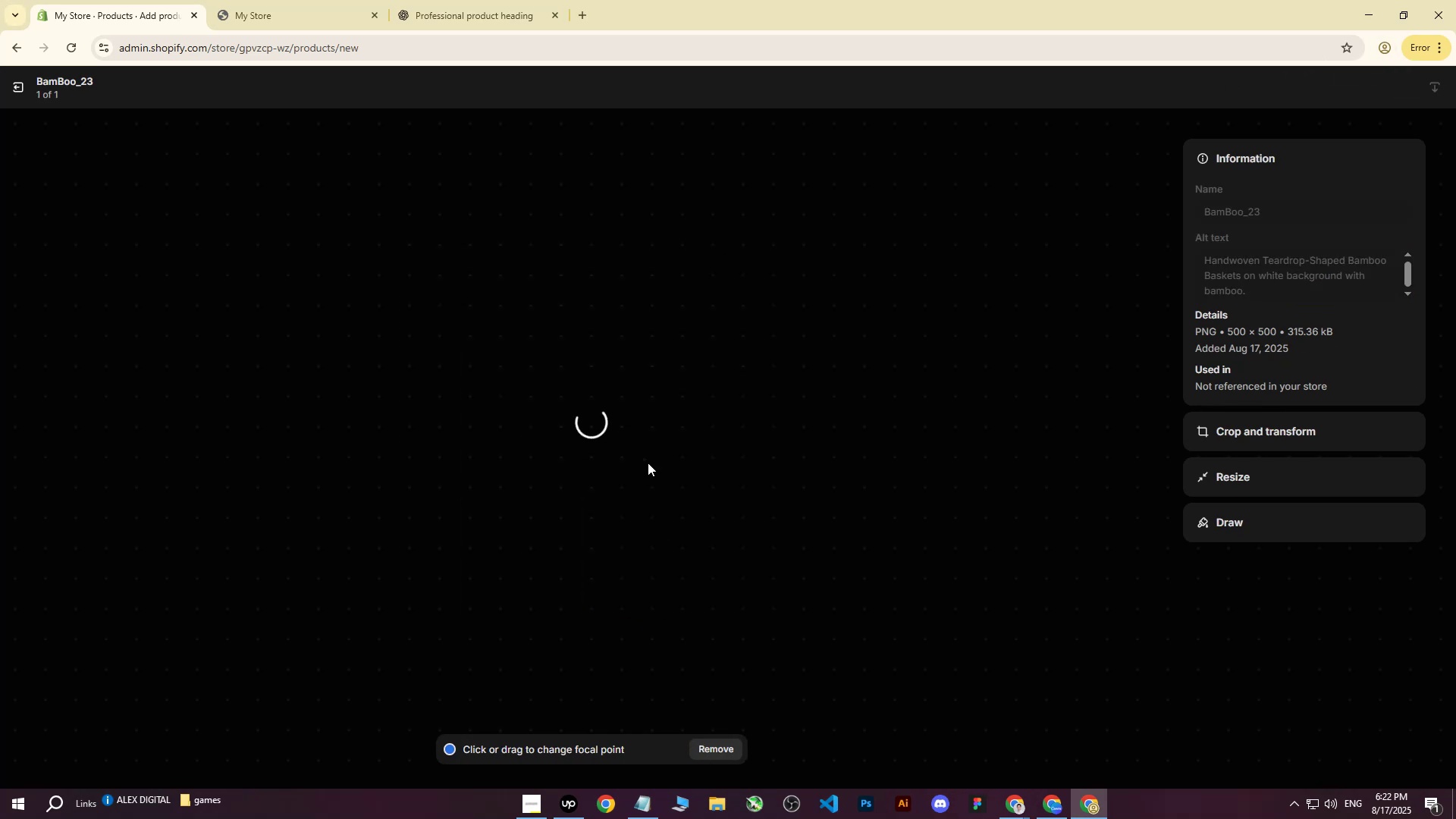 
left_click([15, 91])
 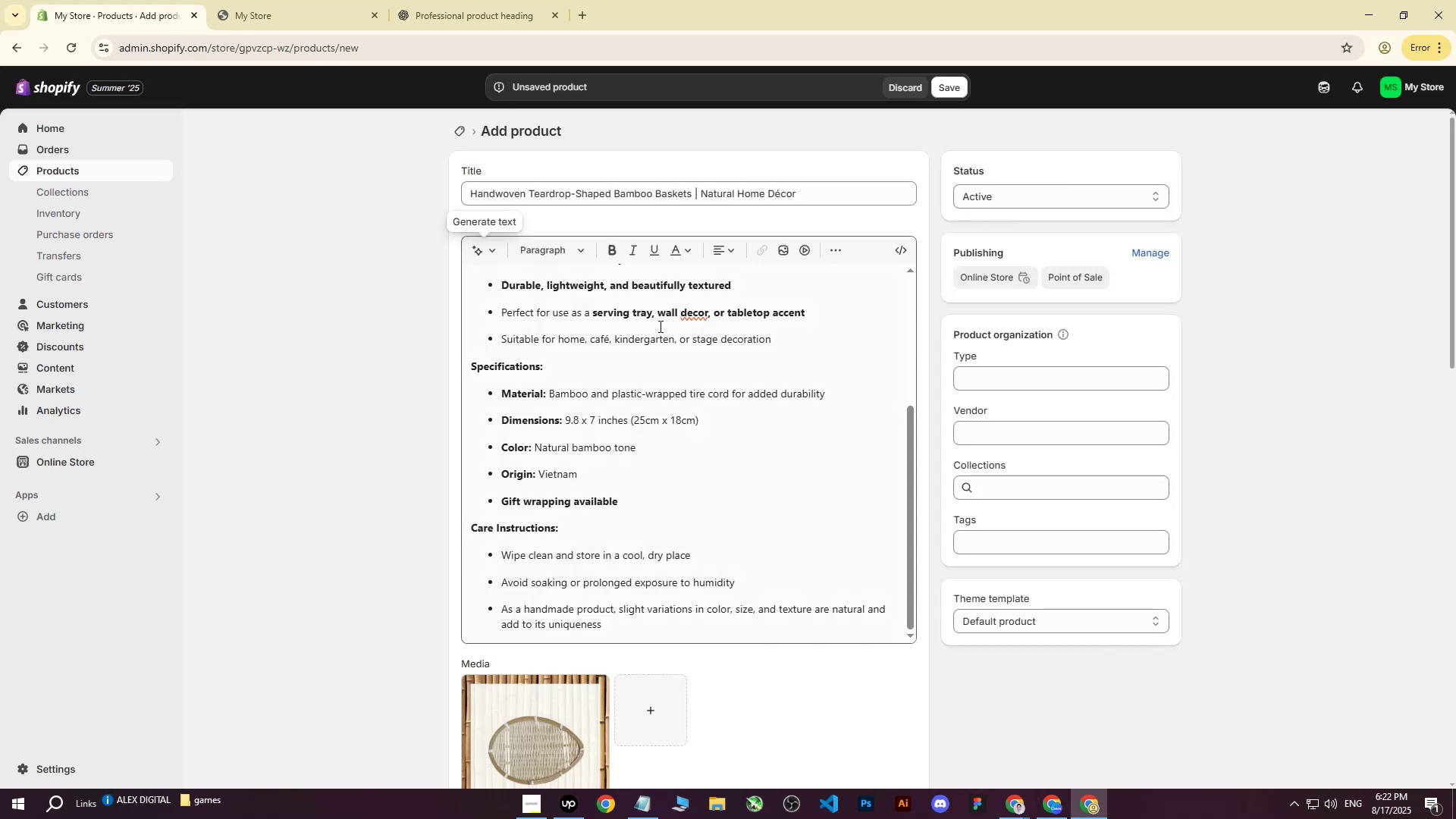 
scroll: coordinate [798, 479], scroll_direction: down, amount: 7.0
 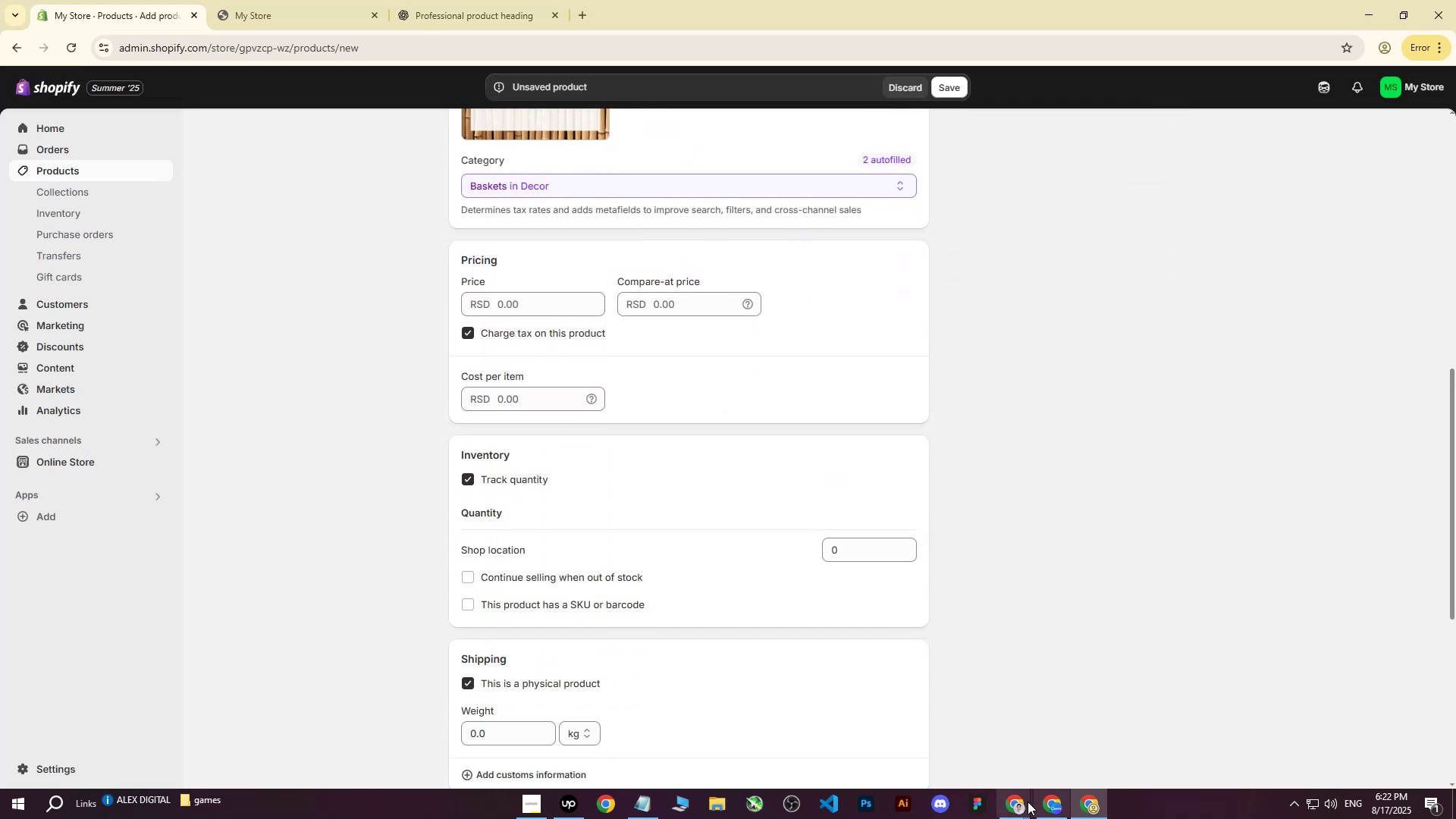 
left_click([1018, 810])
 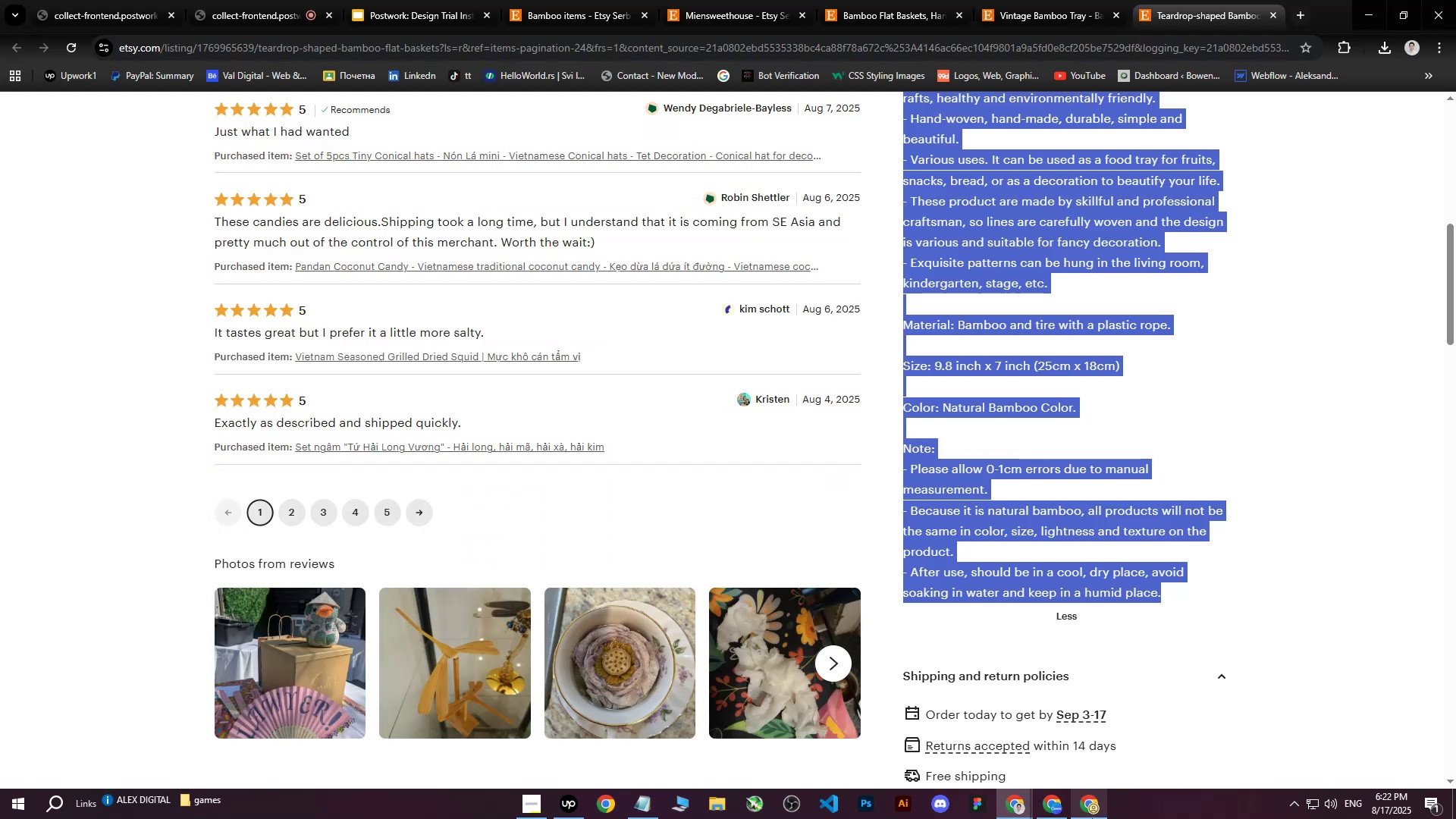 
scroll: coordinate [1194, 530], scroll_direction: up, amount: 14.0
 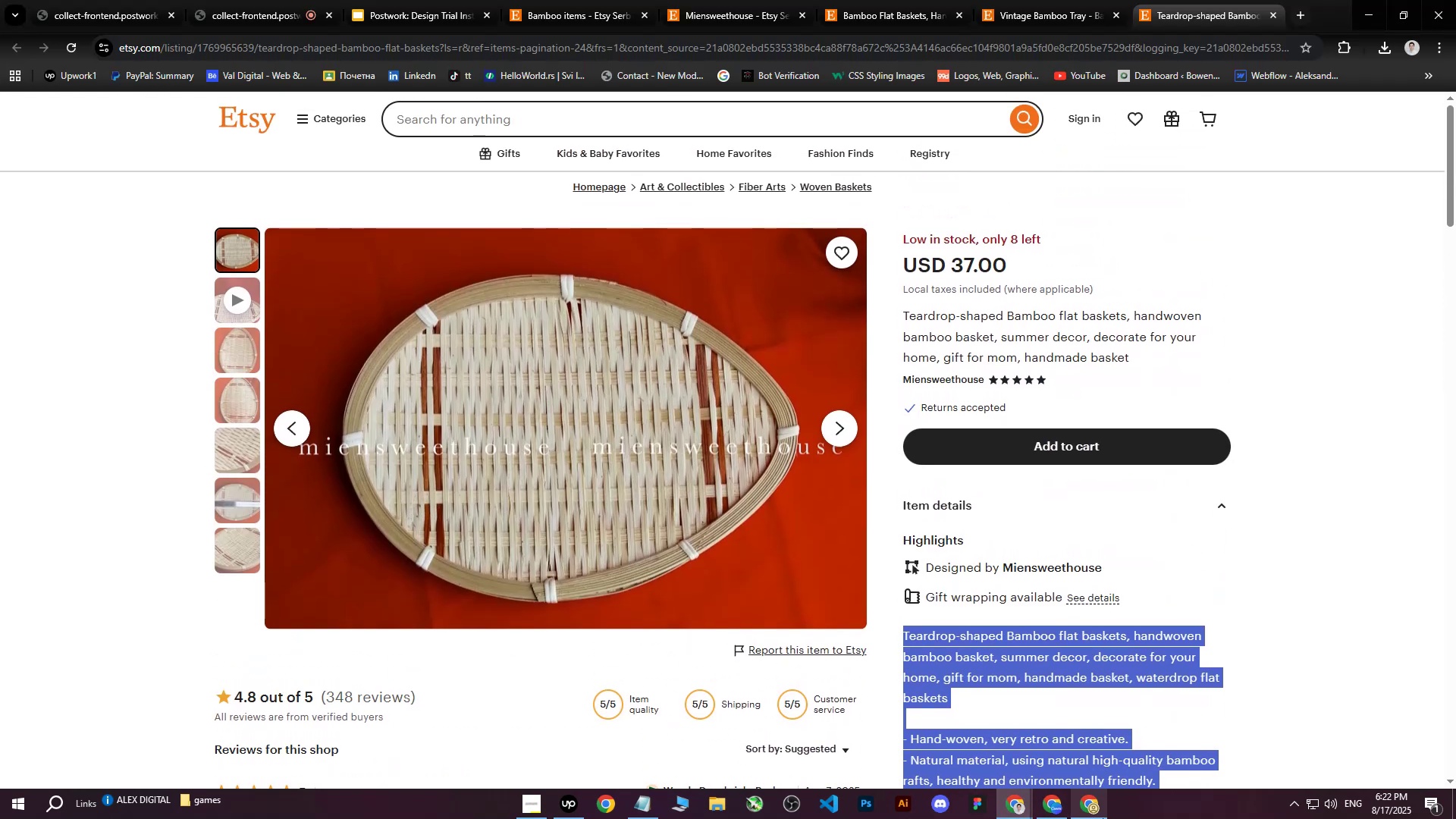 
left_click([1100, 818])
 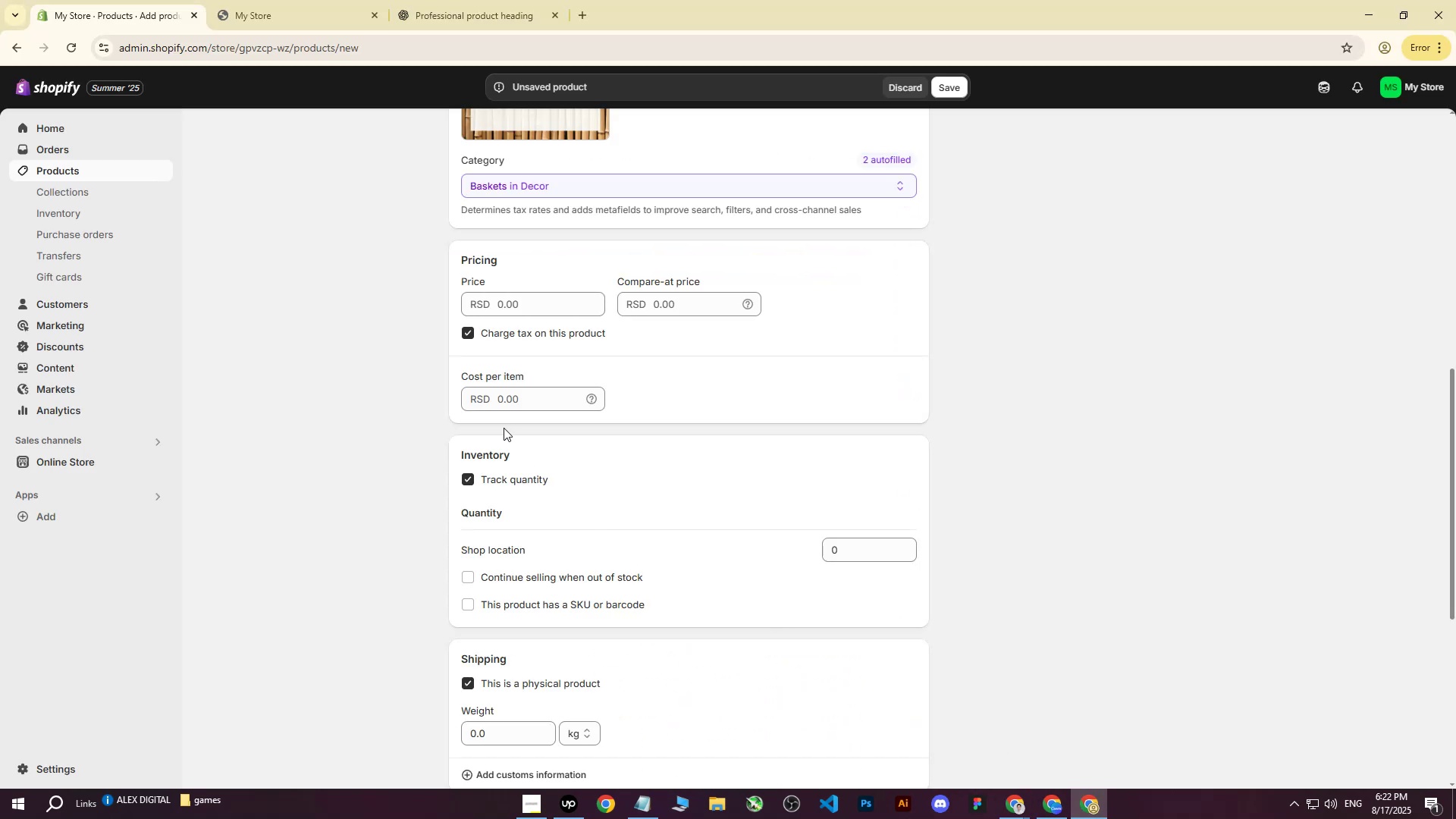 
left_click([502, 413])
 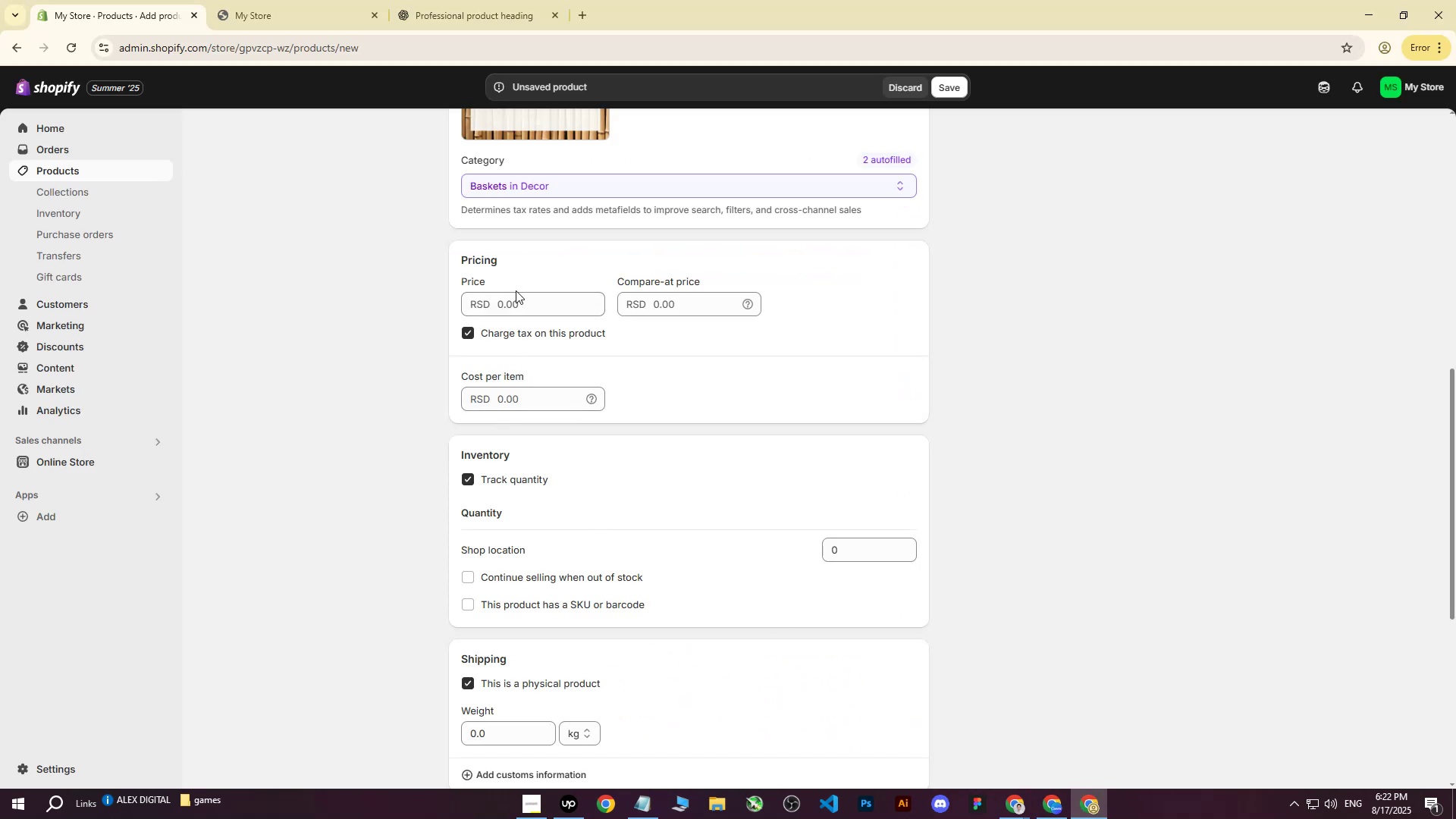 
double_click([504, 312])
 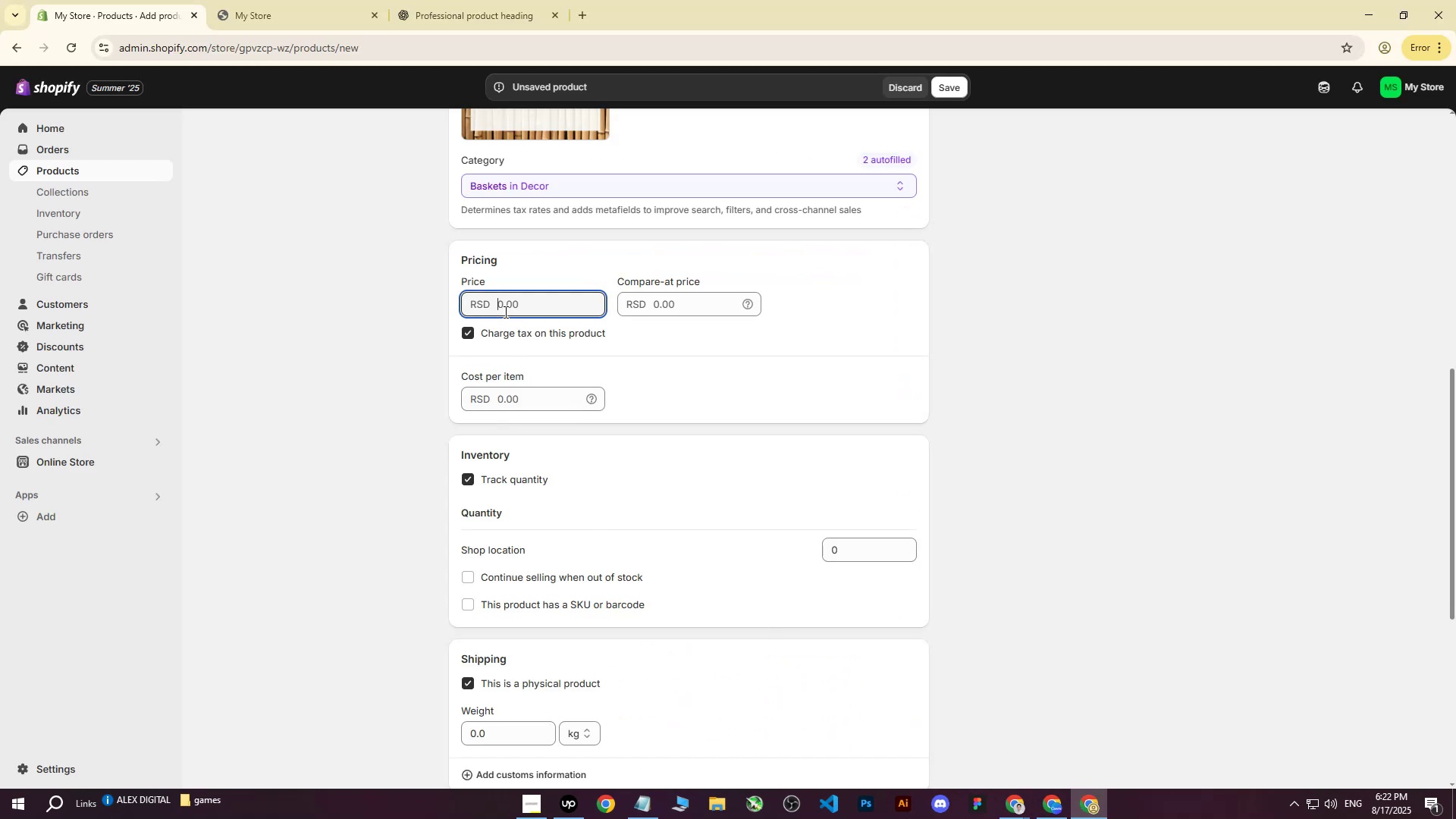 
type(4300)
key(Tab)
key(Tab)
key(Tab)
key(Tab)
type(2800)
 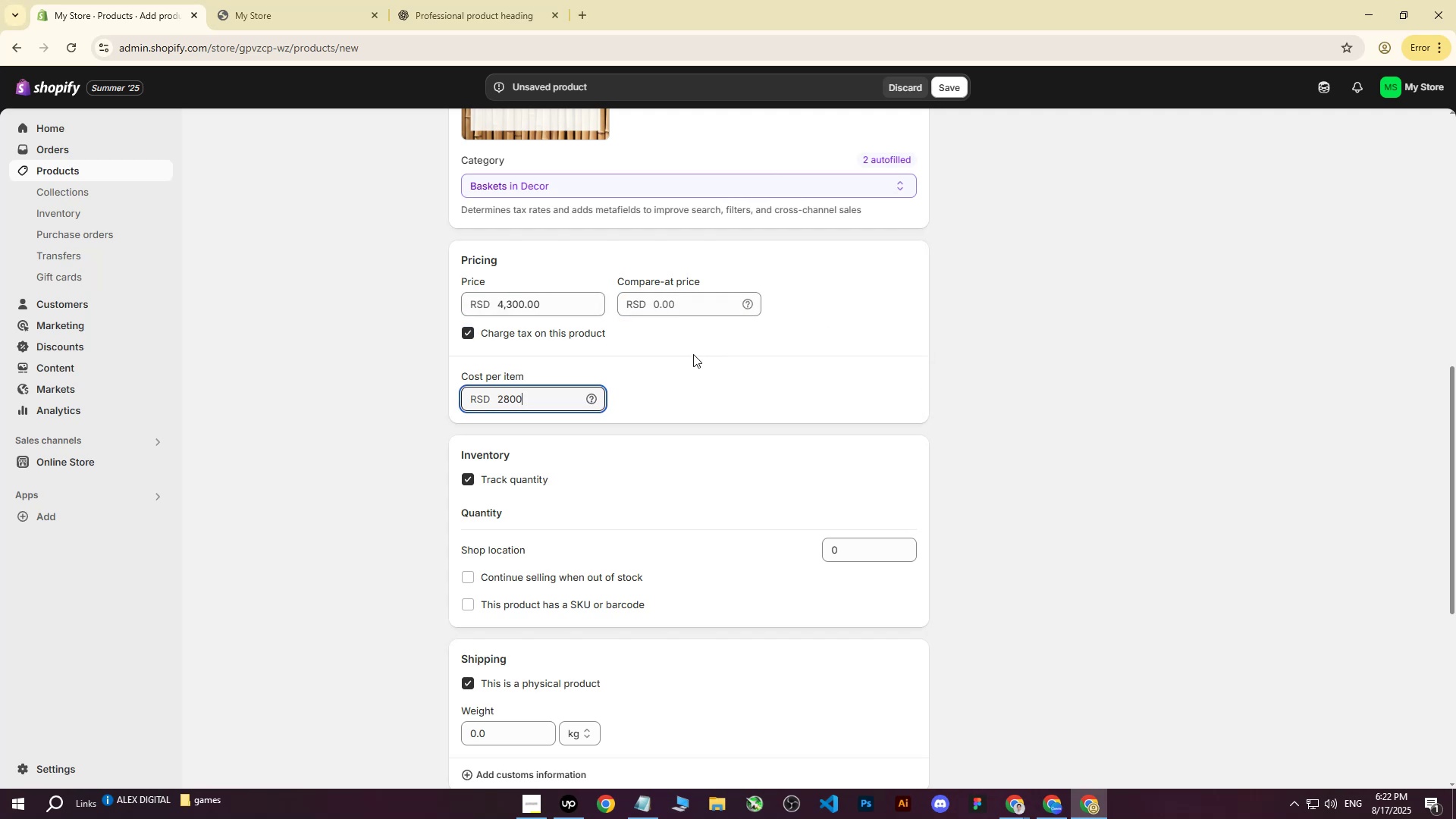 
left_click([693, 355])
 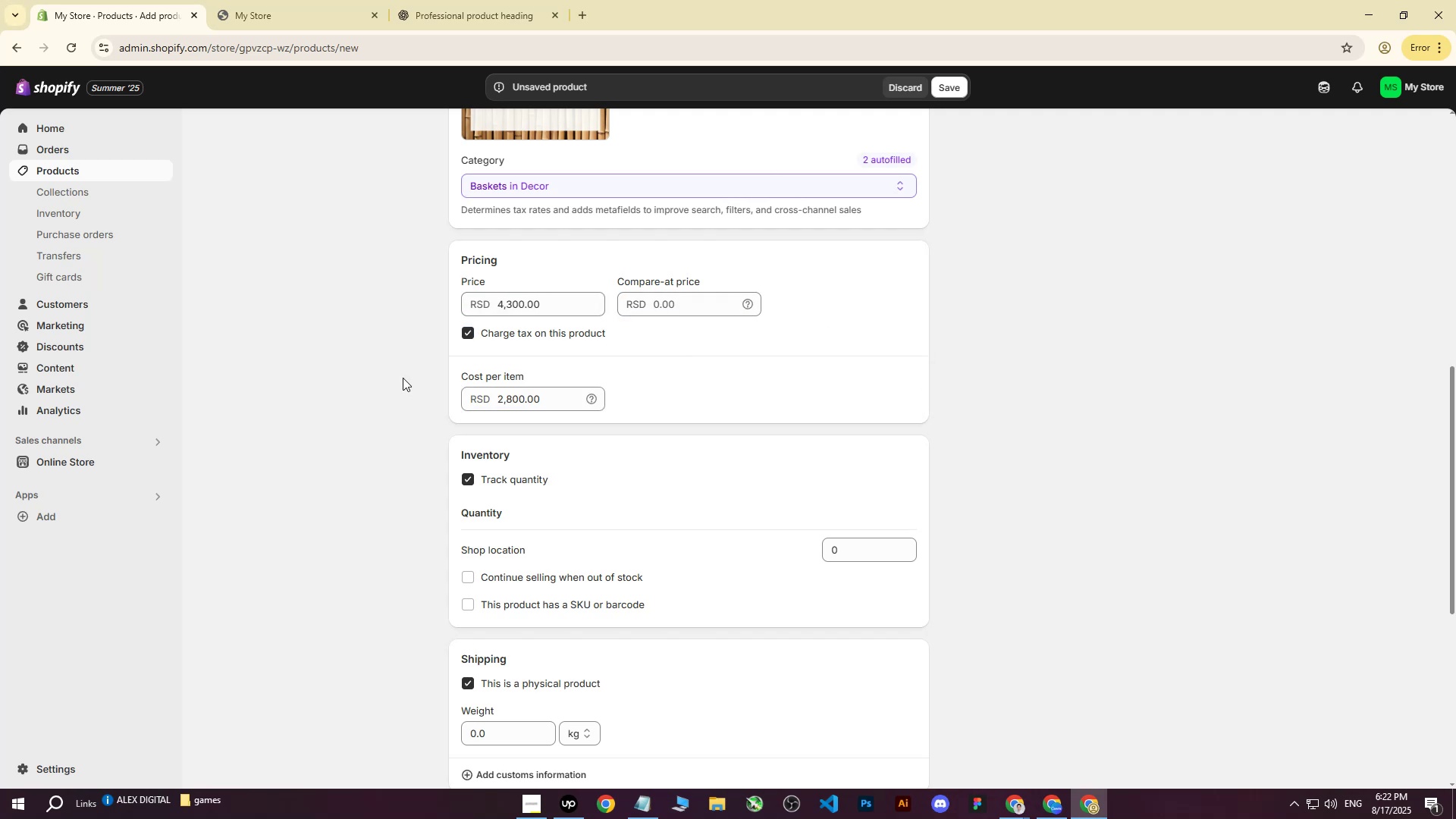 
left_click([329, 364])
 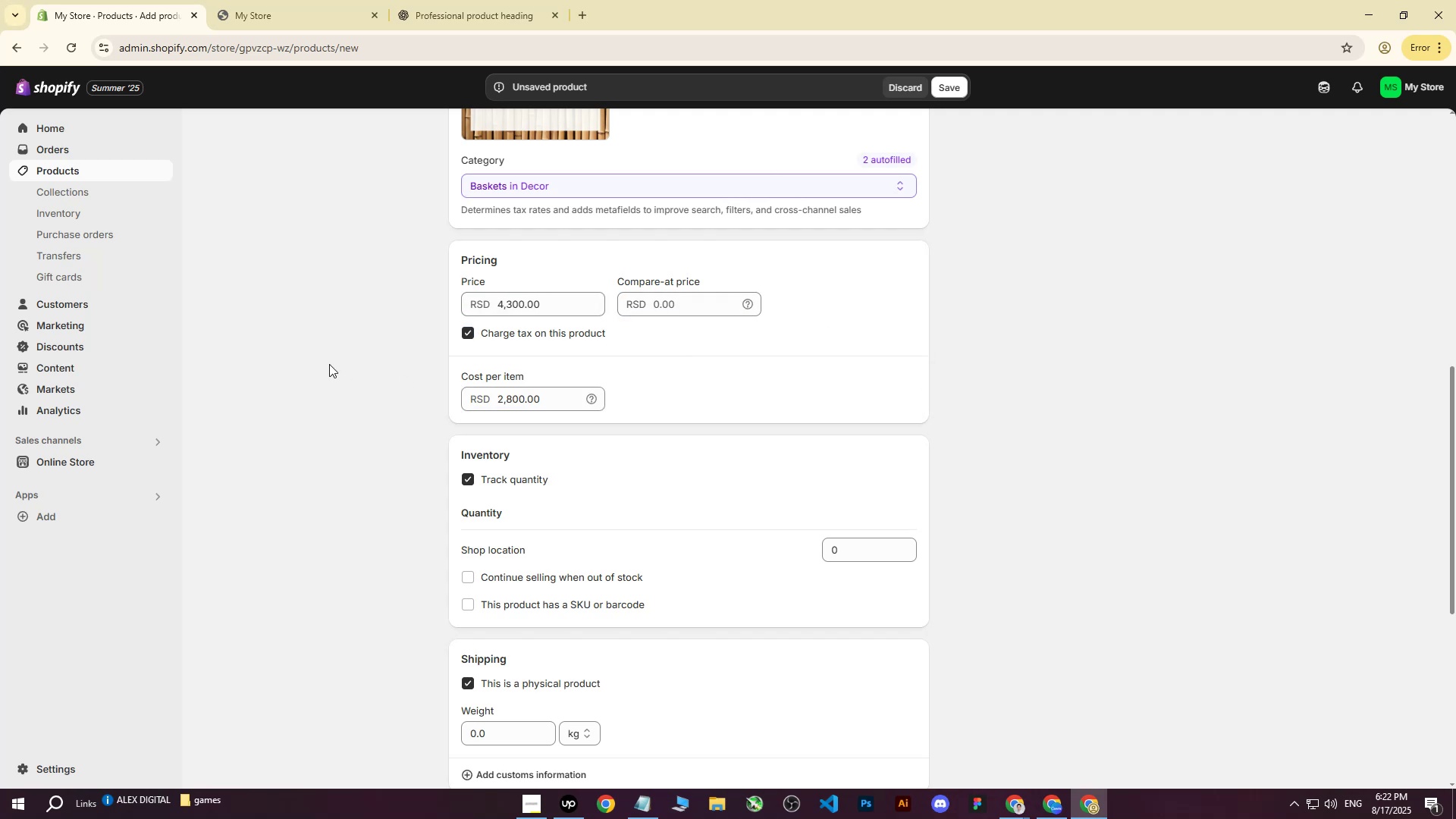 
scroll: coordinate [329, 364], scroll_direction: down, amount: 2.0
 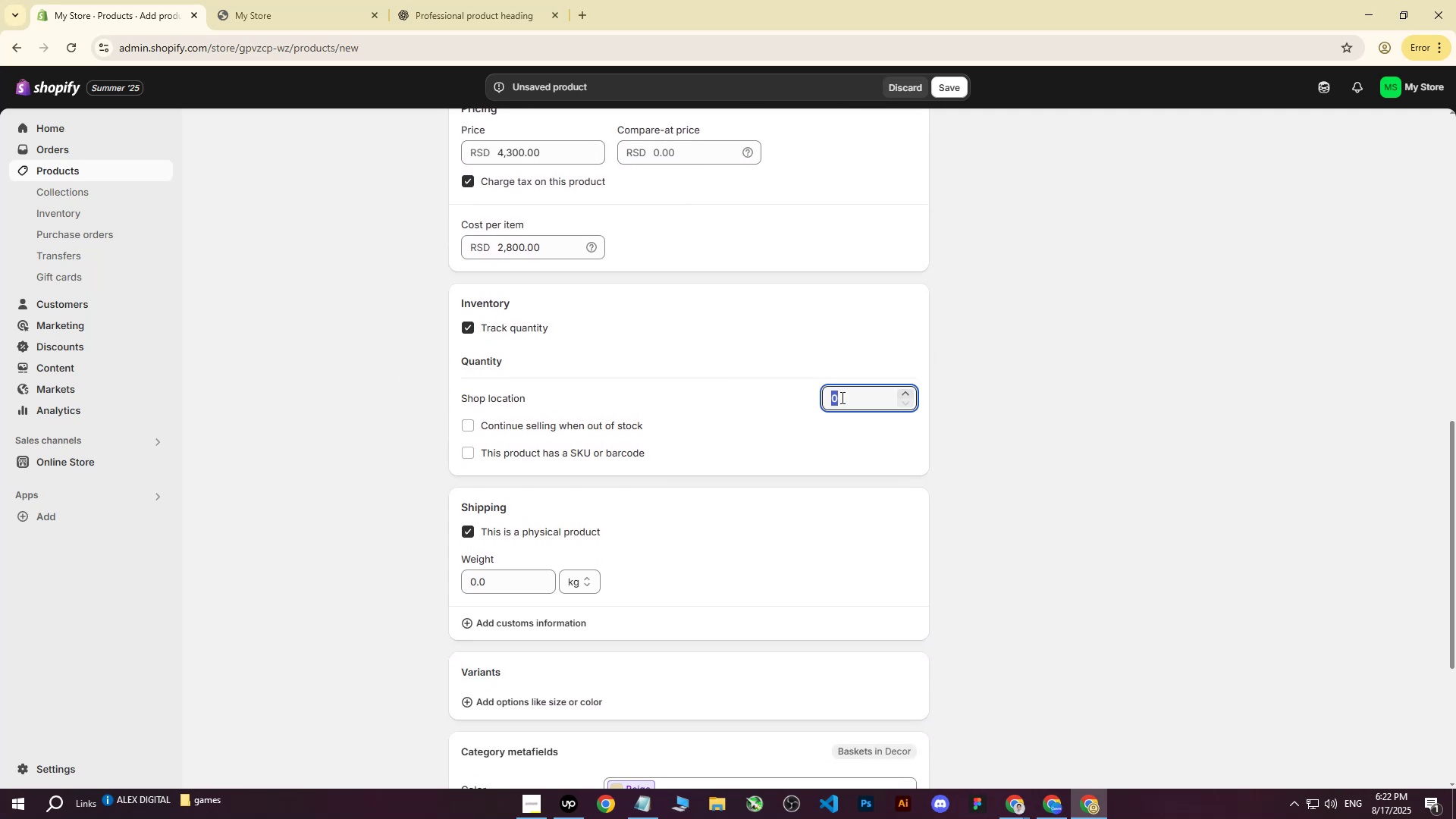 
type(120)
 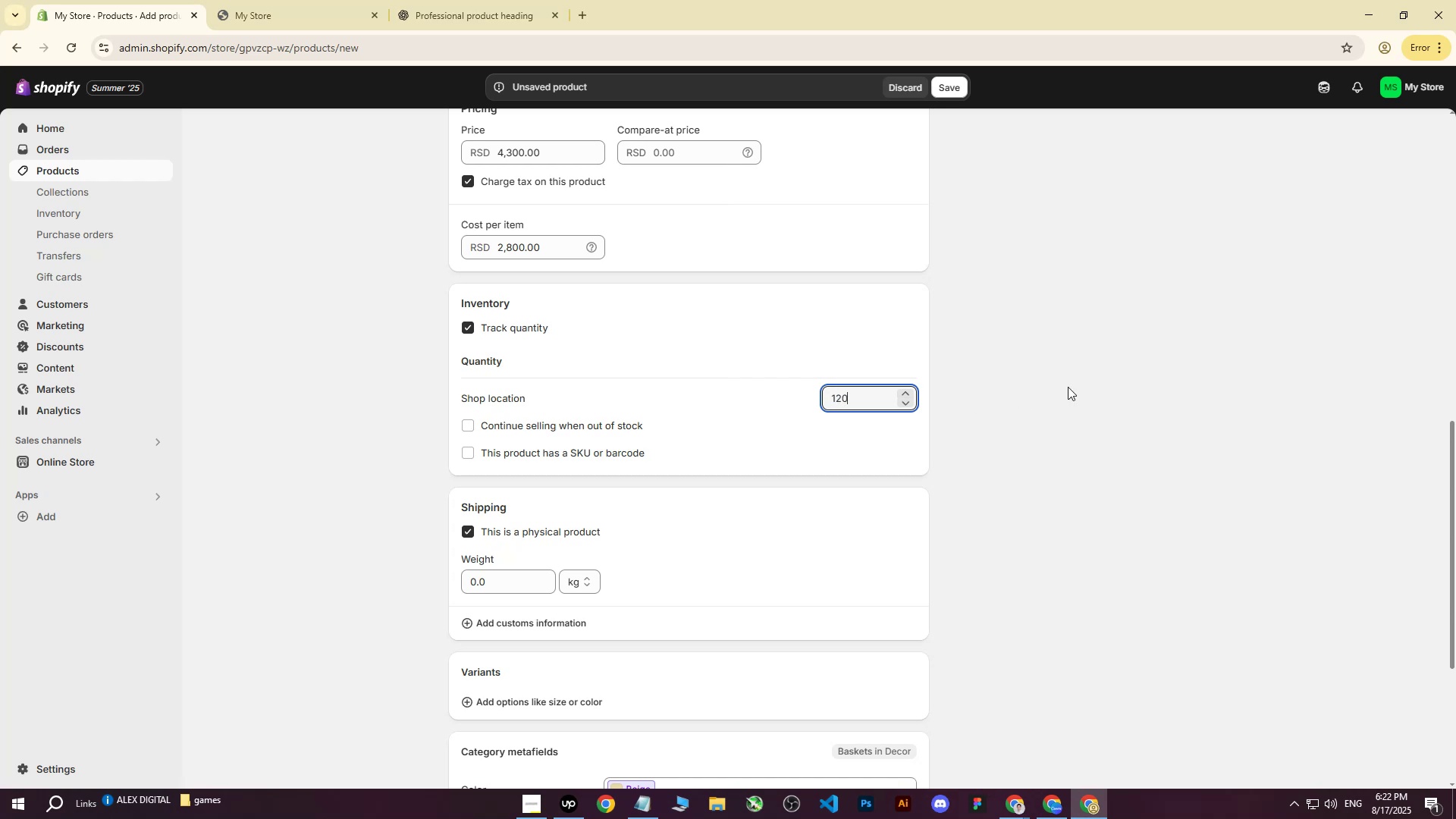 
left_click([1069, 387])
 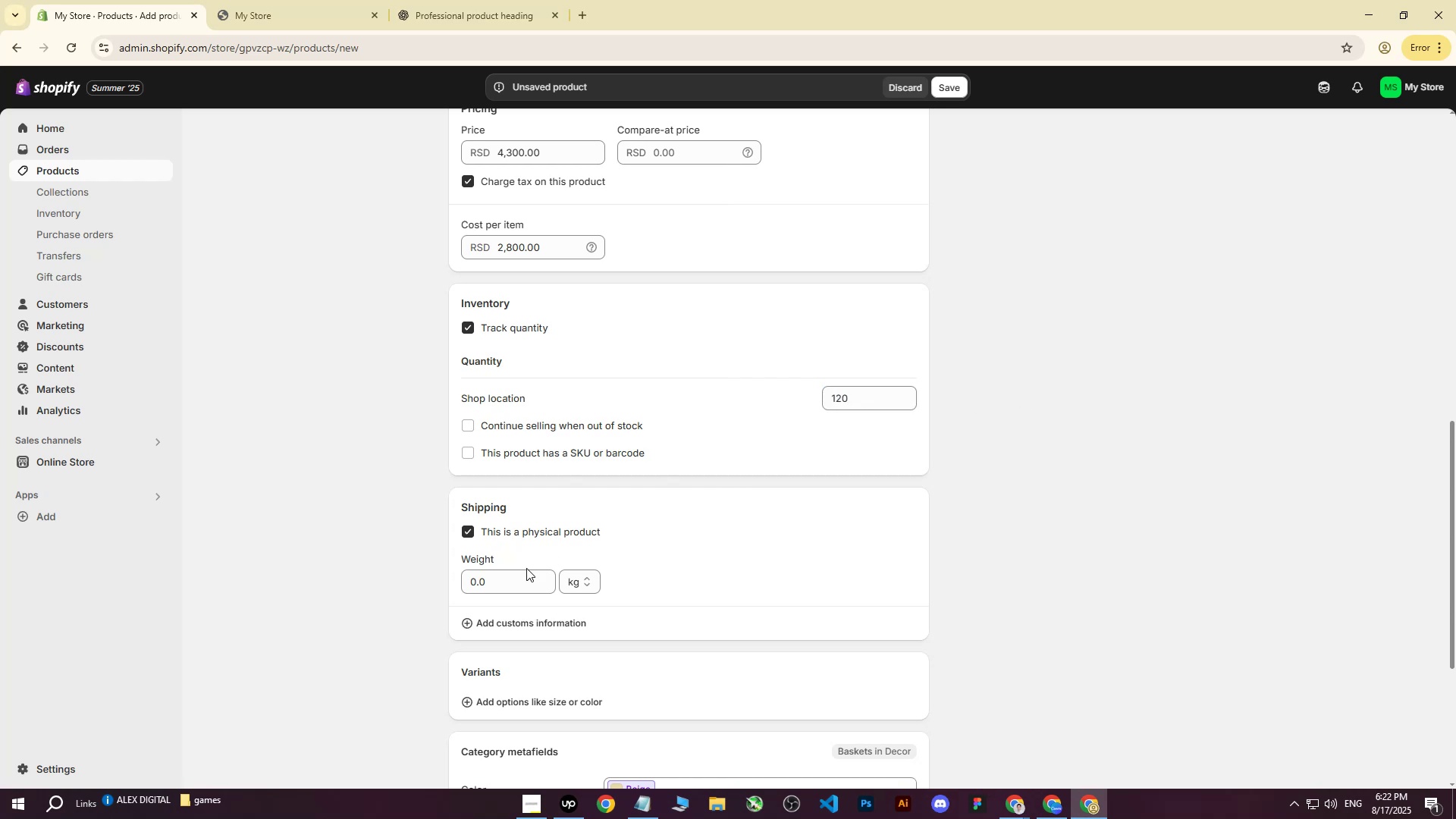 
left_click([507, 580])
 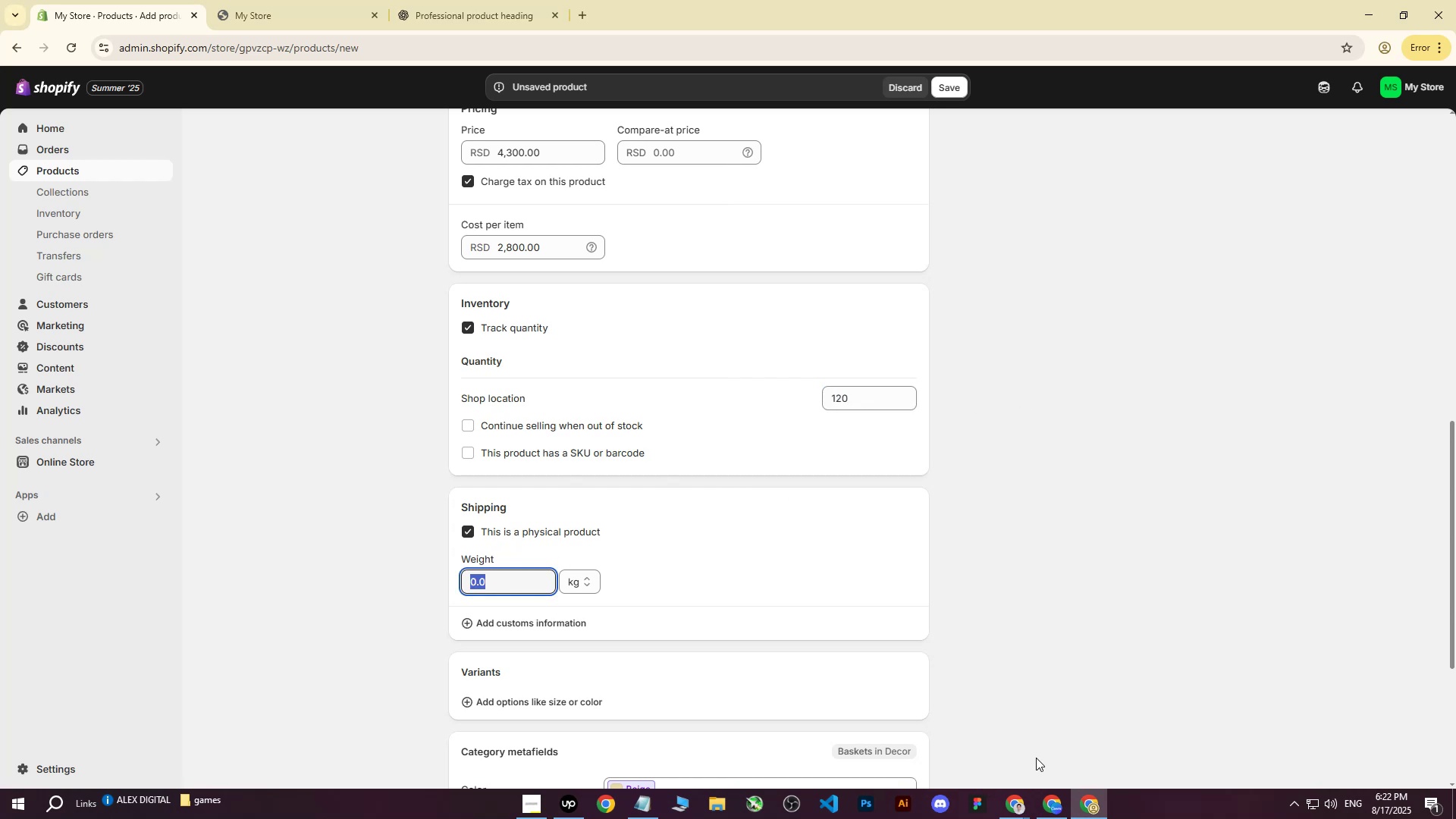 
left_click([1085, 811])
 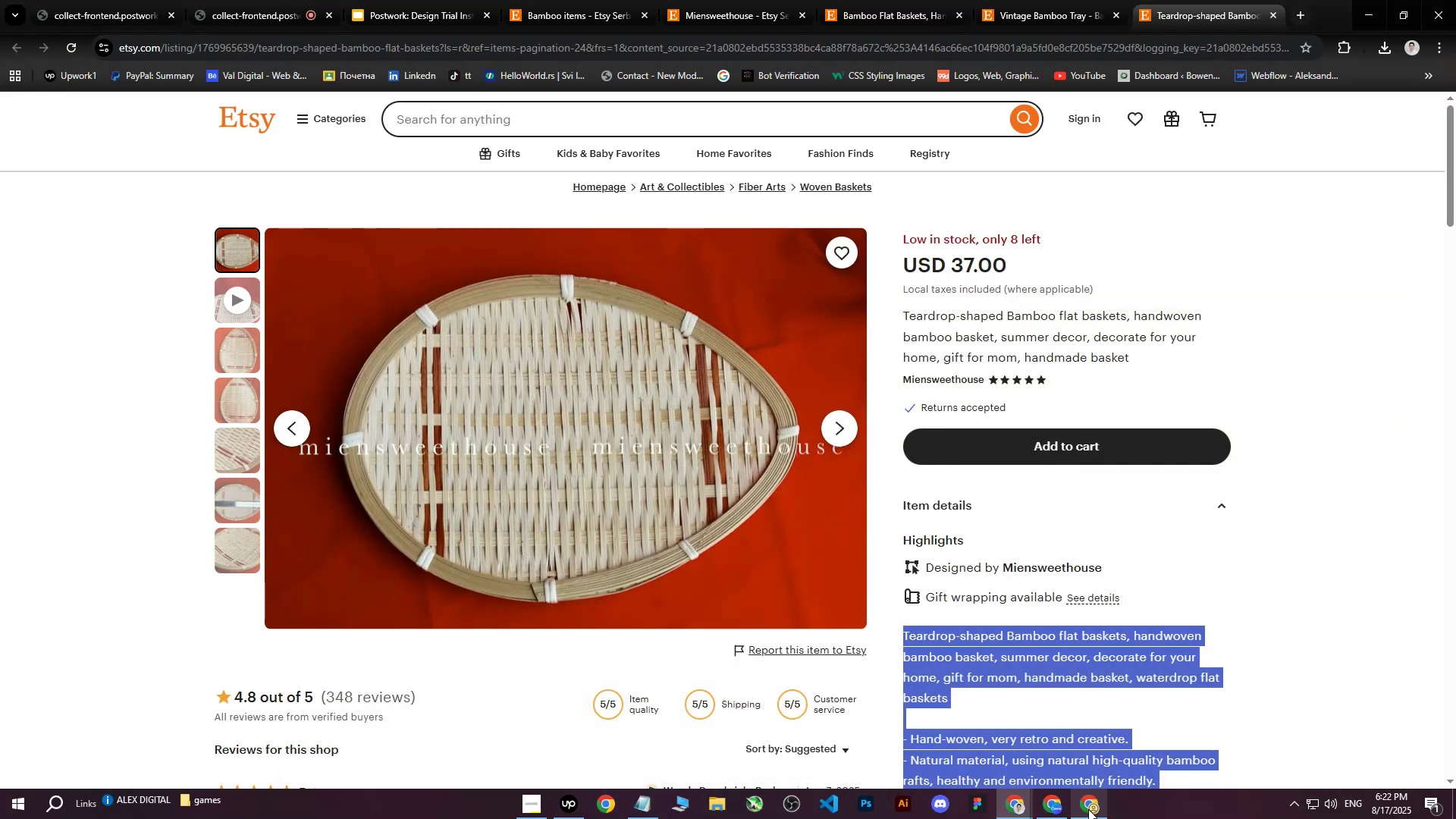 
left_click([1088, 809])
 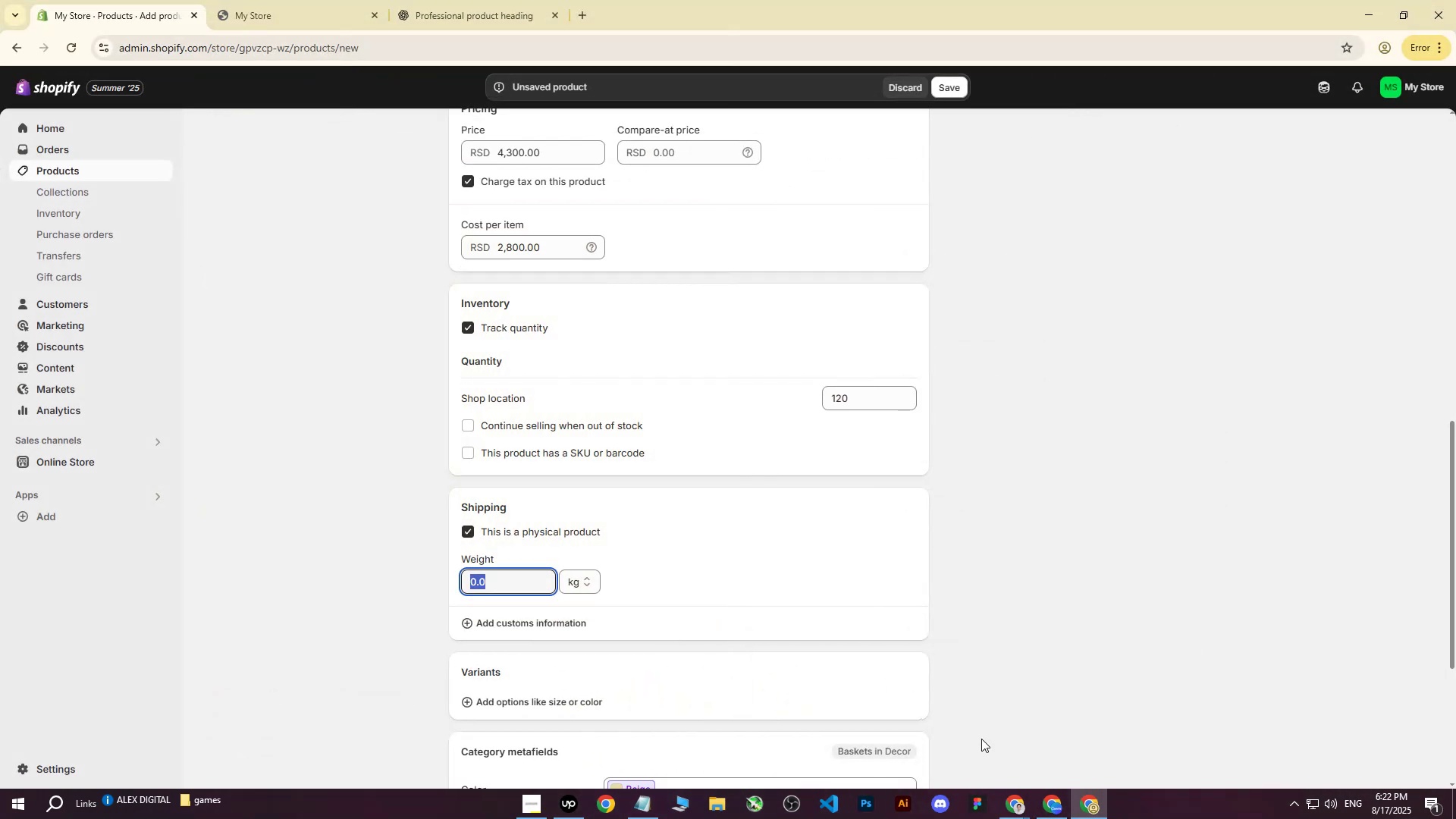 
left_click([1091, 807])
 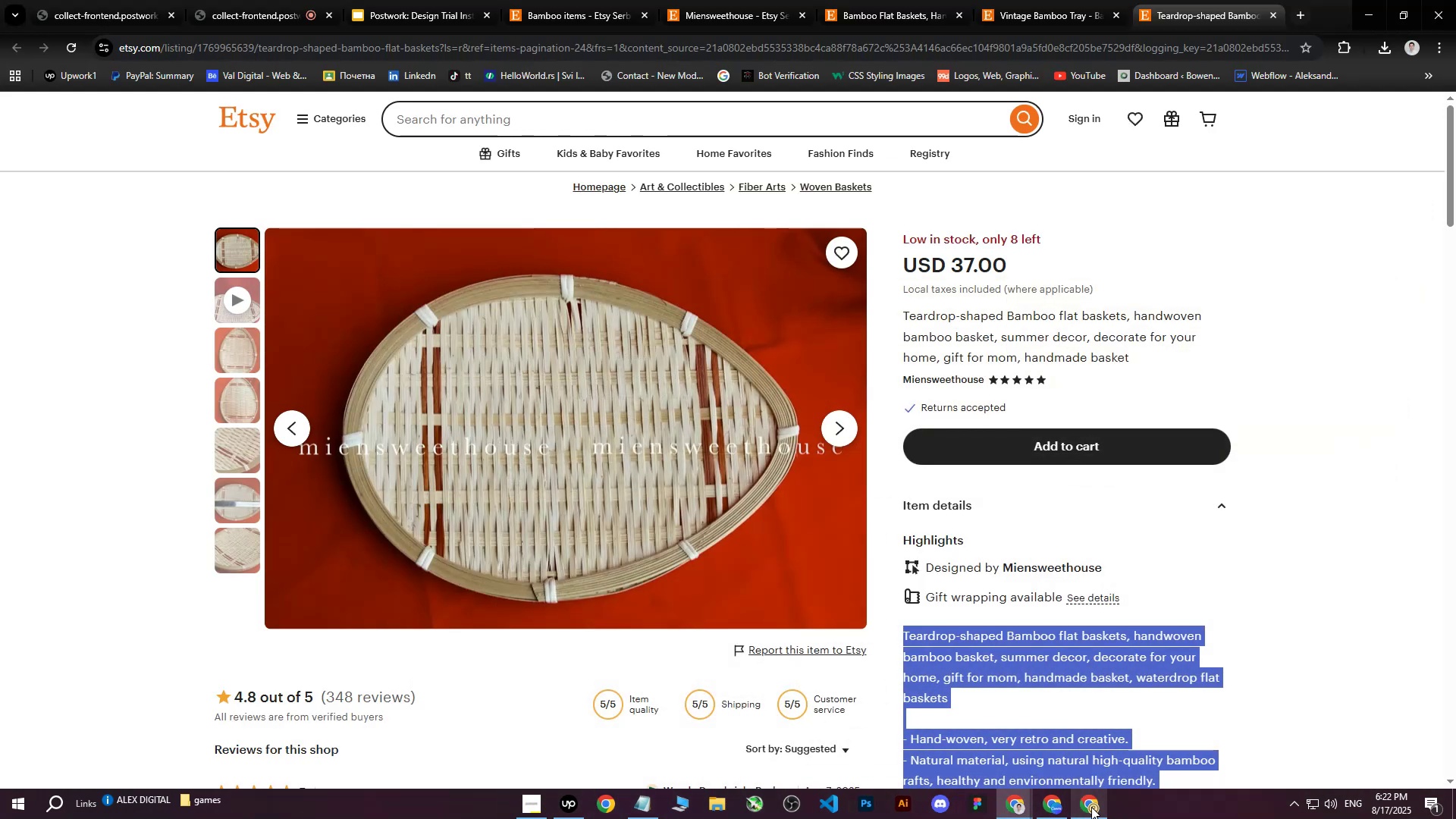 
left_click([1091, 807])
 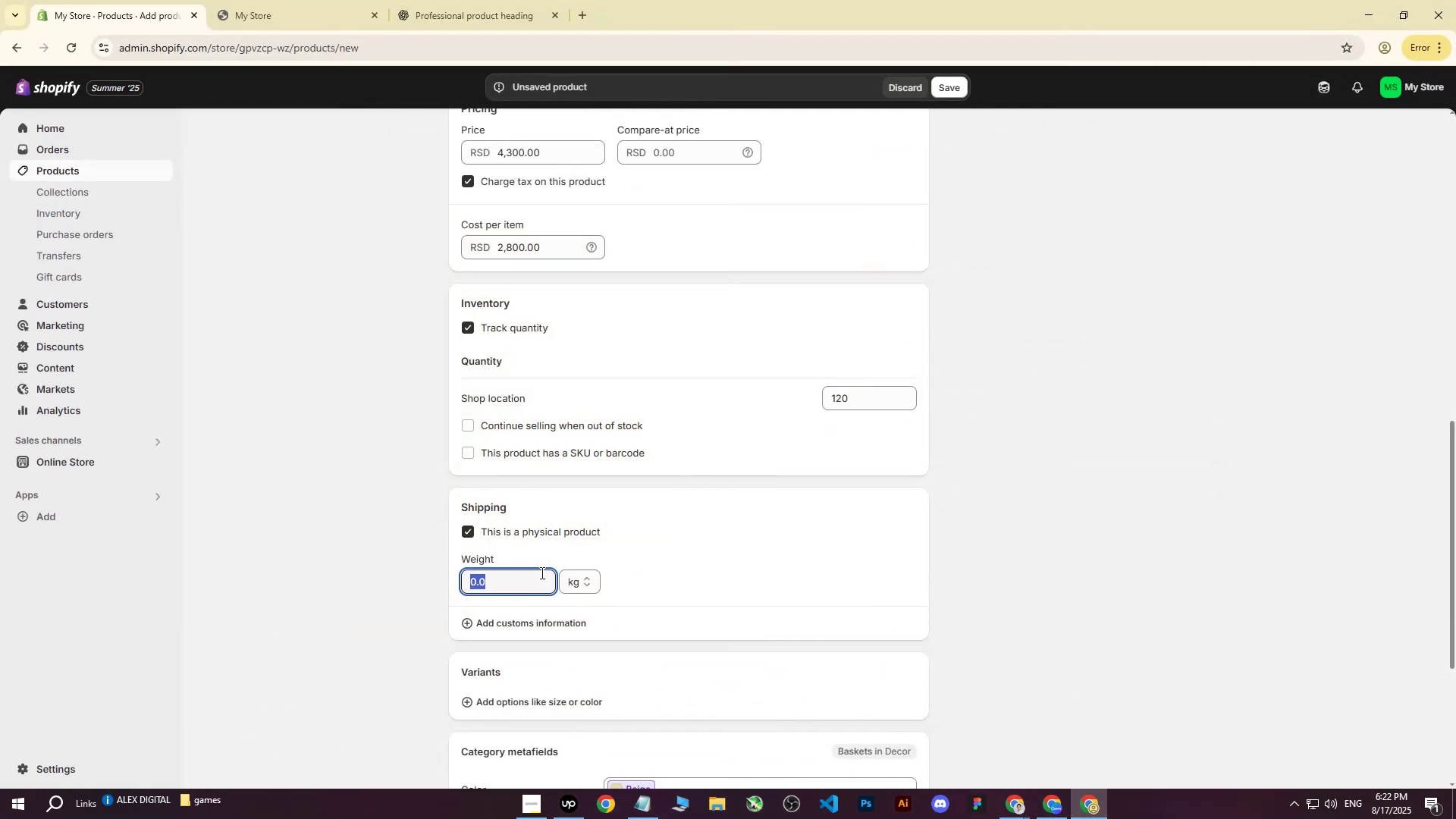 
scroll: coordinate [624, 563], scroll_direction: down, amount: 19.0
 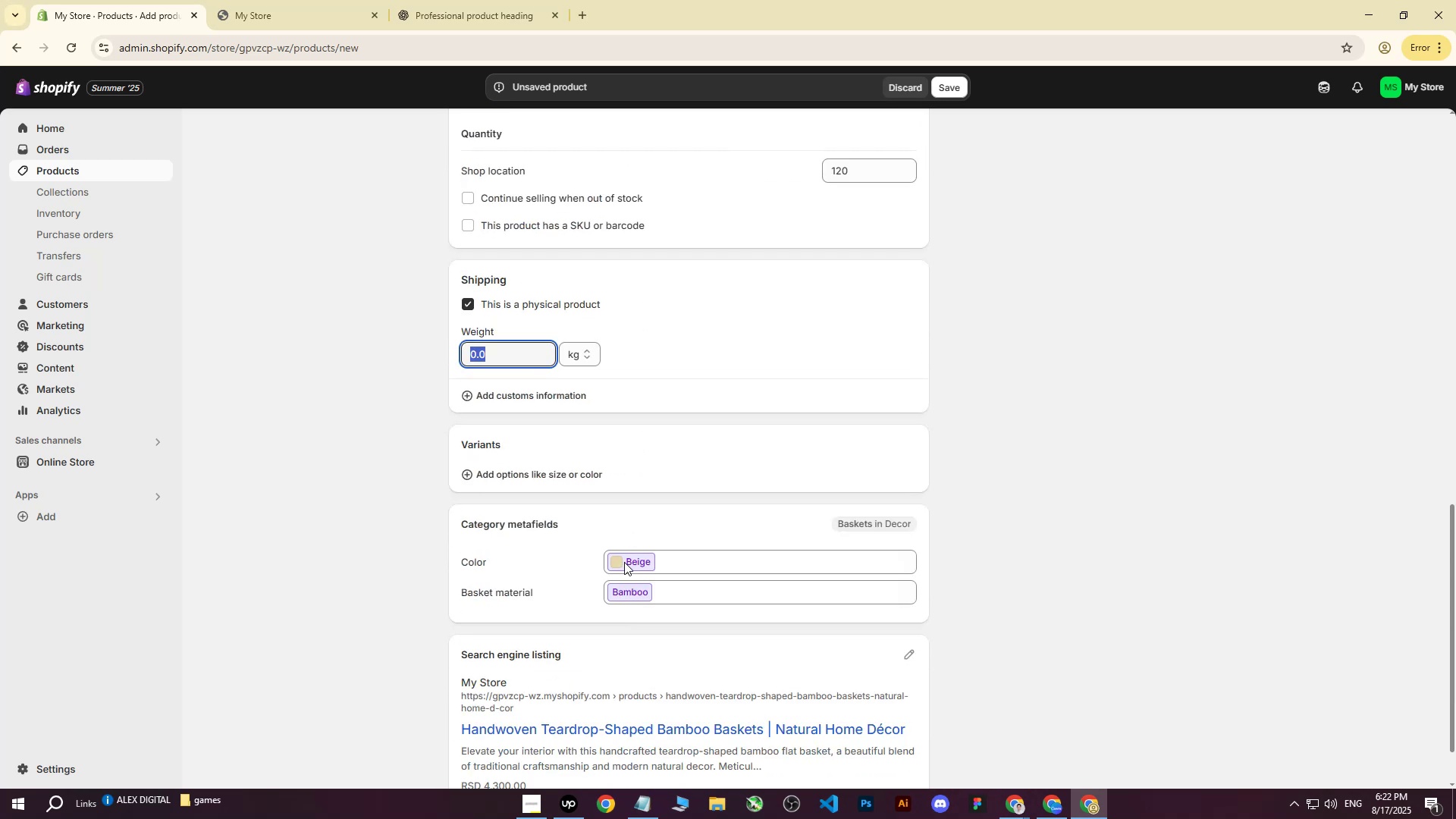 
key(3)
 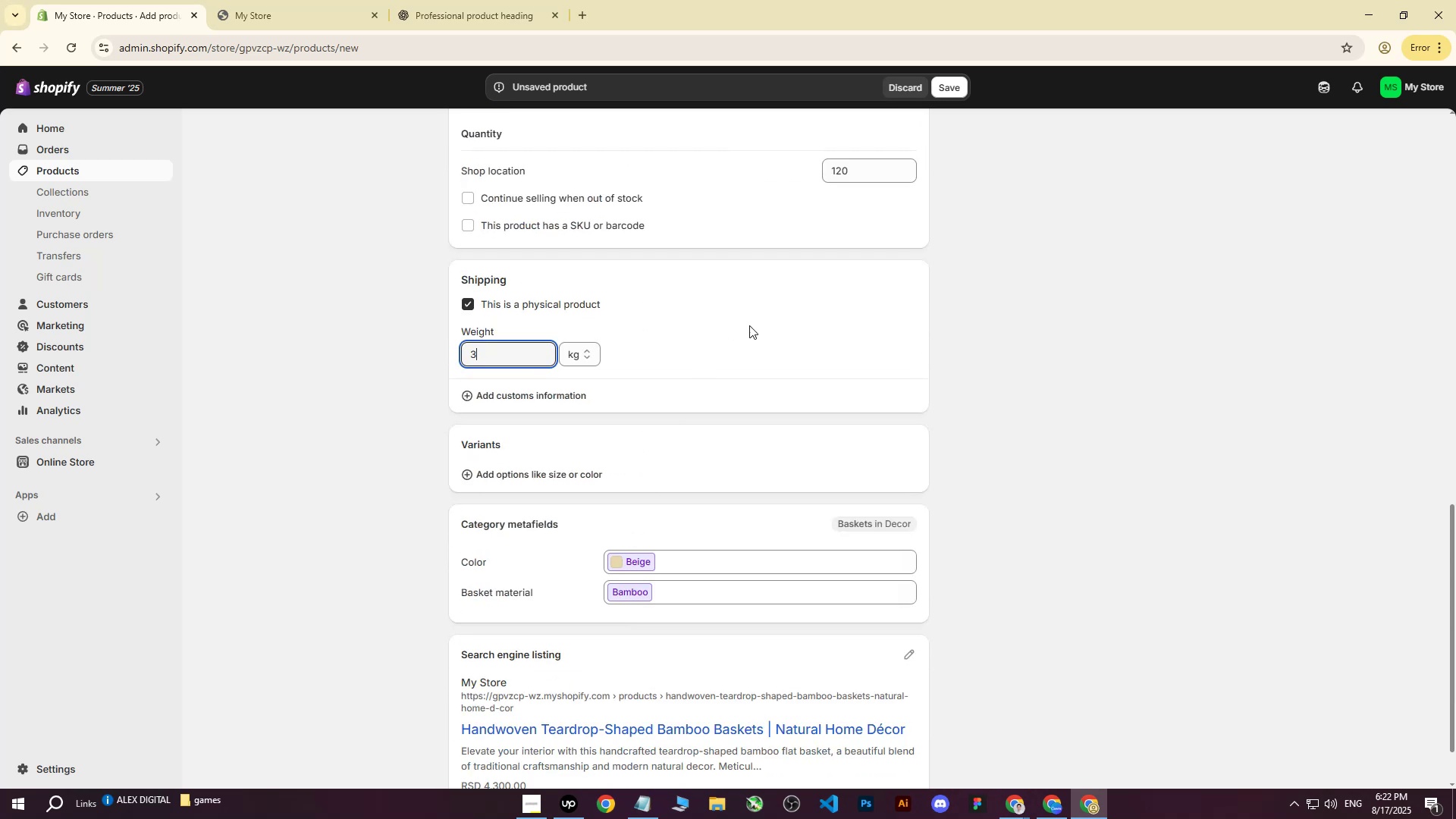 
left_click([759, 319])
 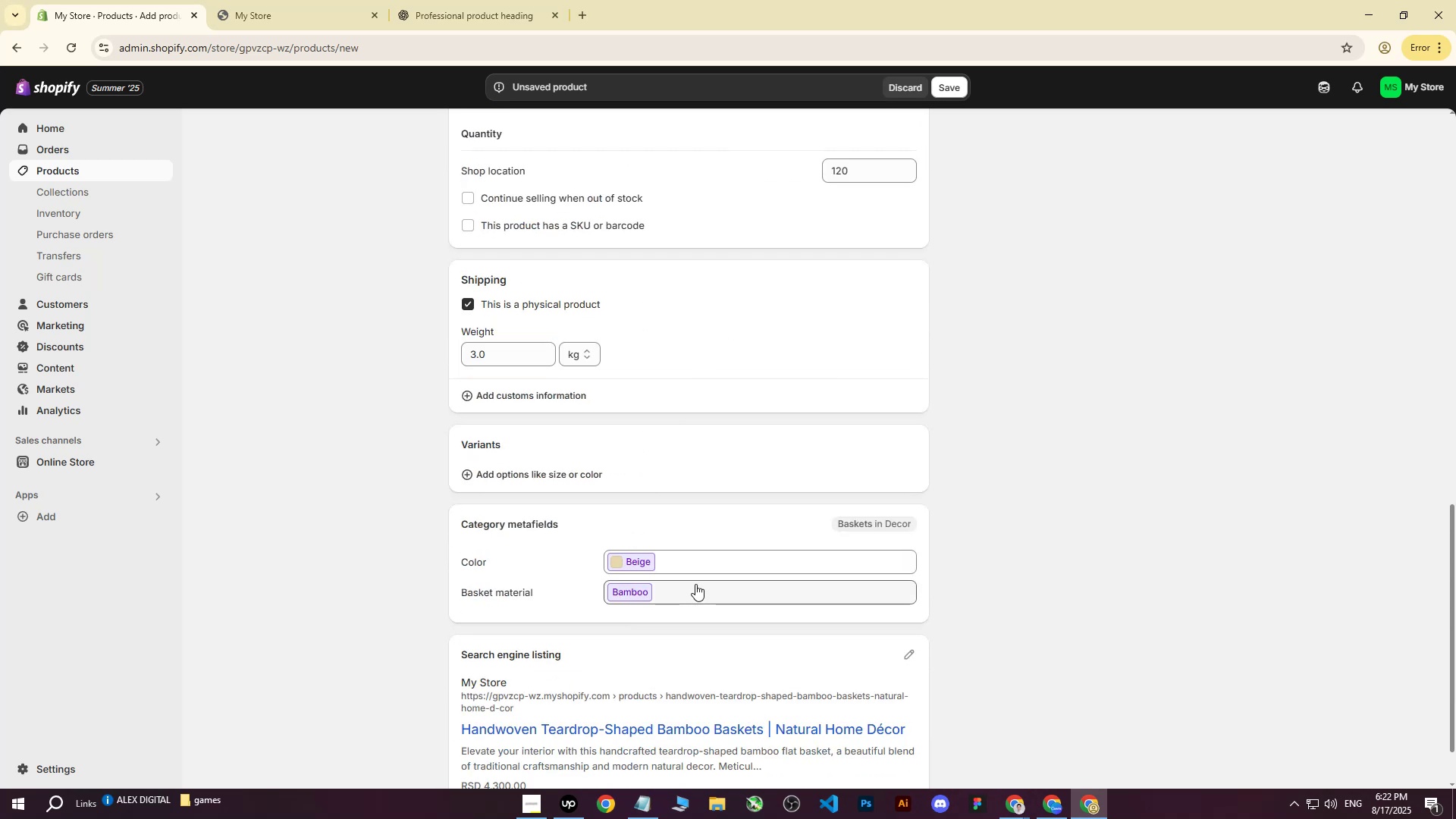 
left_click([714, 558])
 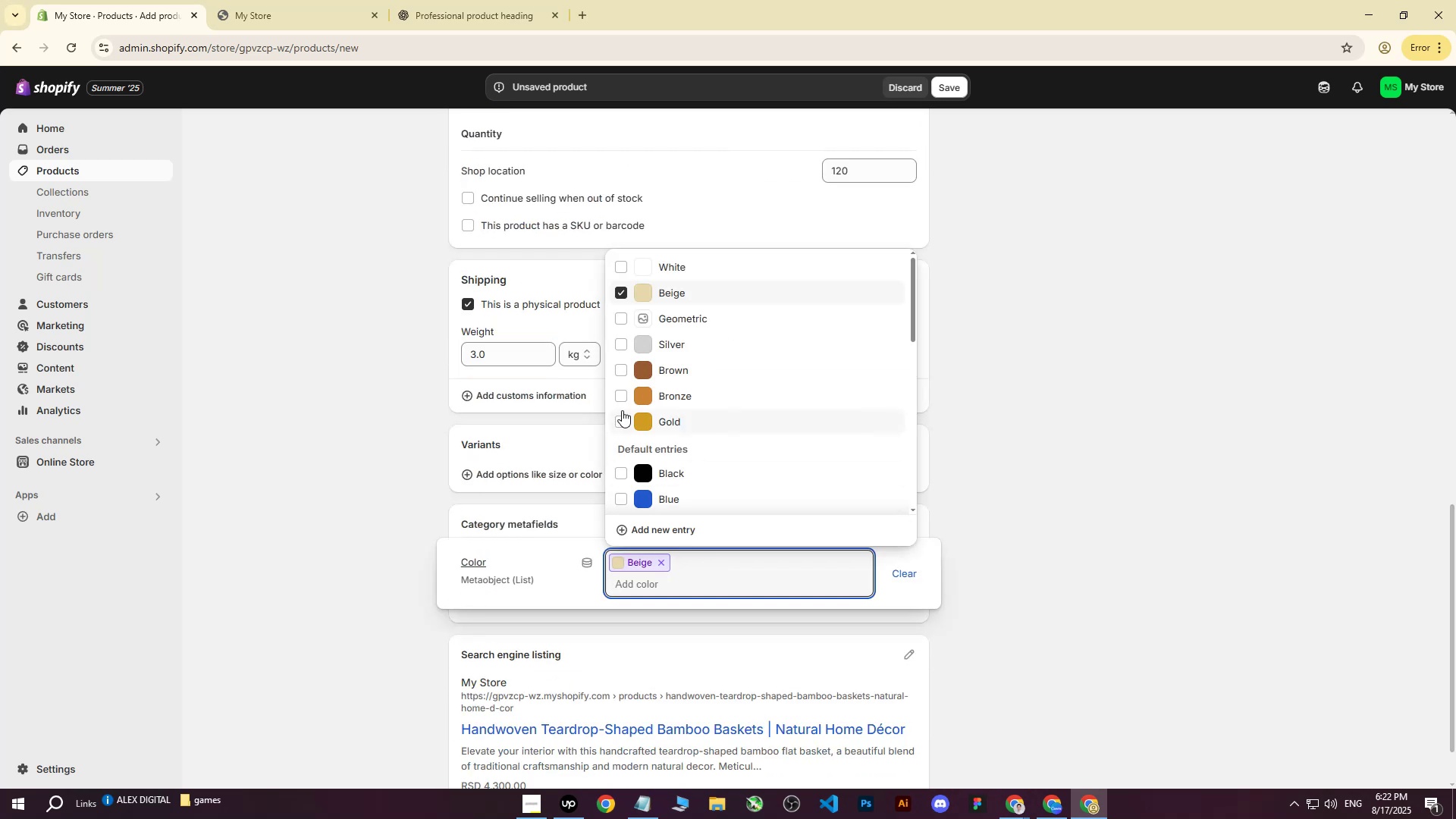 
double_click([625, 389])
 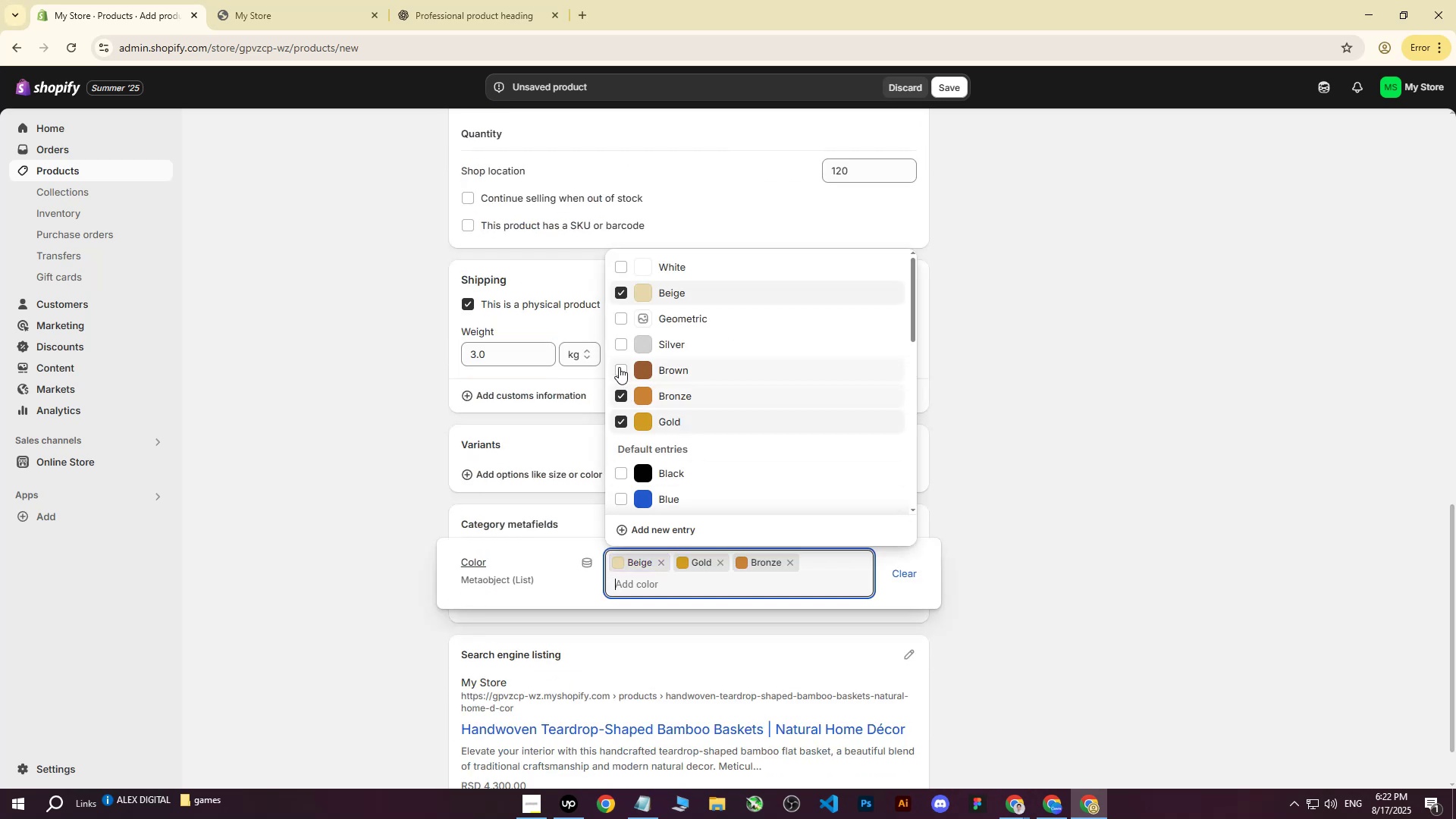 
triple_click([619, 367])
 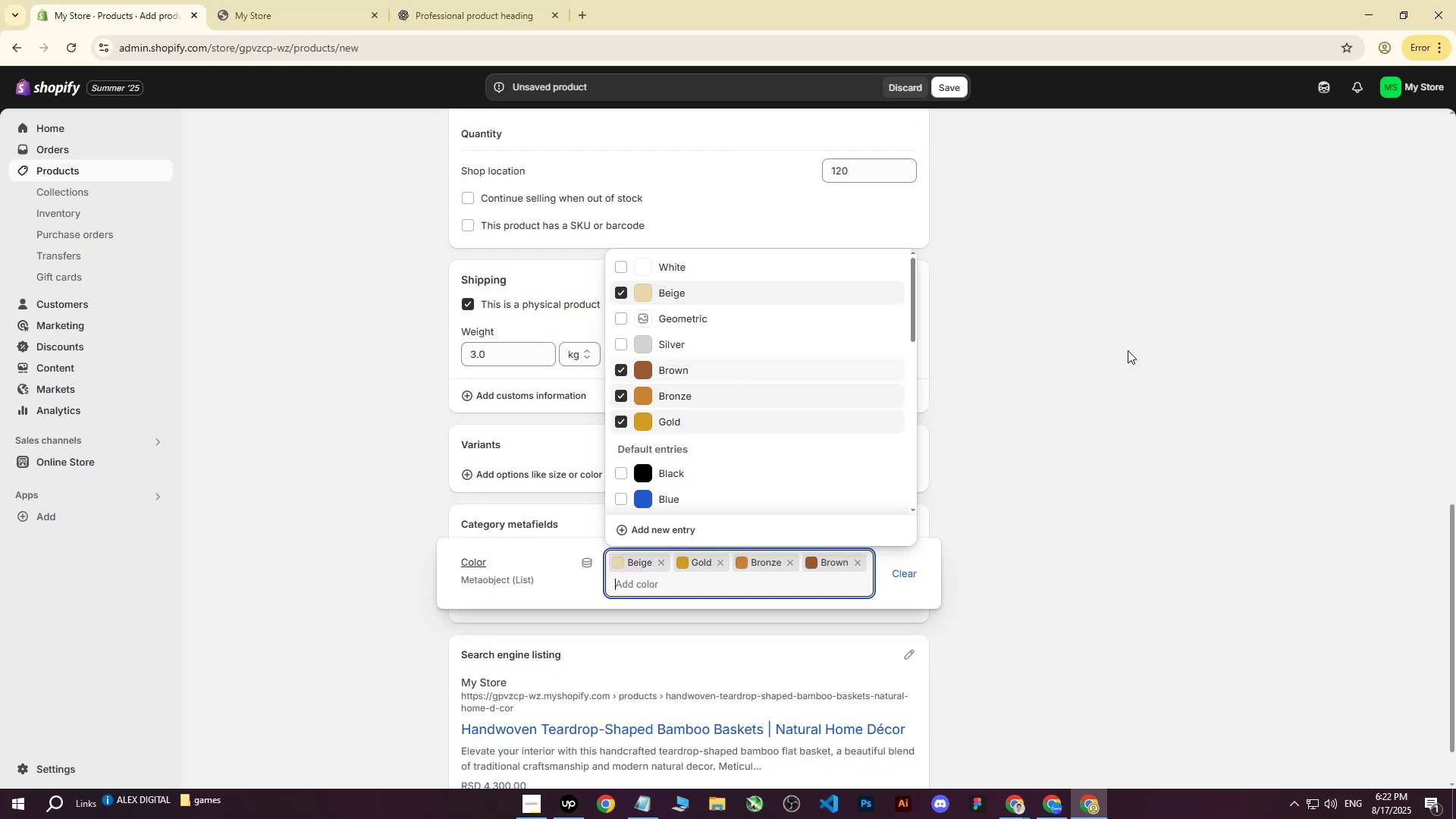 
triple_click([1128, 350])
 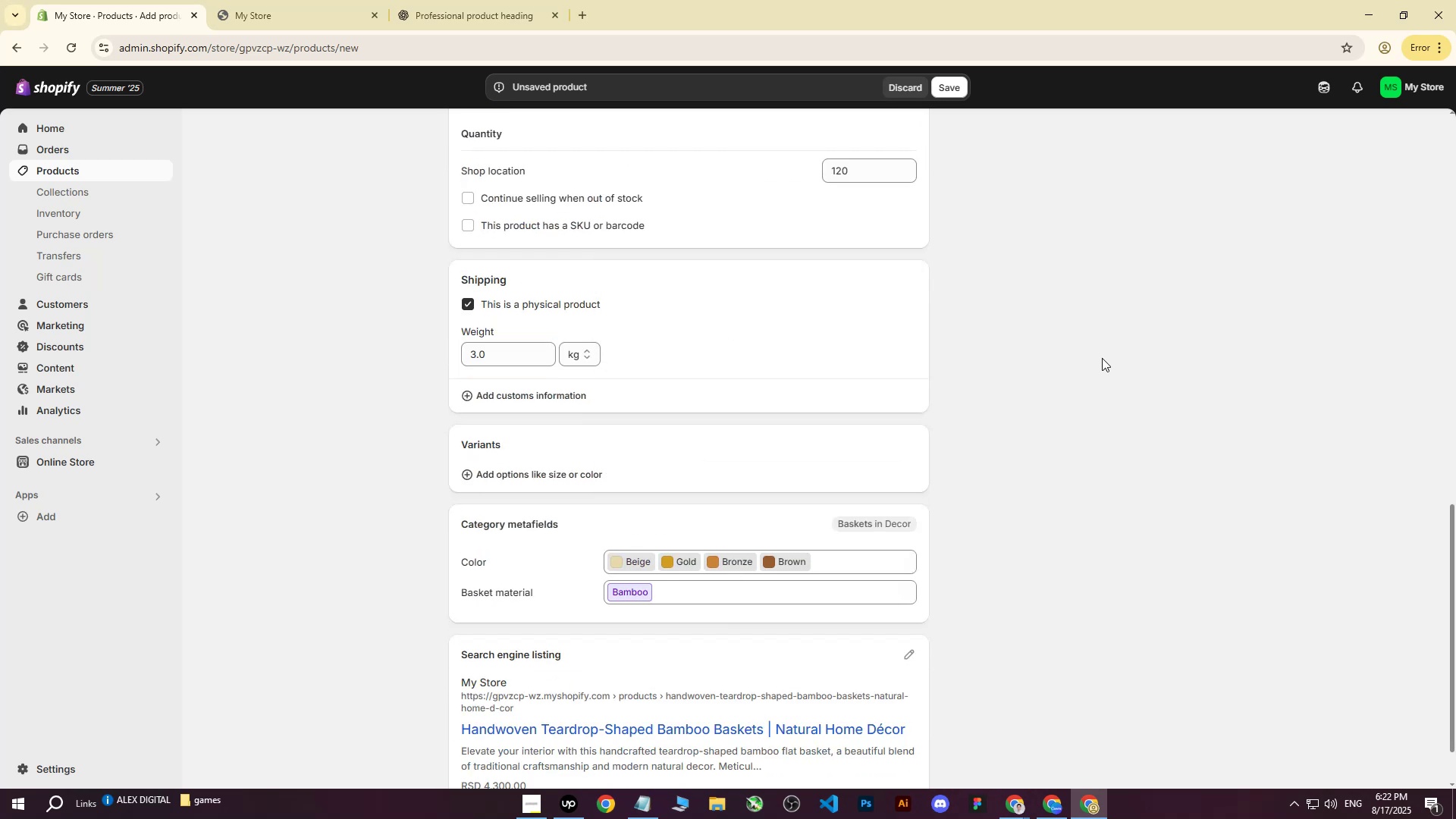 
scroll: coordinate [1015, 401], scroll_direction: up, amount: 10.0
 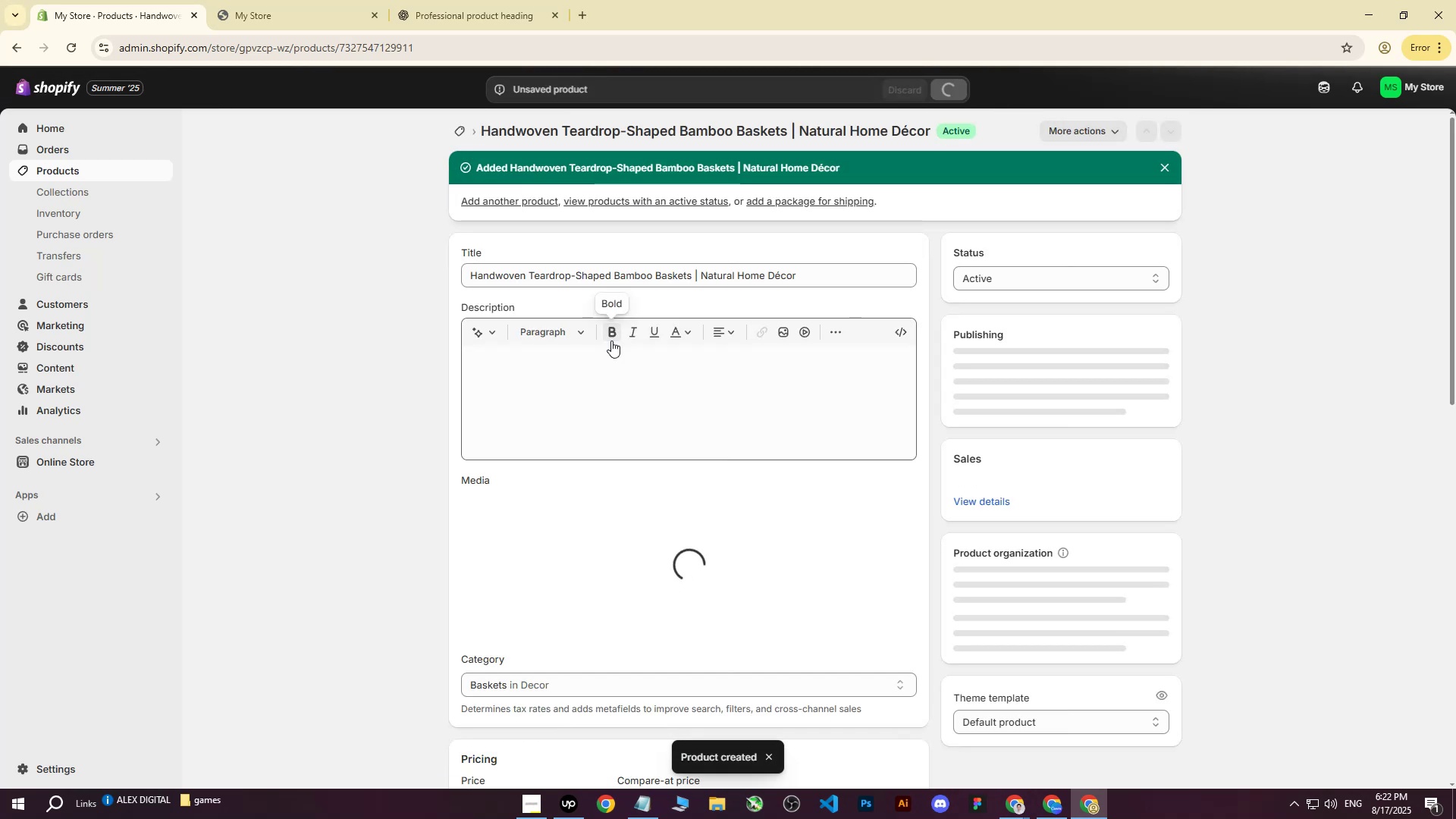 
left_click_drag(start_coordinate=[471, 278], to_coordinate=[813, 272])
 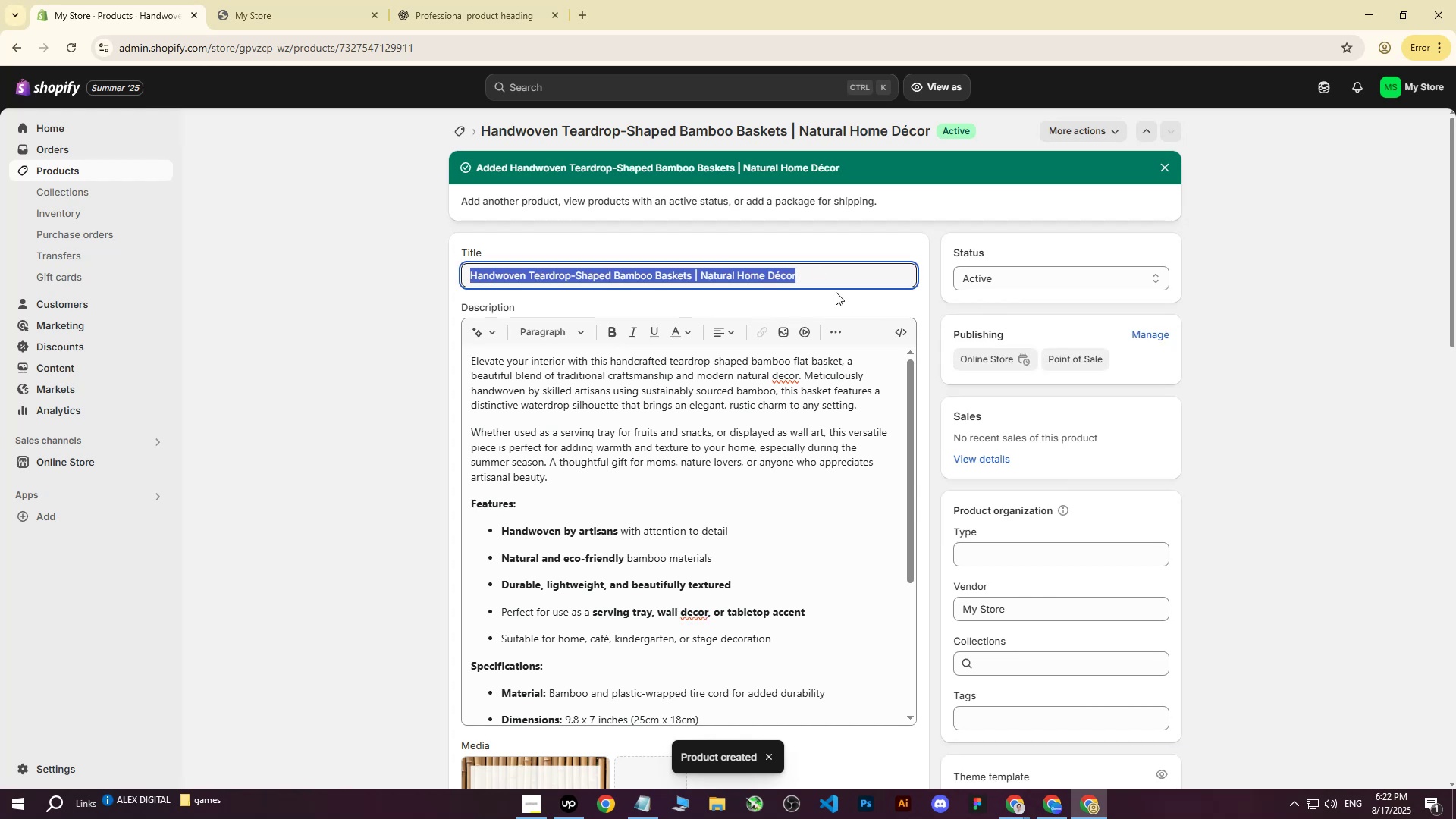 
key(Control+C)
 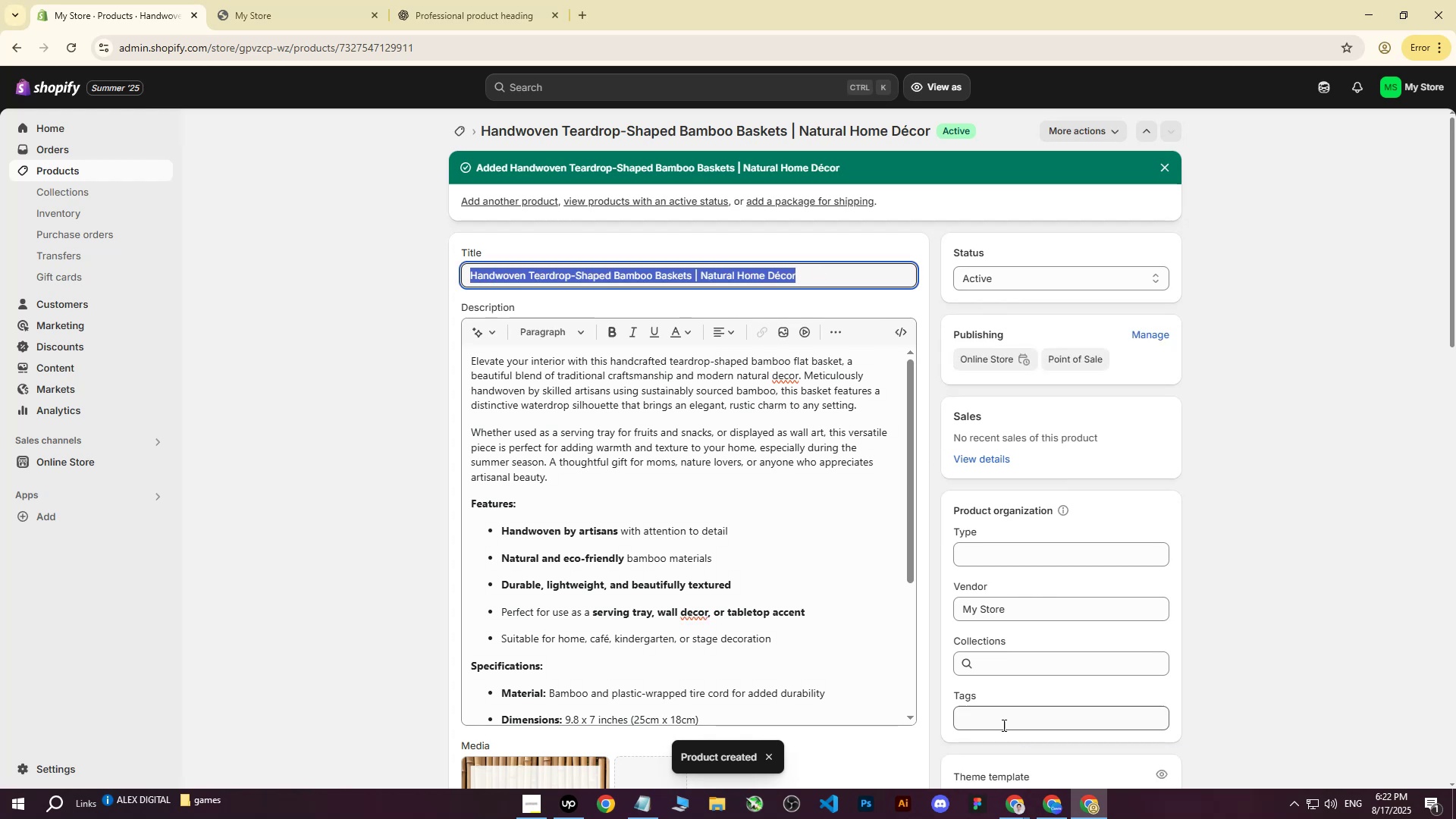 
left_click([1003, 723])
 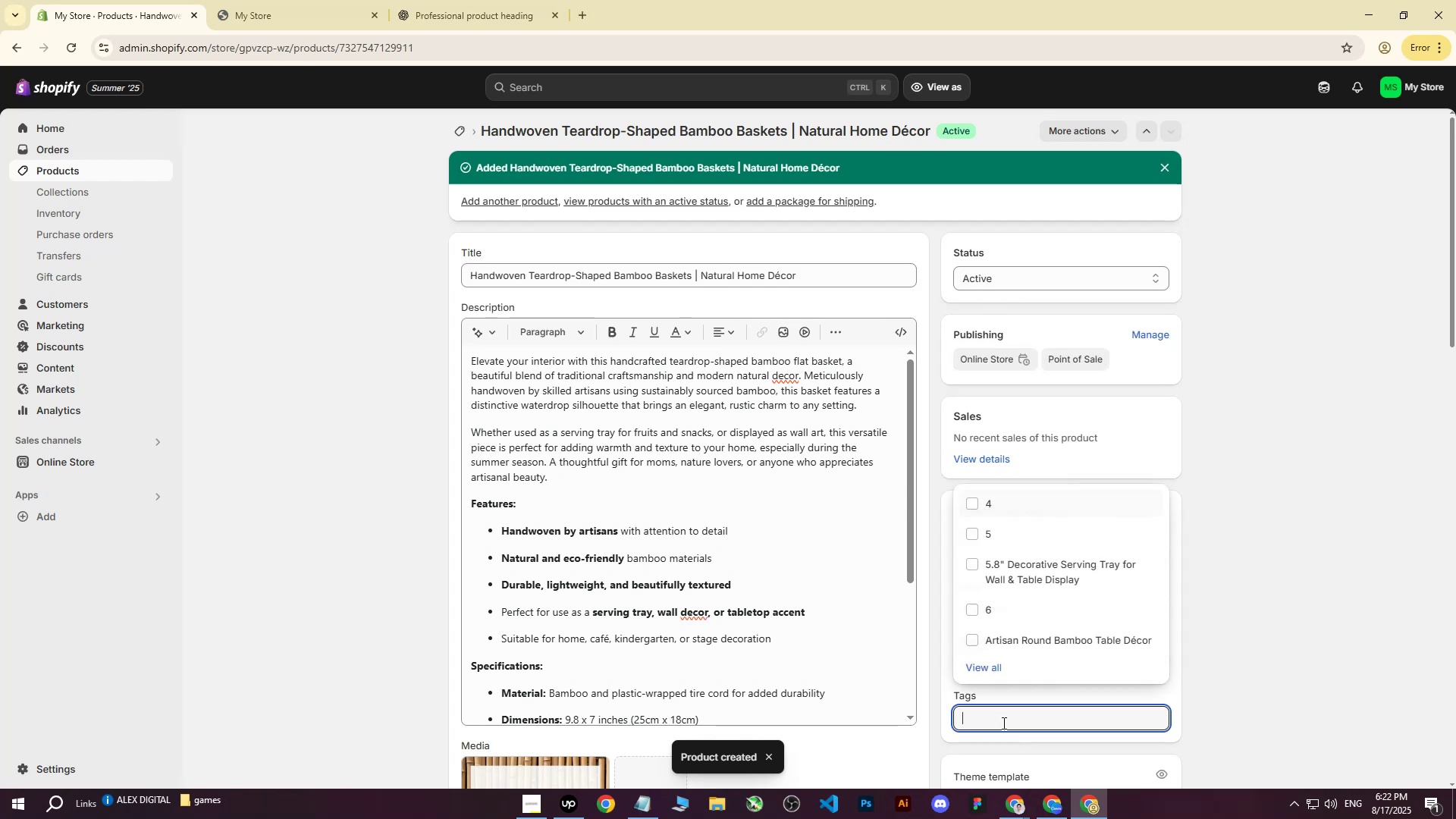 
key(Control+ControlLeft)
 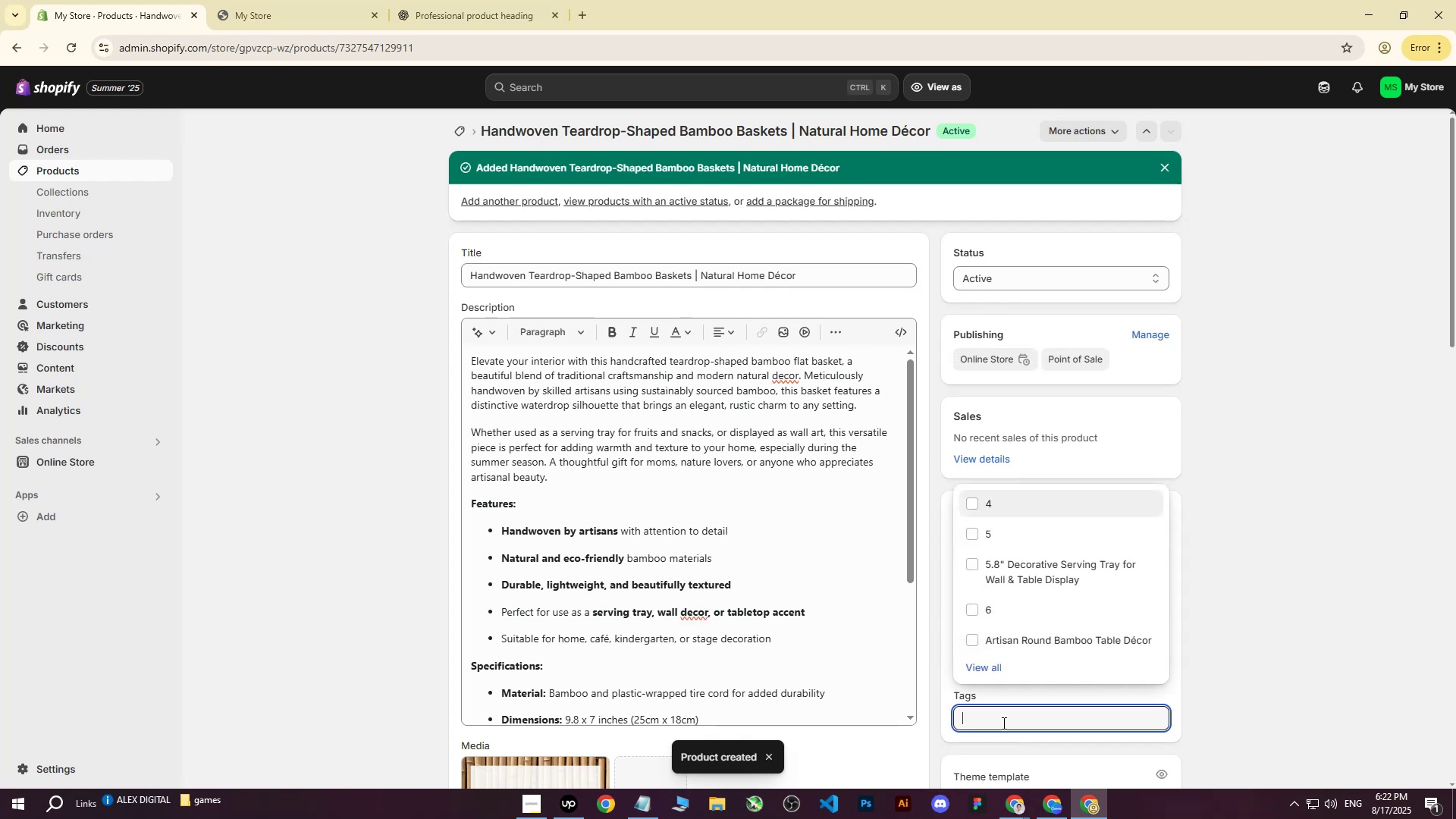 
key(Control+V)
 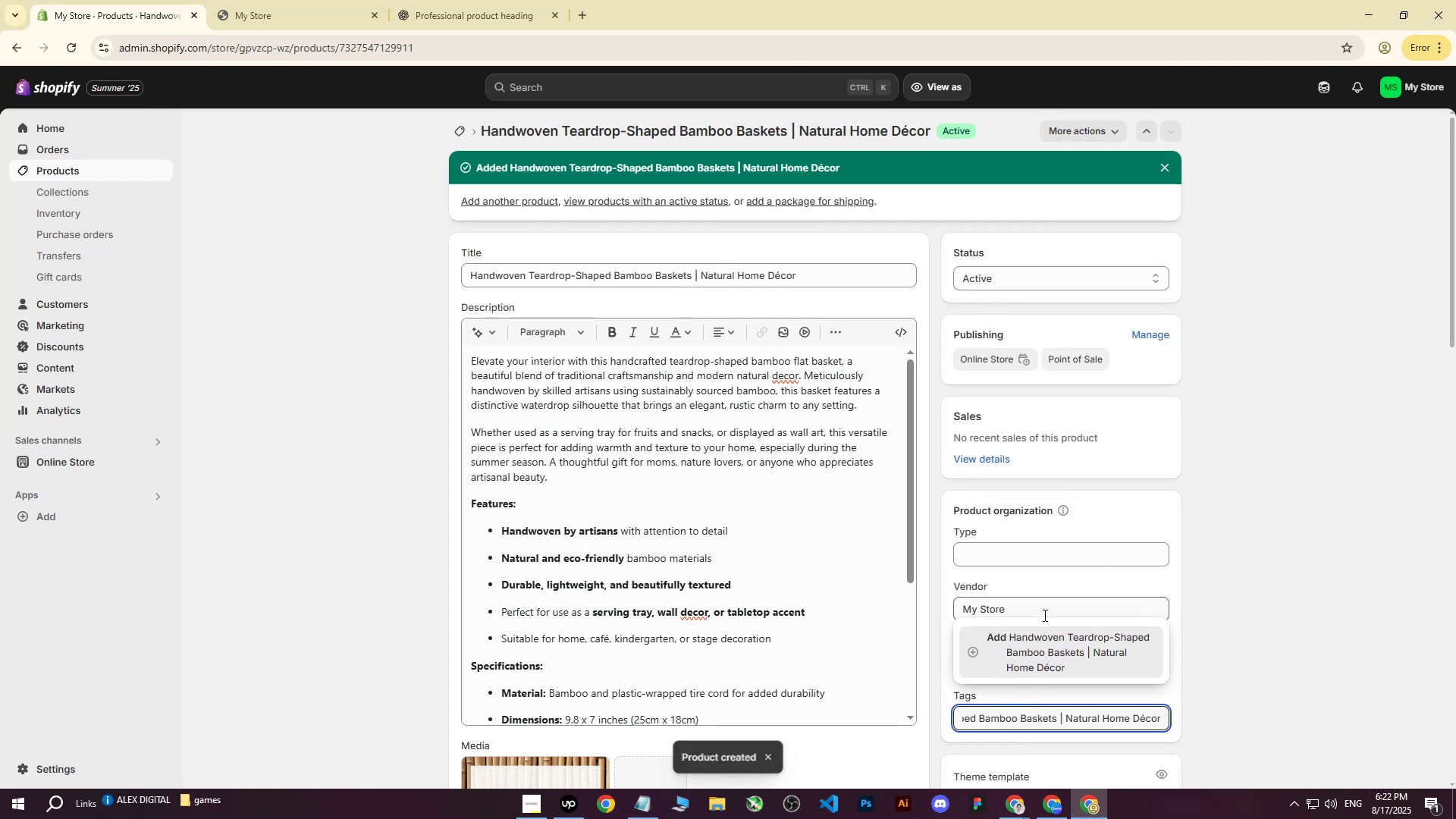 
left_click([1031, 633])
 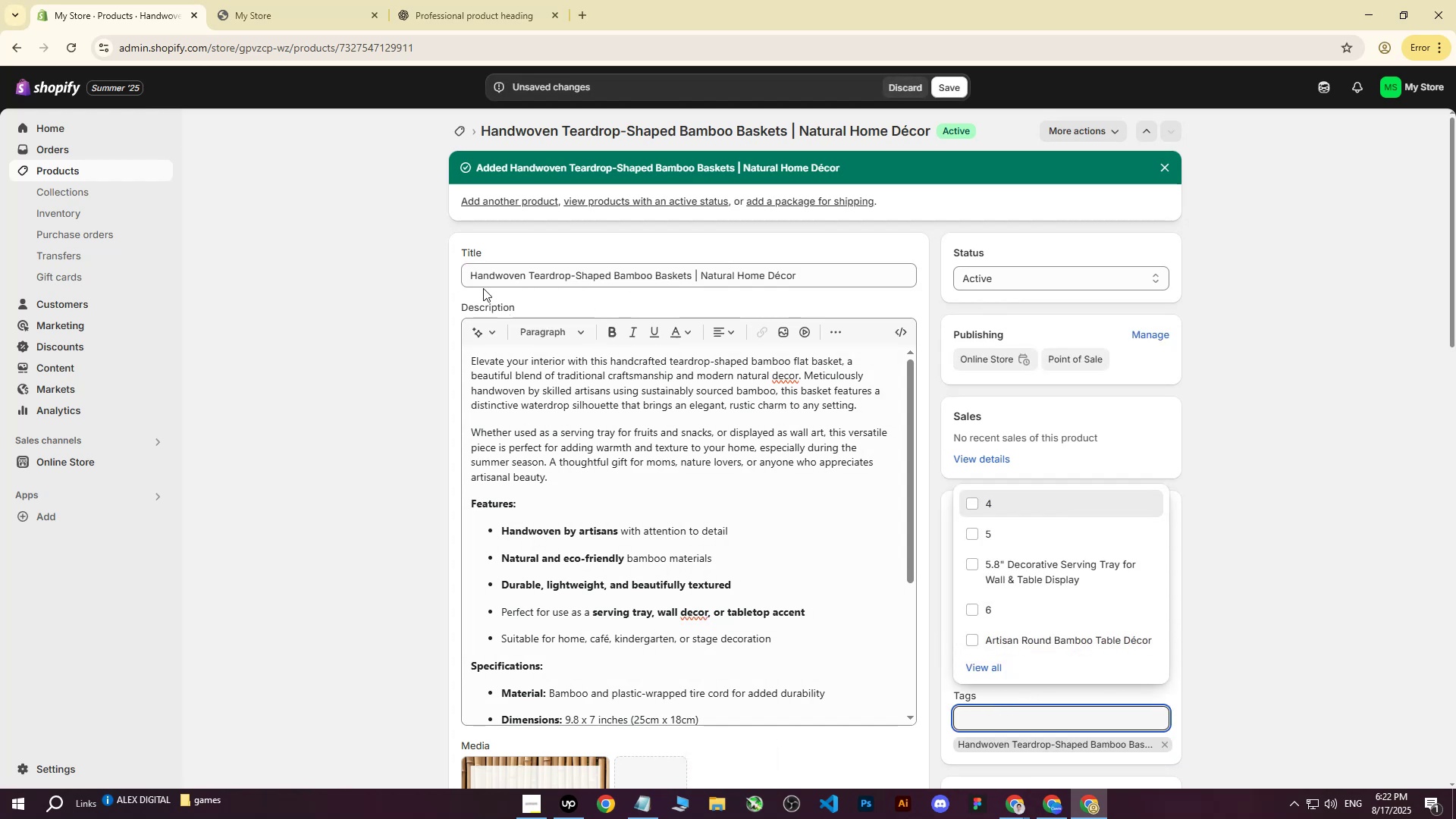 
left_click_drag(start_coordinate=[472, 279], to_coordinate=[690, 267])
 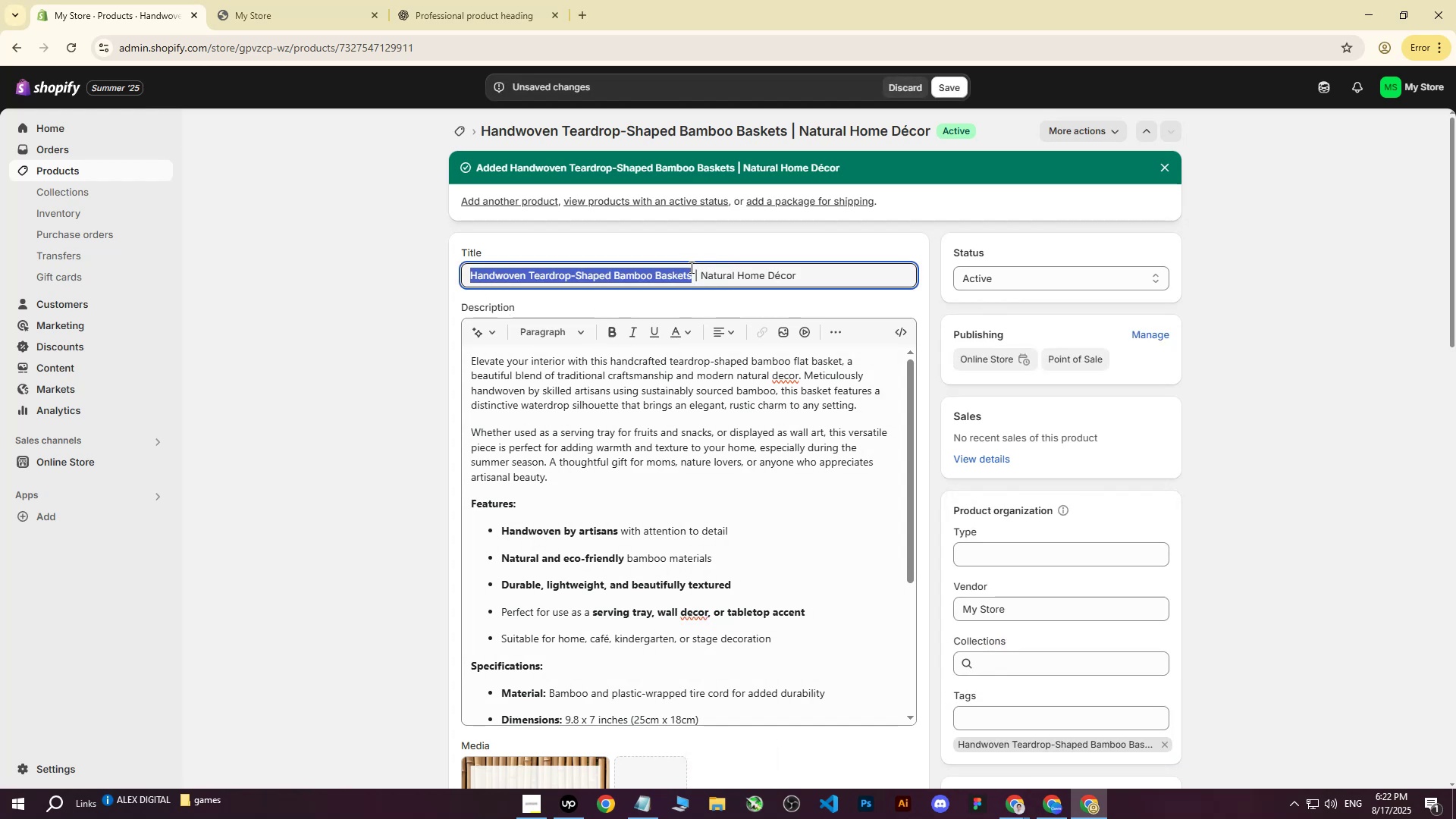 
key(Control+ControlLeft)
 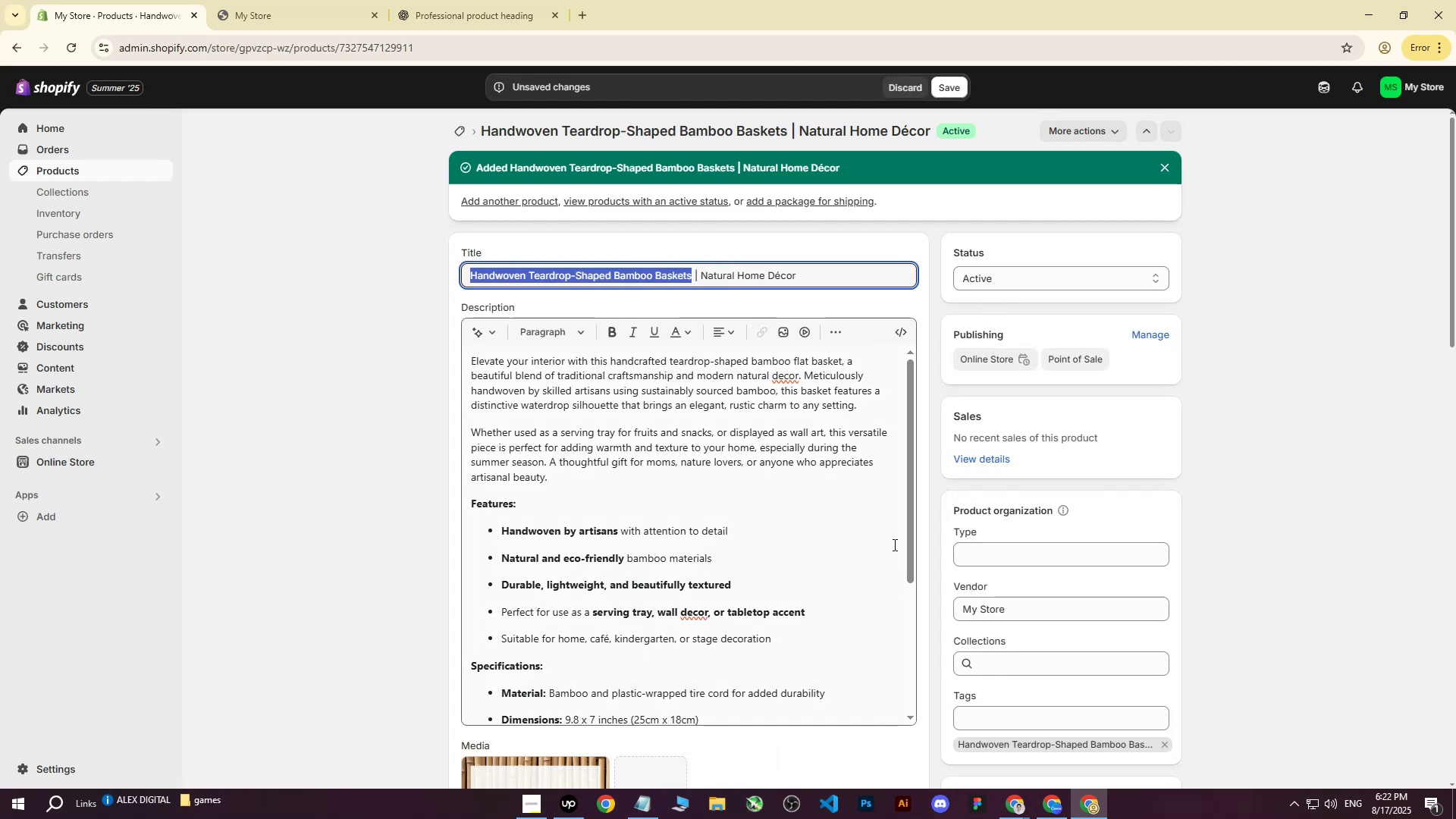 
key(Control+C)
 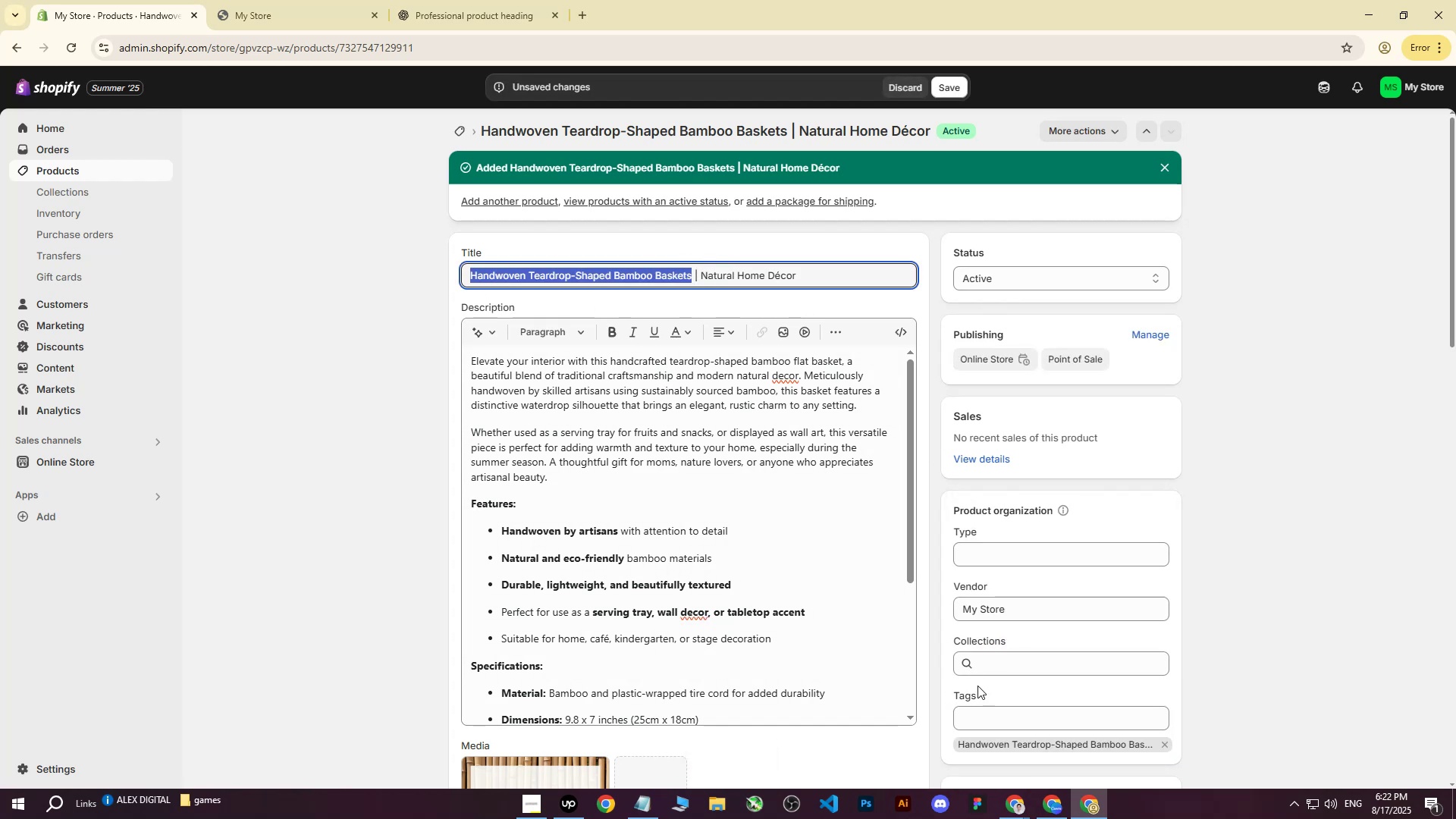 
left_click_drag(start_coordinate=[978, 711], to_coordinate=[978, 715])
 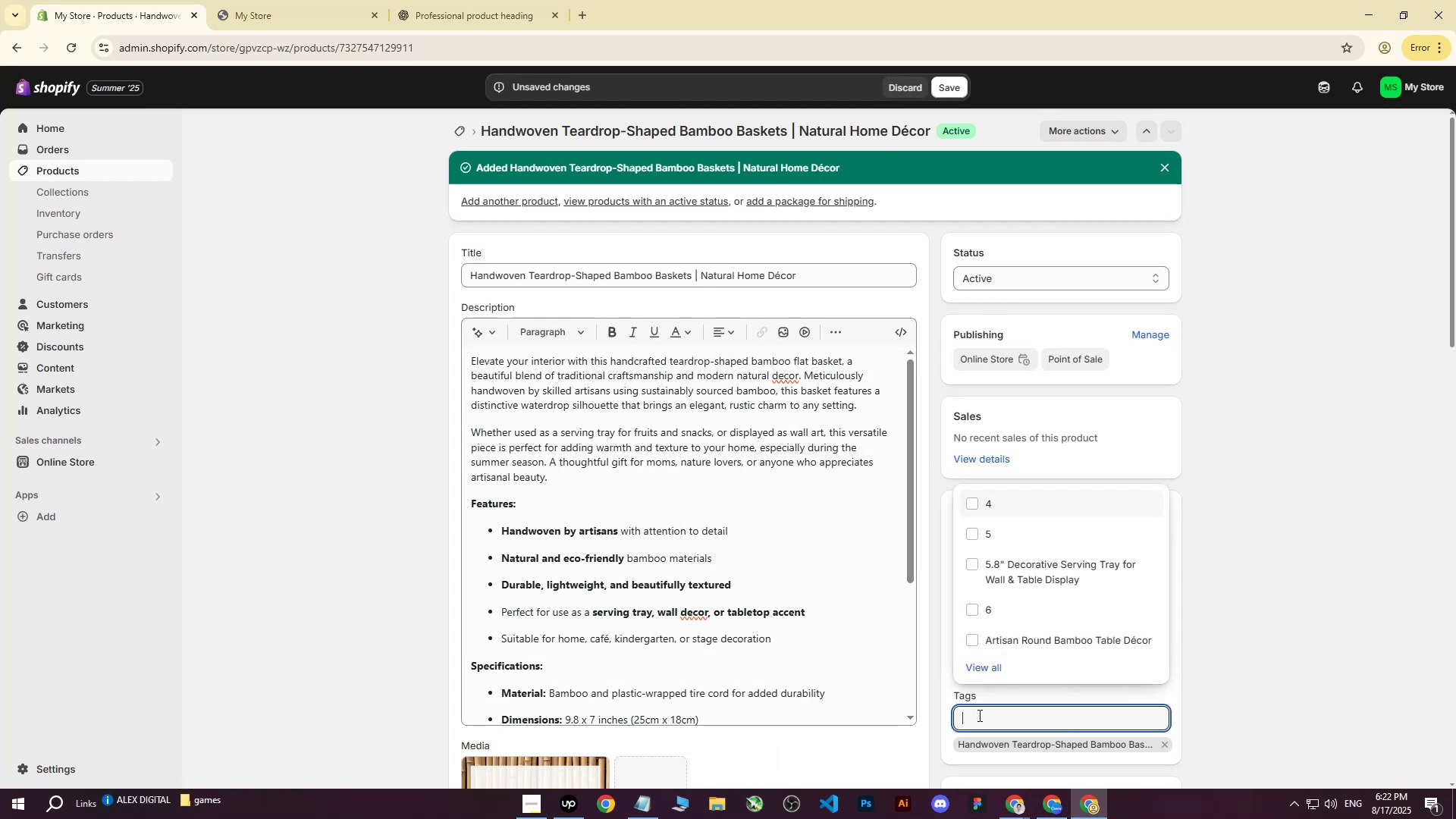 
key(Control+ControlLeft)
 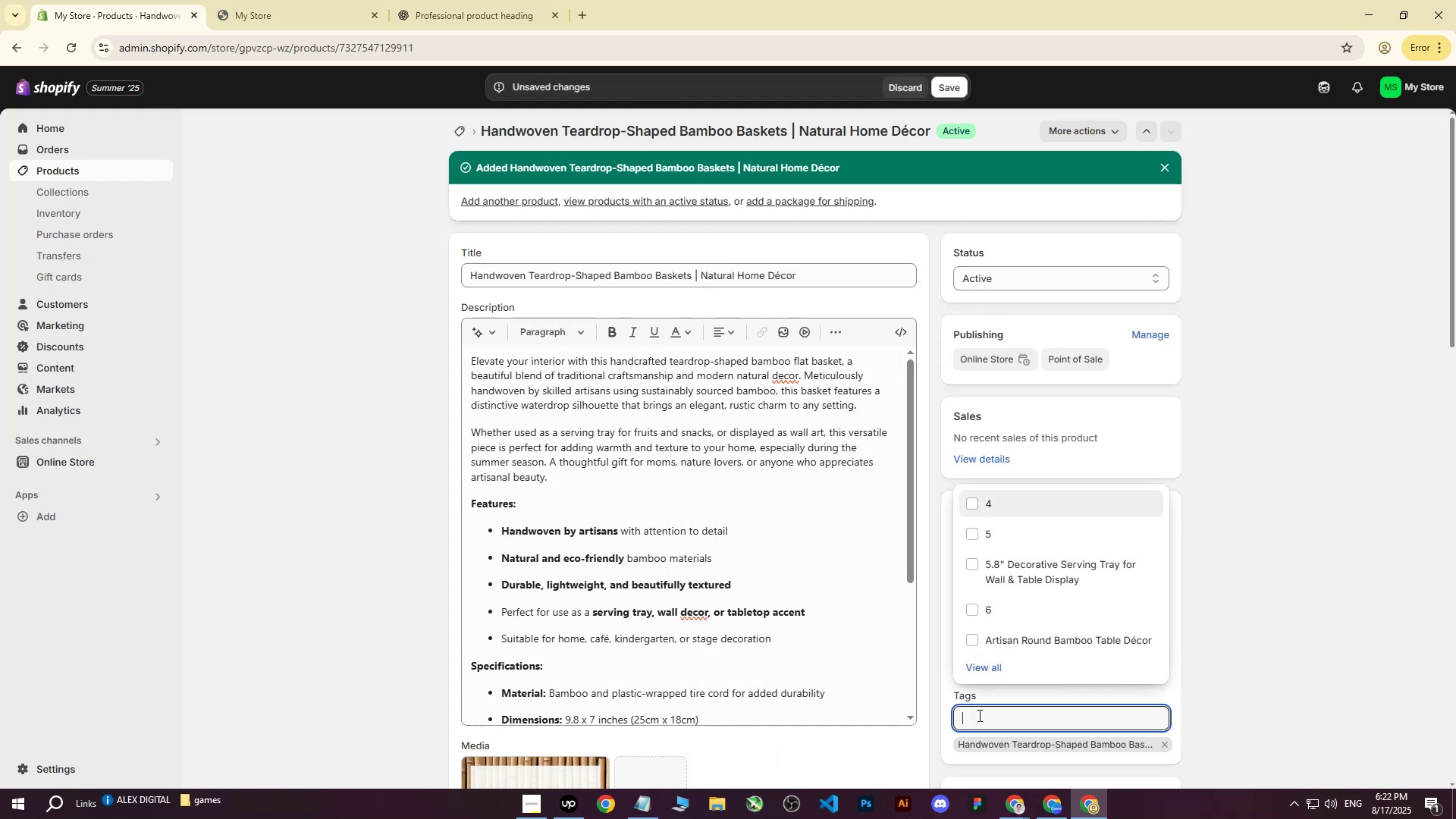 
key(Control+V)
 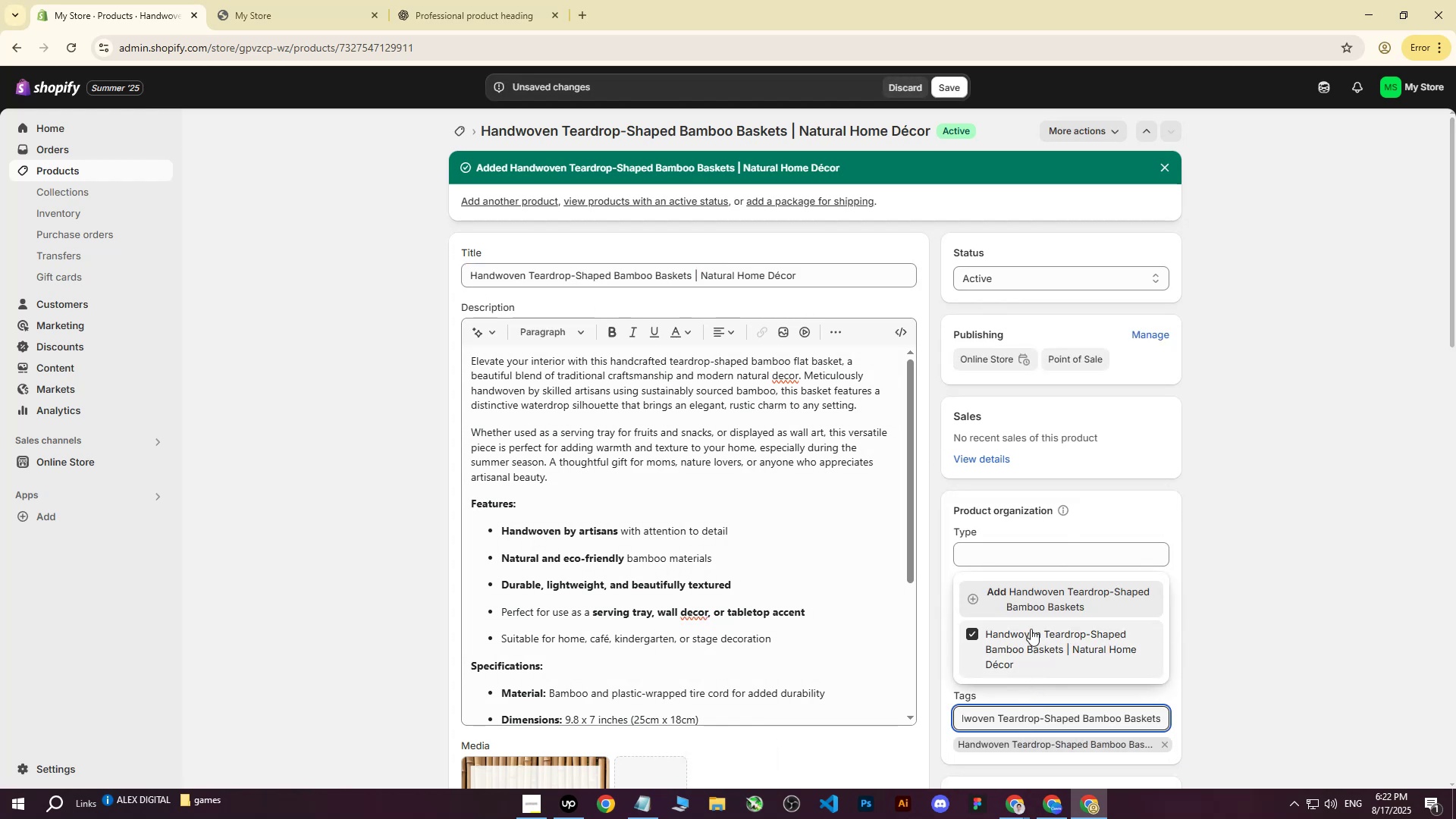 
left_click([1033, 601])
 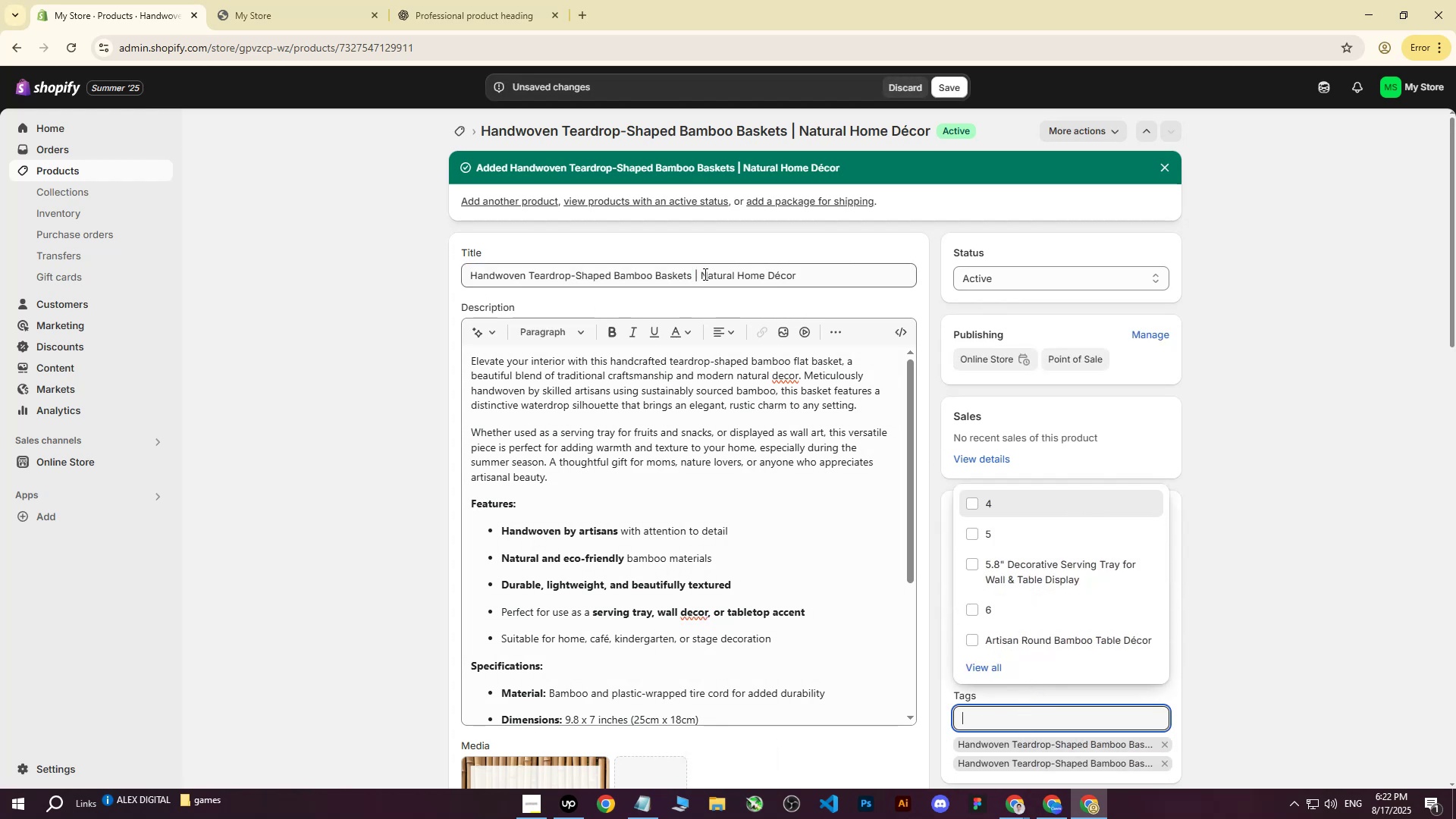 
left_click_drag(start_coordinate=[701, 276], to_coordinate=[816, 274])
 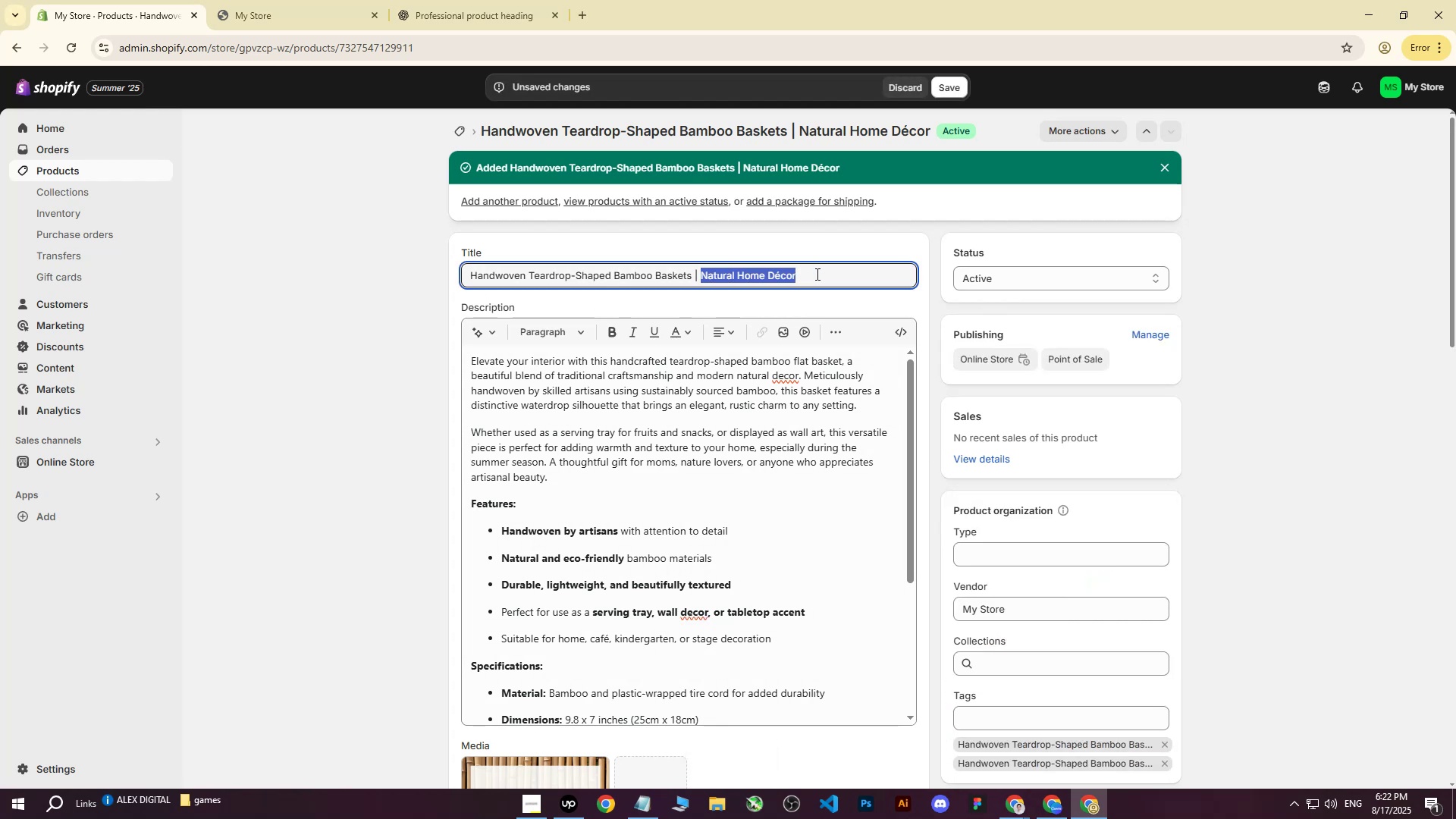 
key(Control+ControlLeft)
 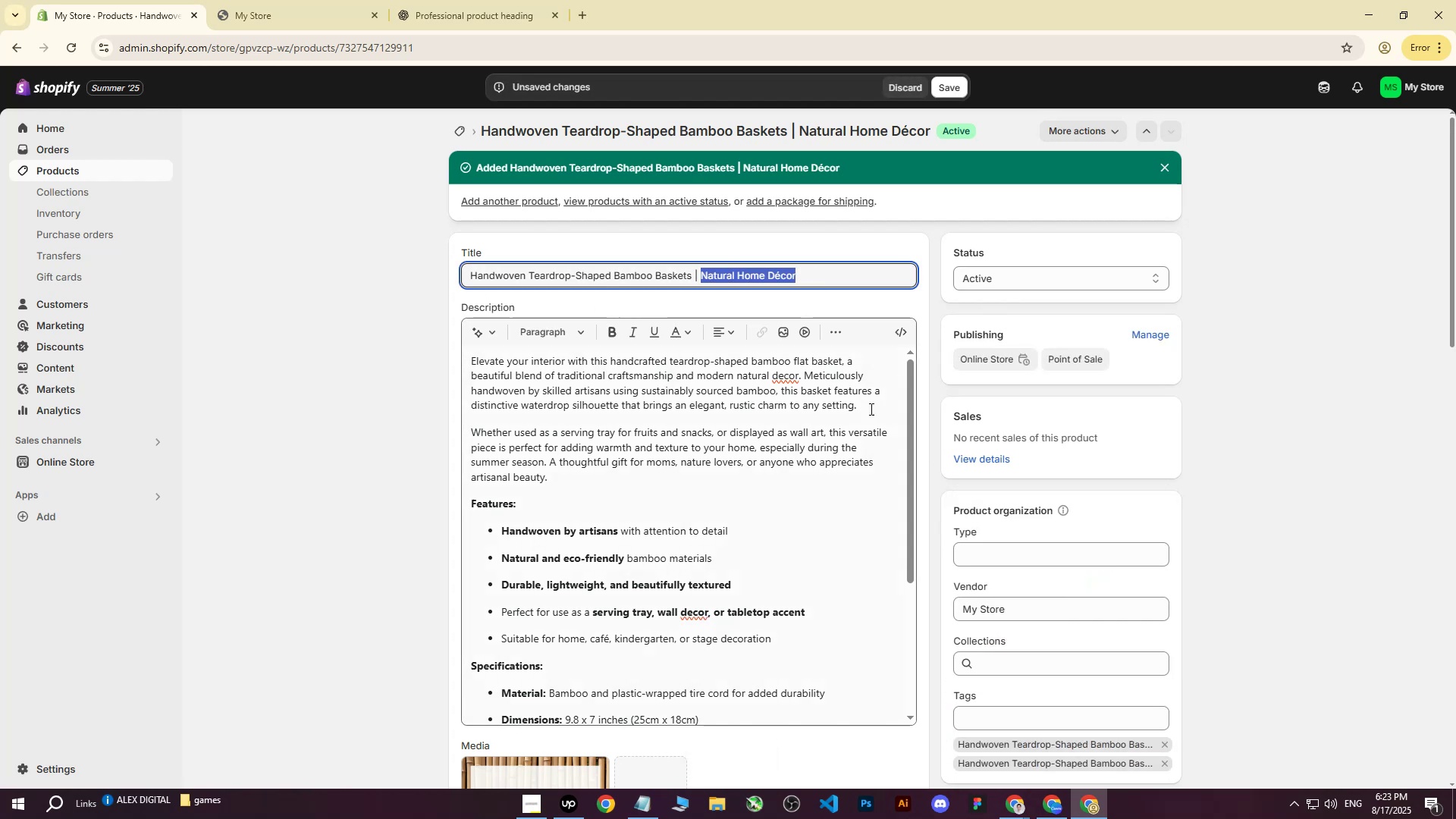 
key(Control+C)
 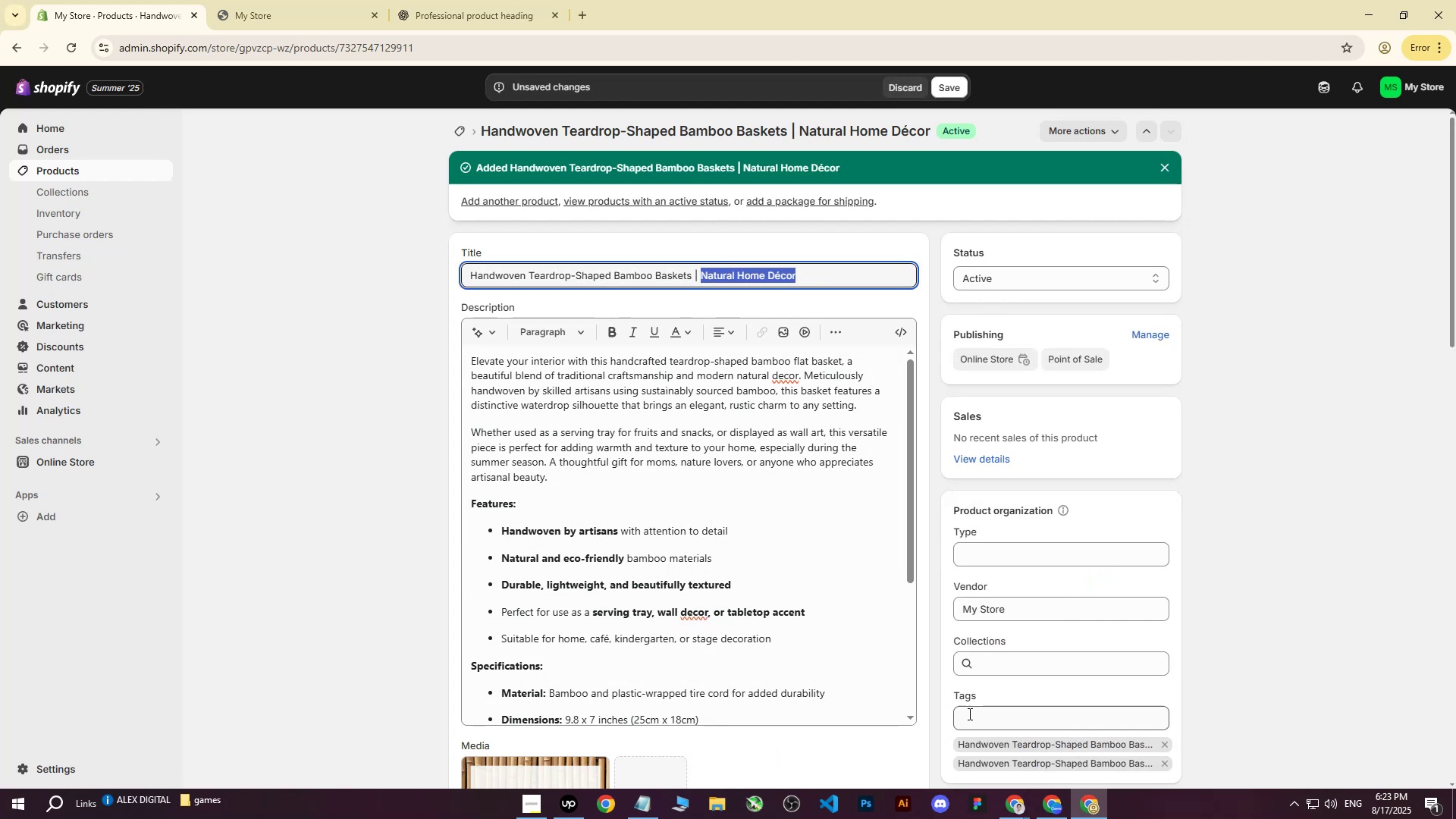 
key(Control+ControlLeft)
 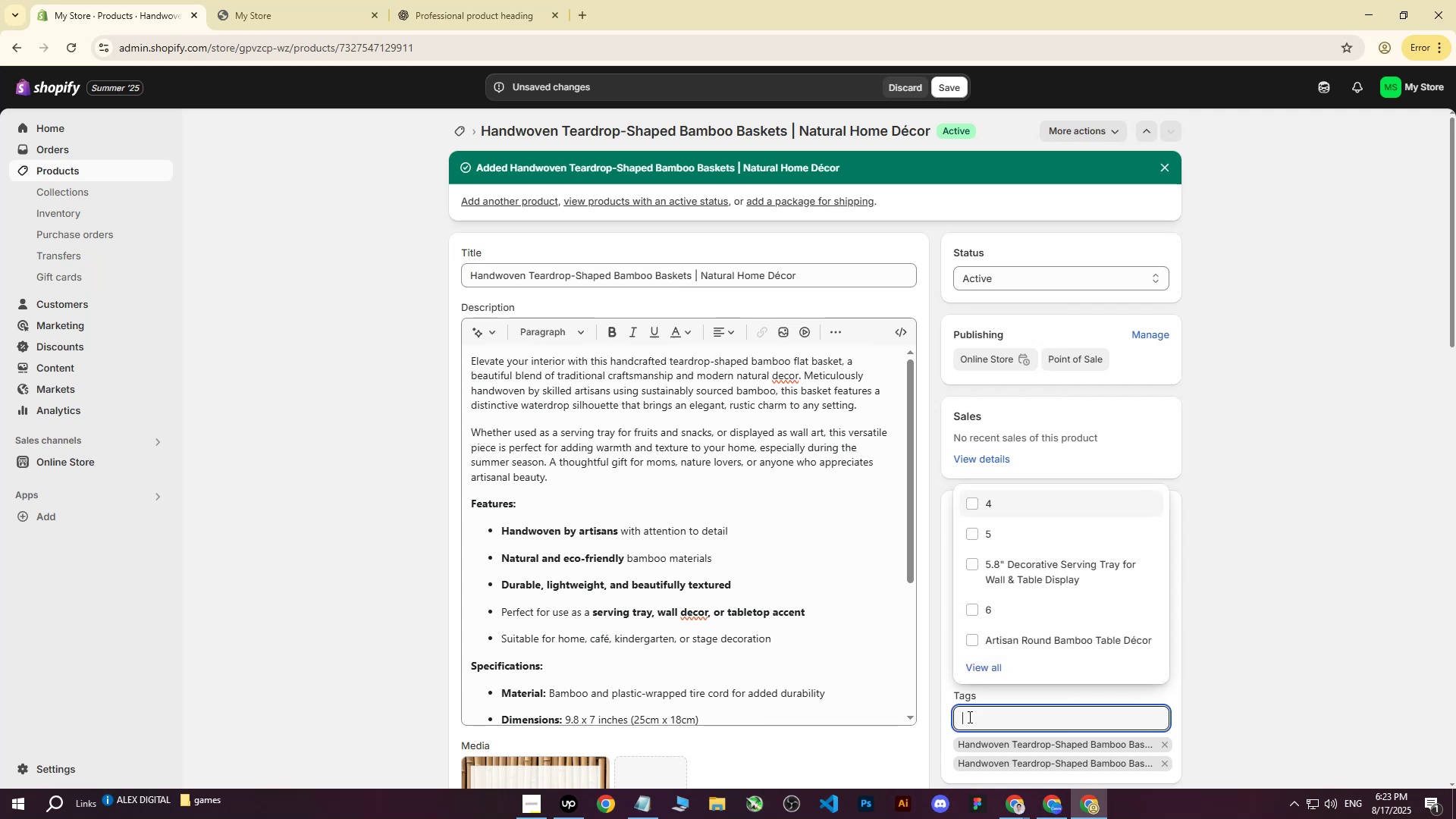 
key(Control+V)
 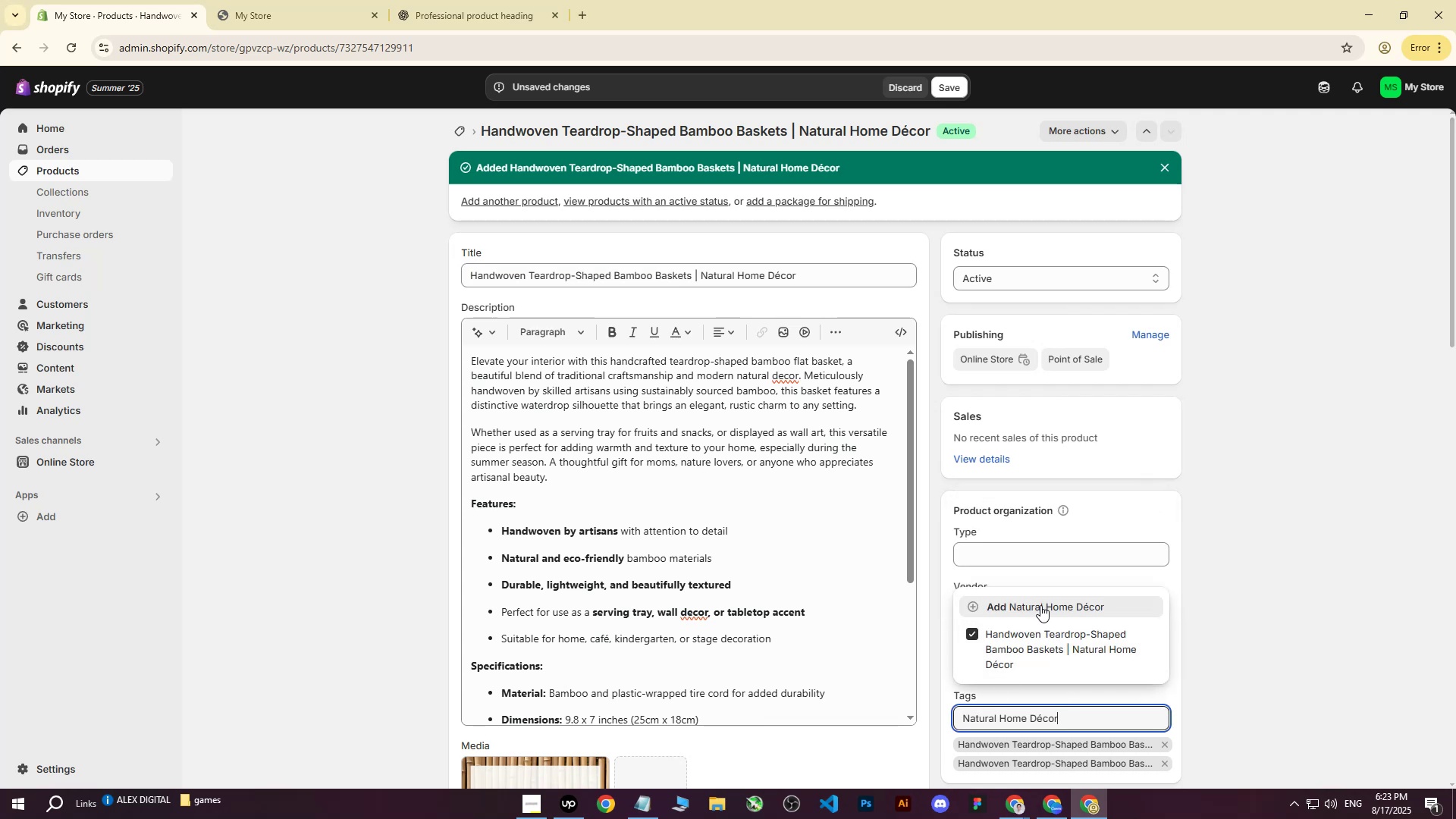 
double_click([1275, 453])
 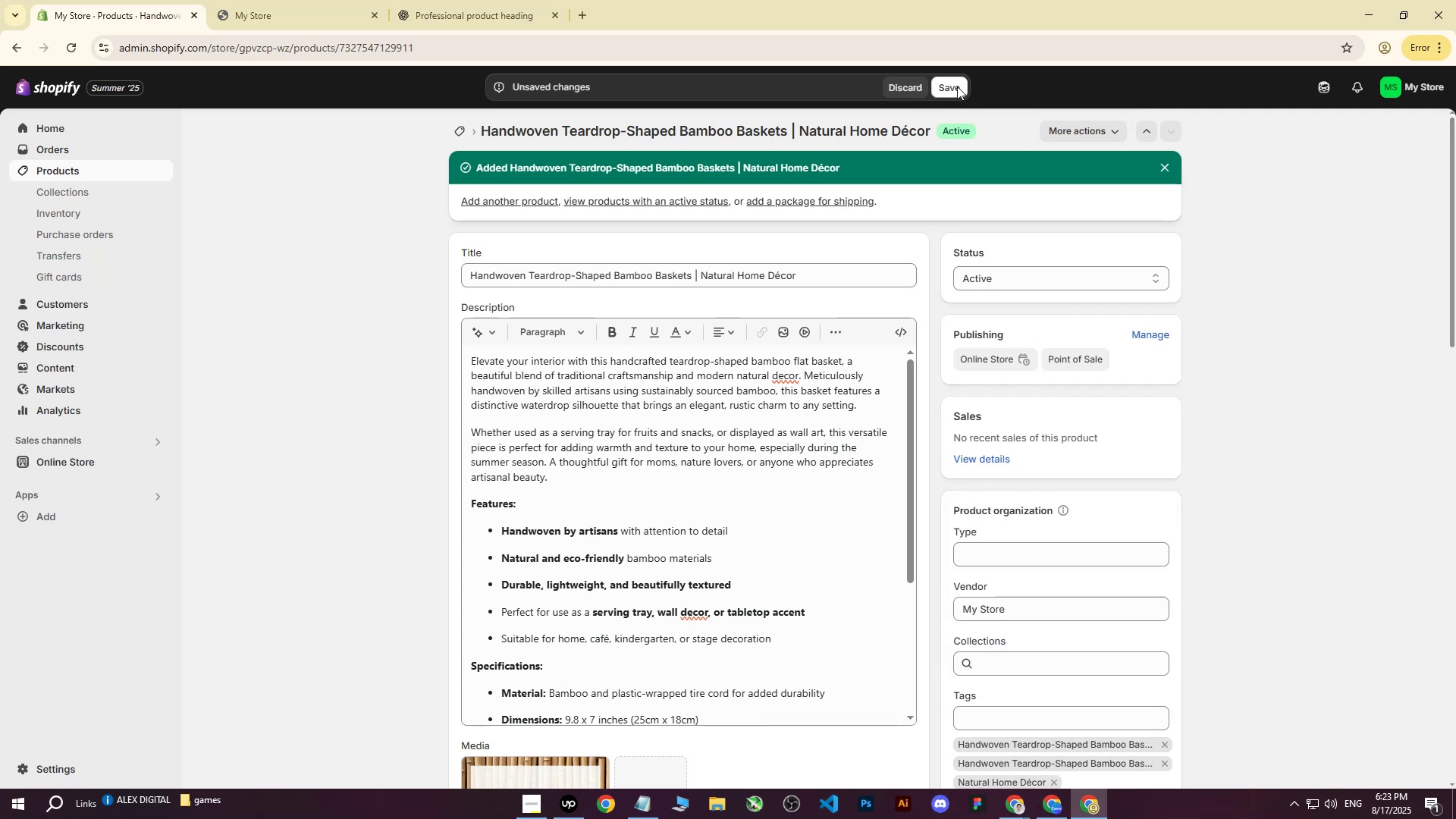 
left_click([947, 83])
 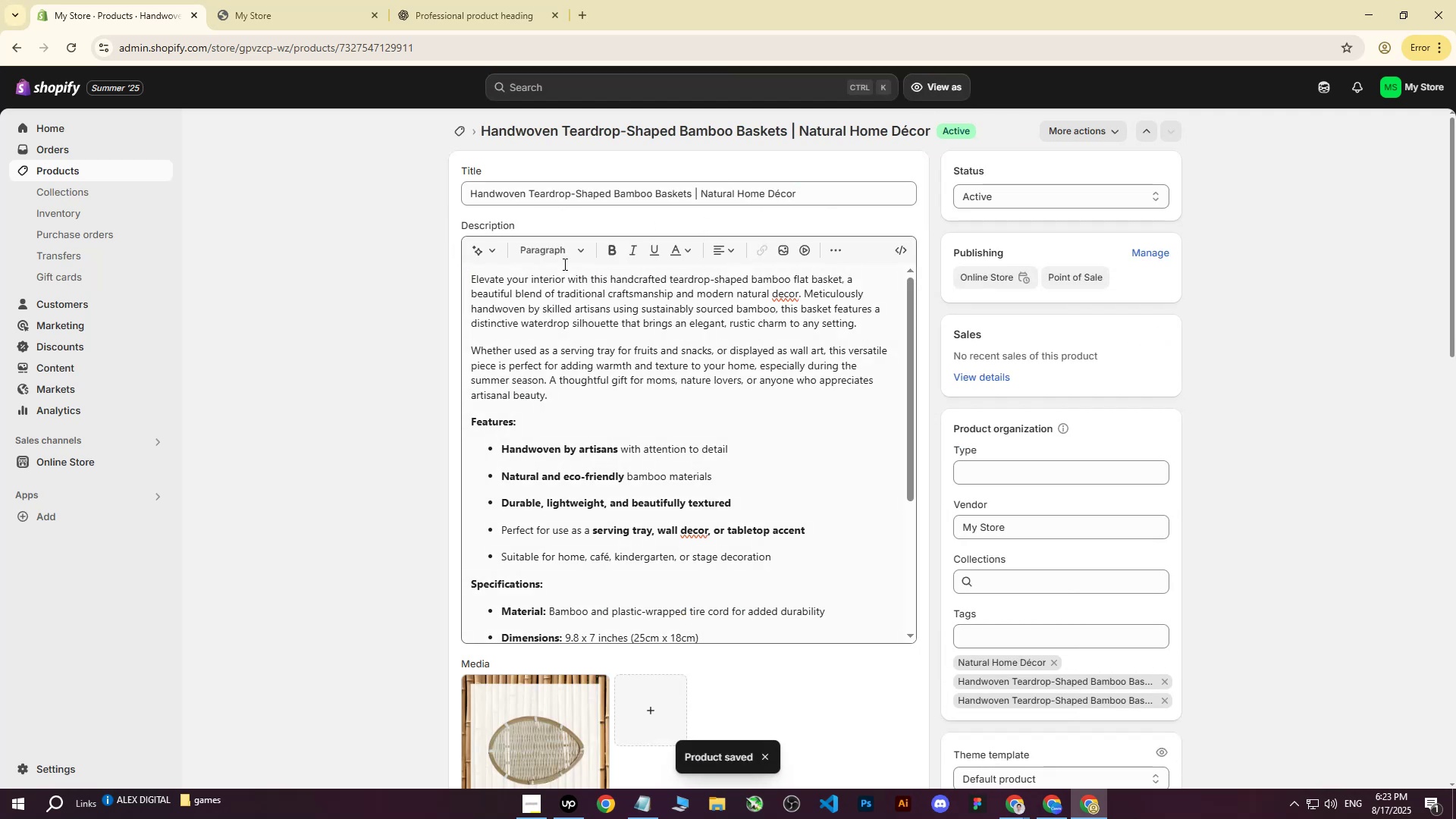 
left_click([73, 171])
 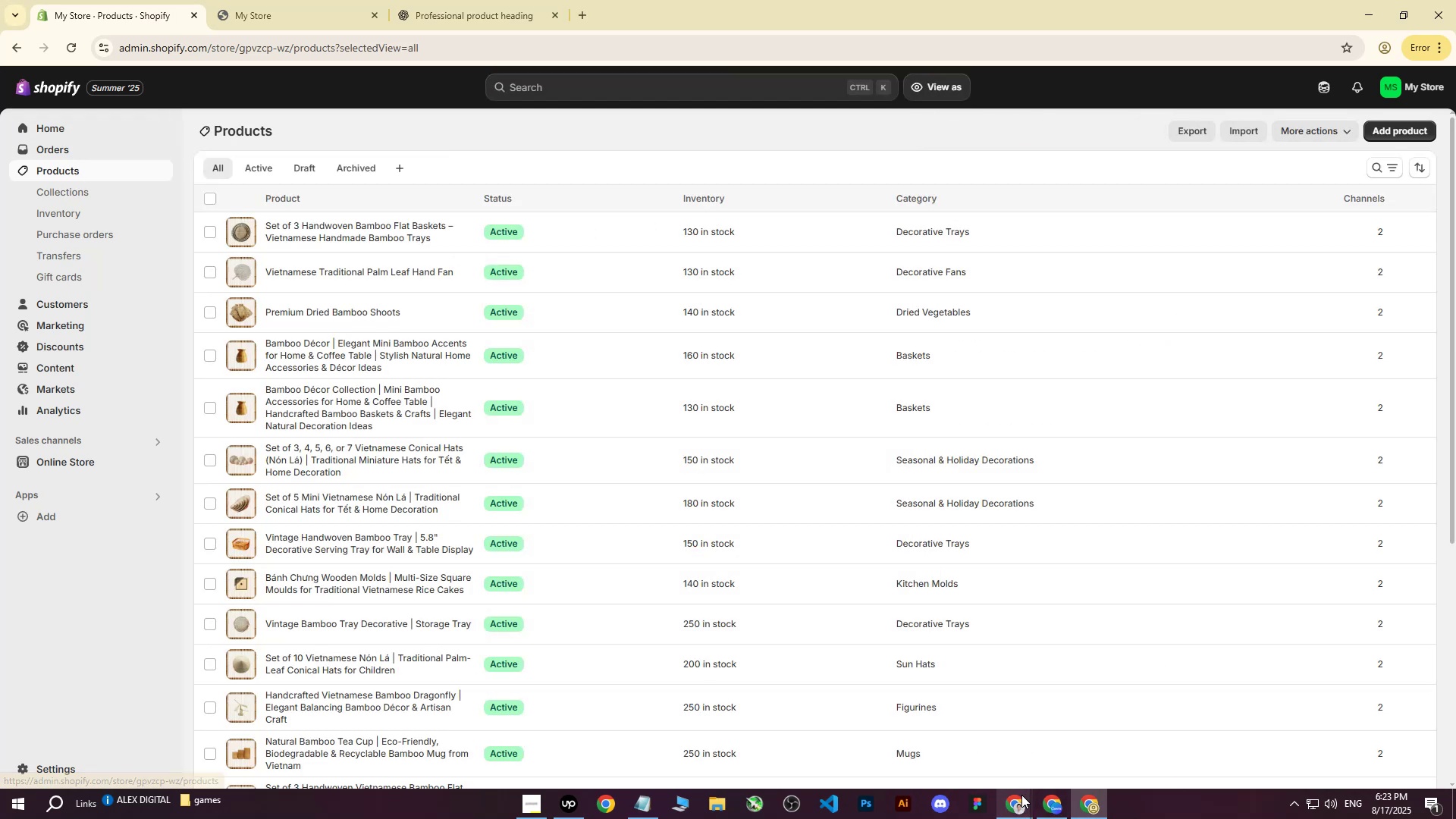 
left_click([1015, 802])
 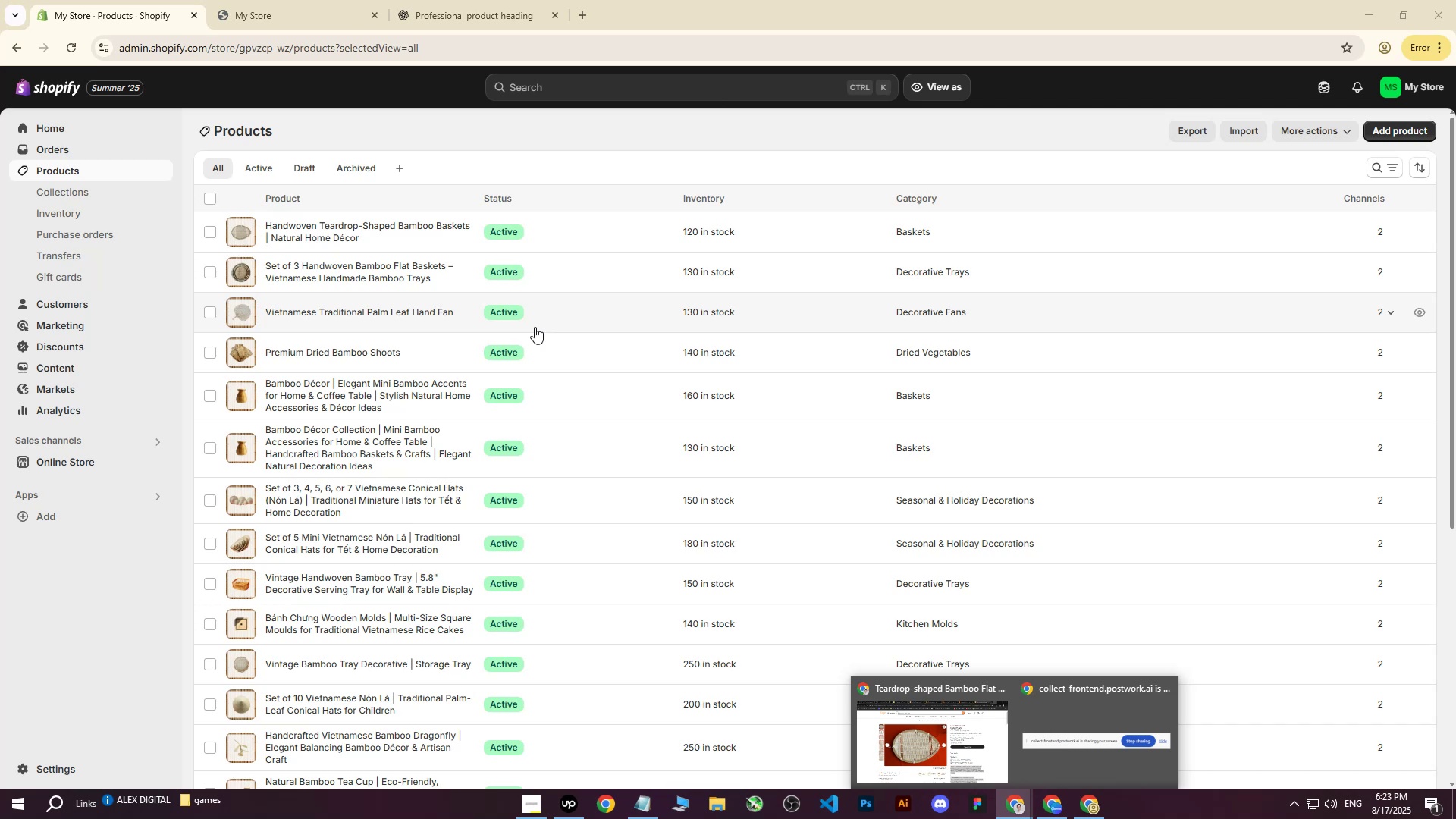 
wait(8.28)
 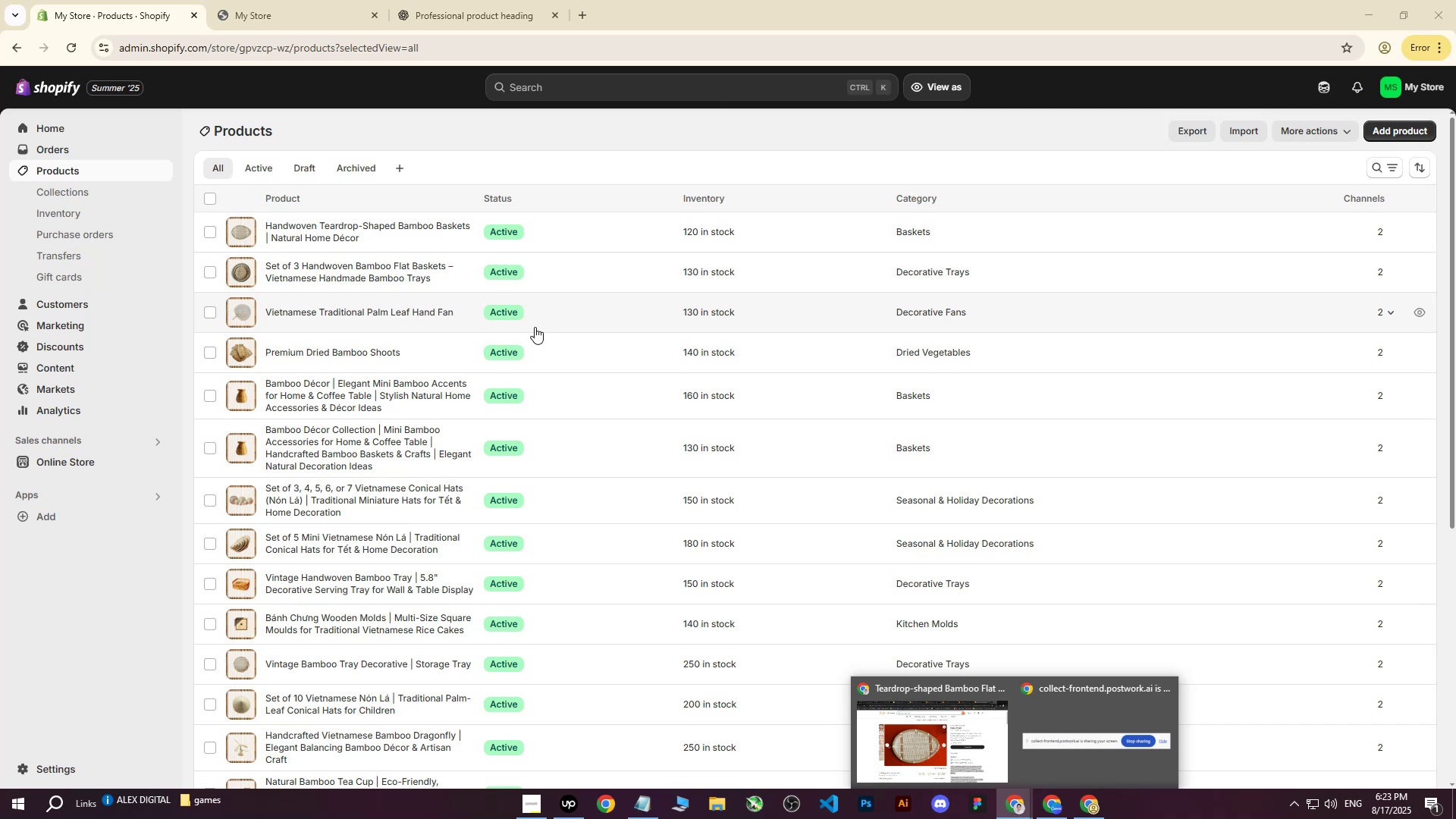 
left_click([920, 738])
 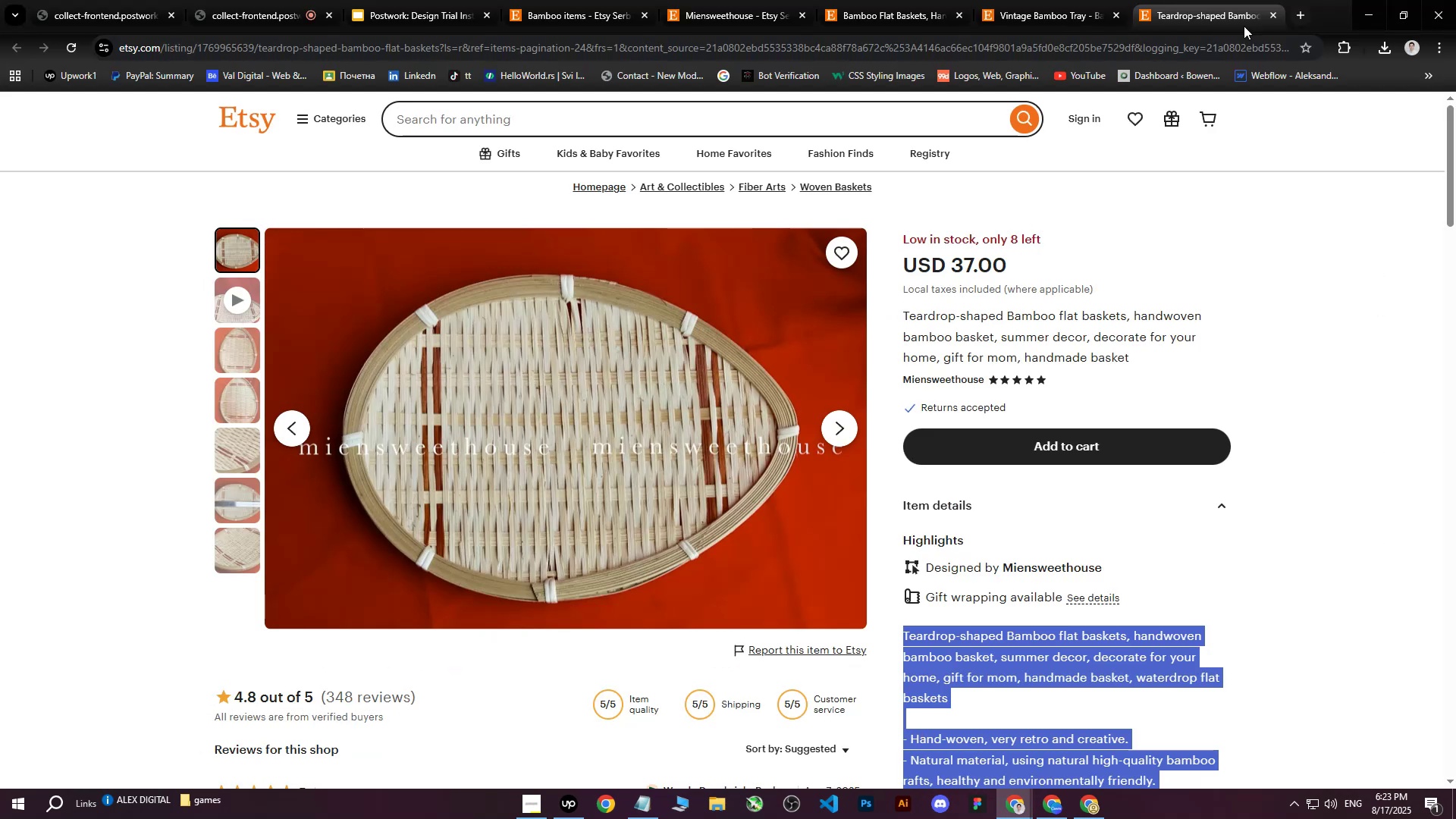 
double_click([1270, 14])
 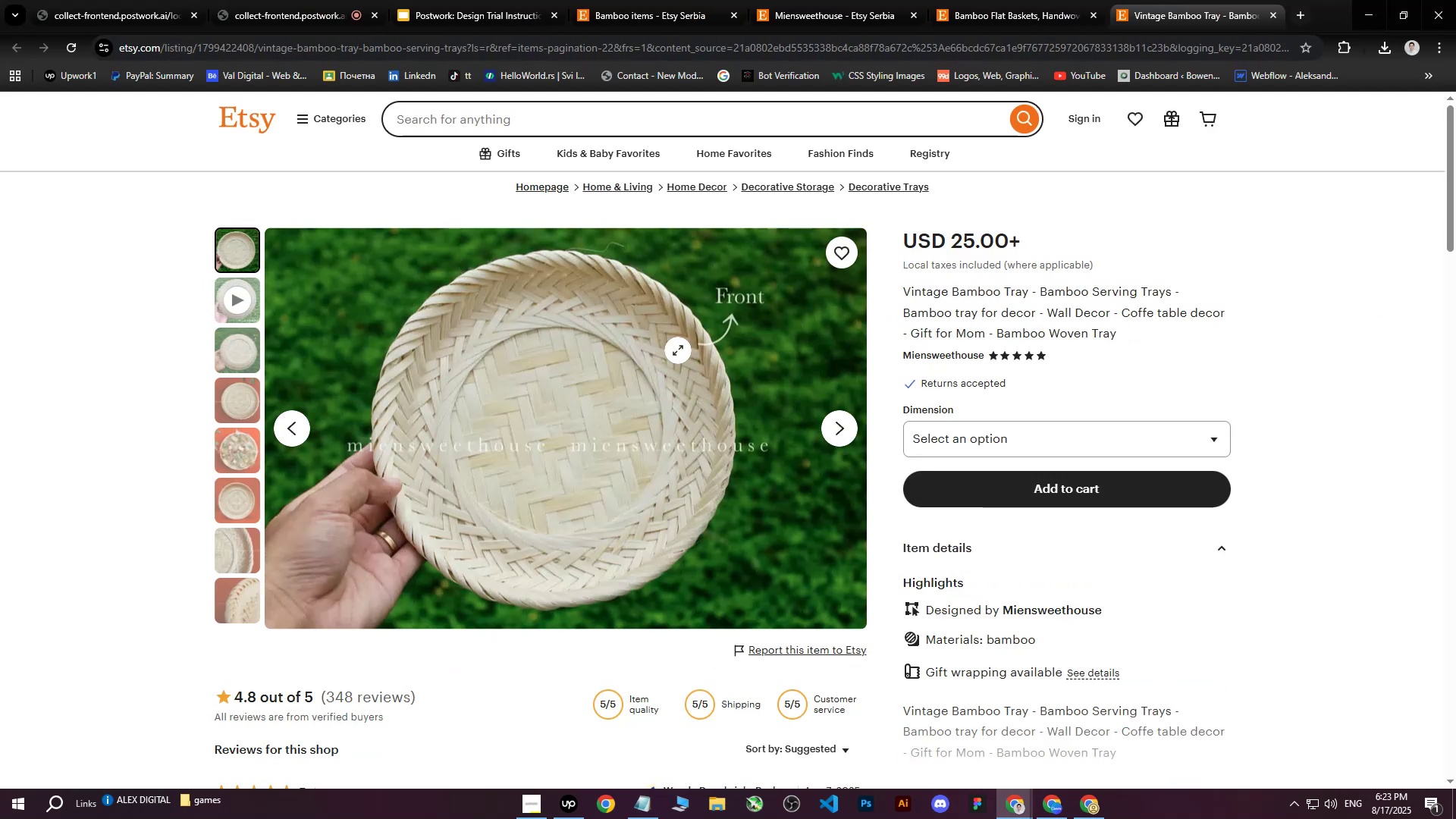 
right_click([641, 360])
 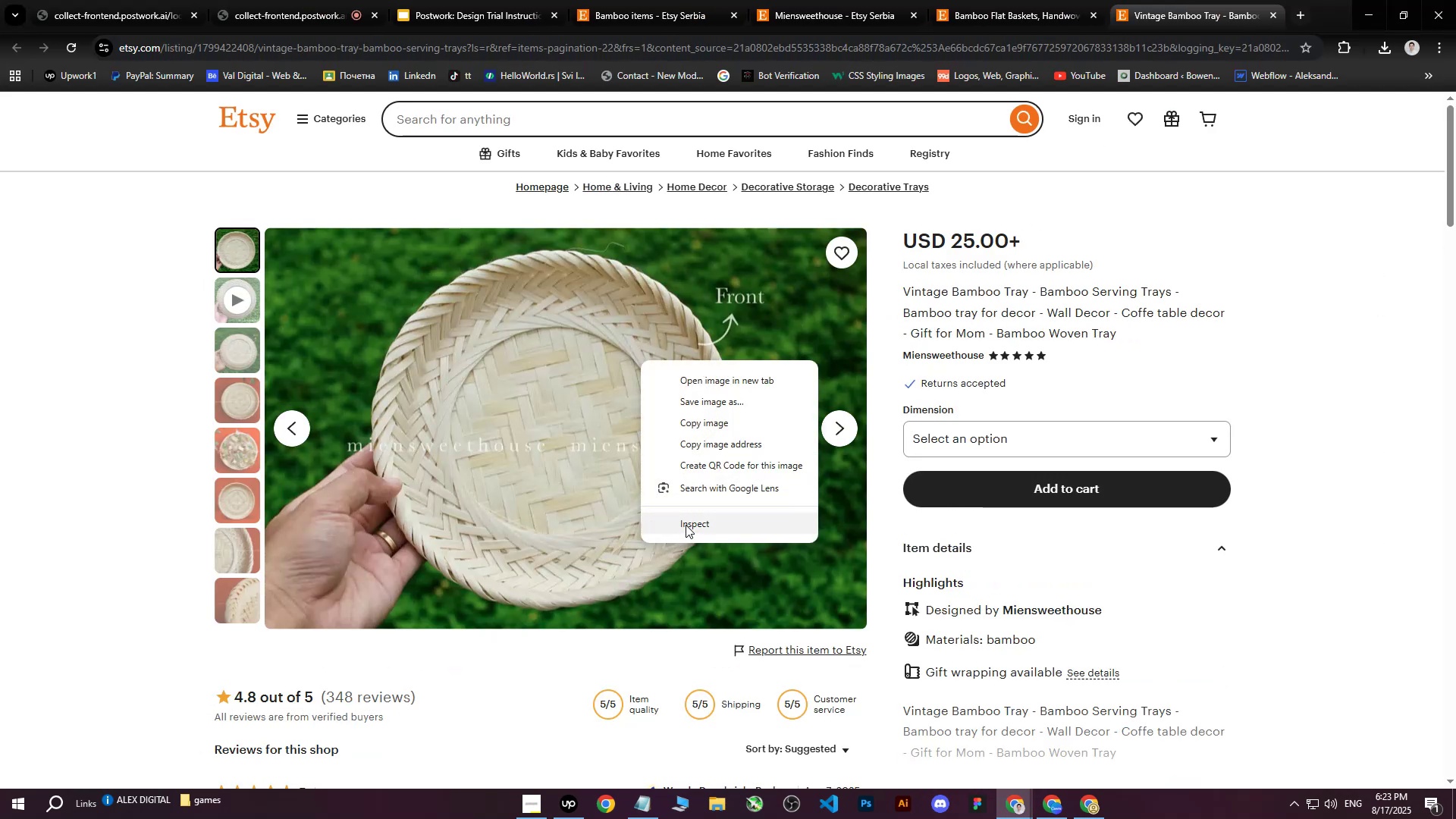 
left_click([686, 525])
 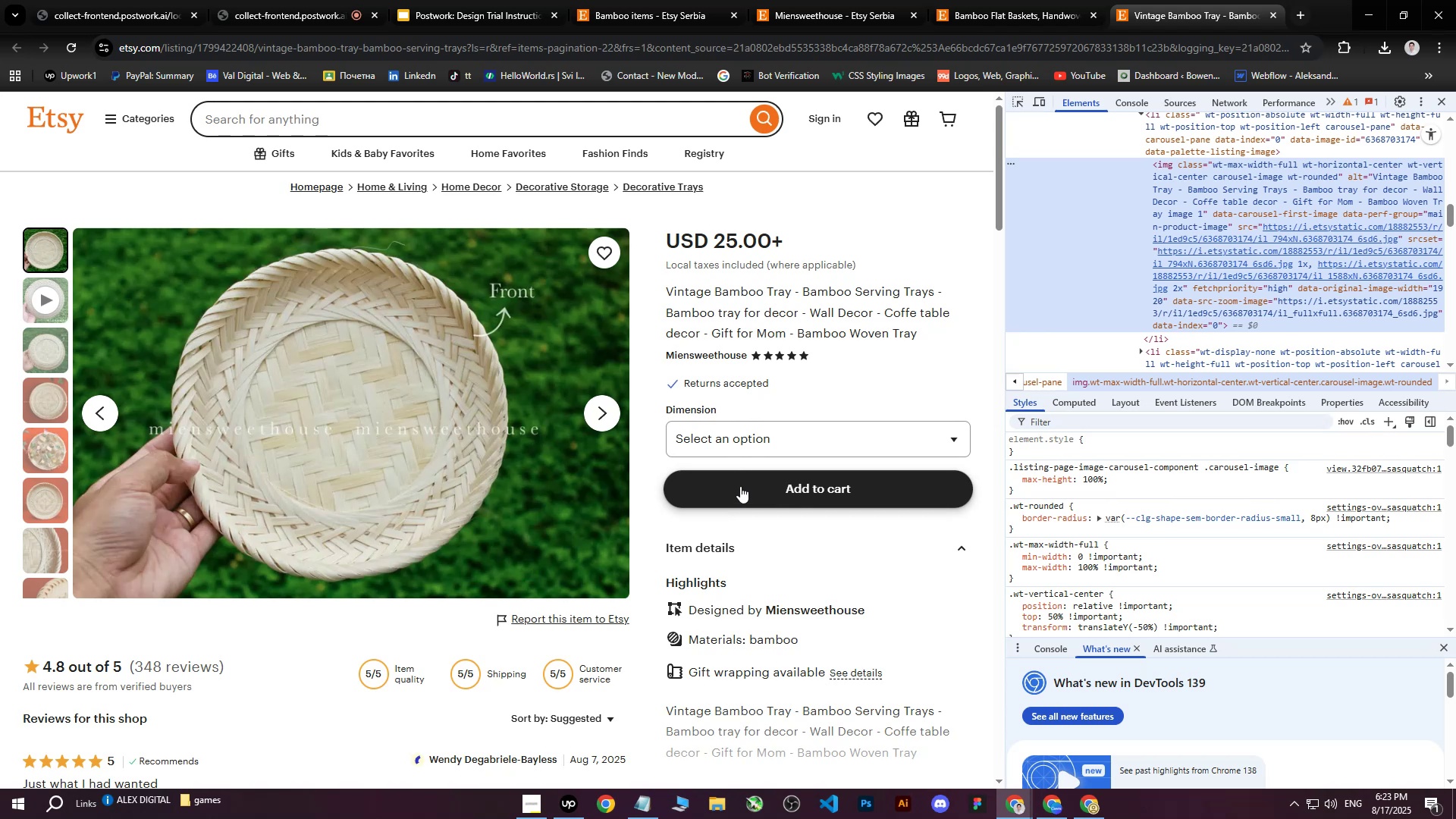 
left_click([1230, 251])
 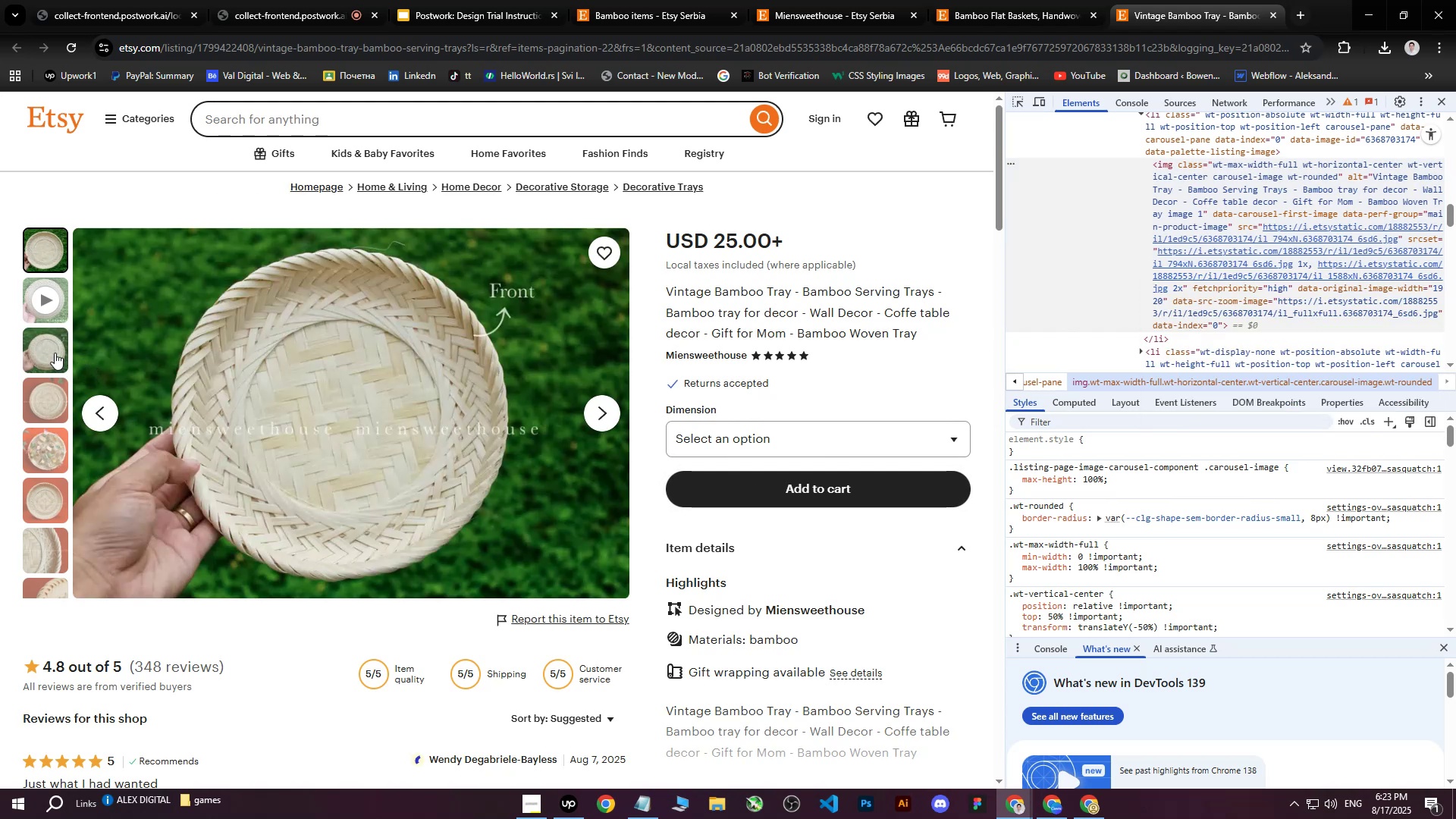 
left_click([51, 256])
 